 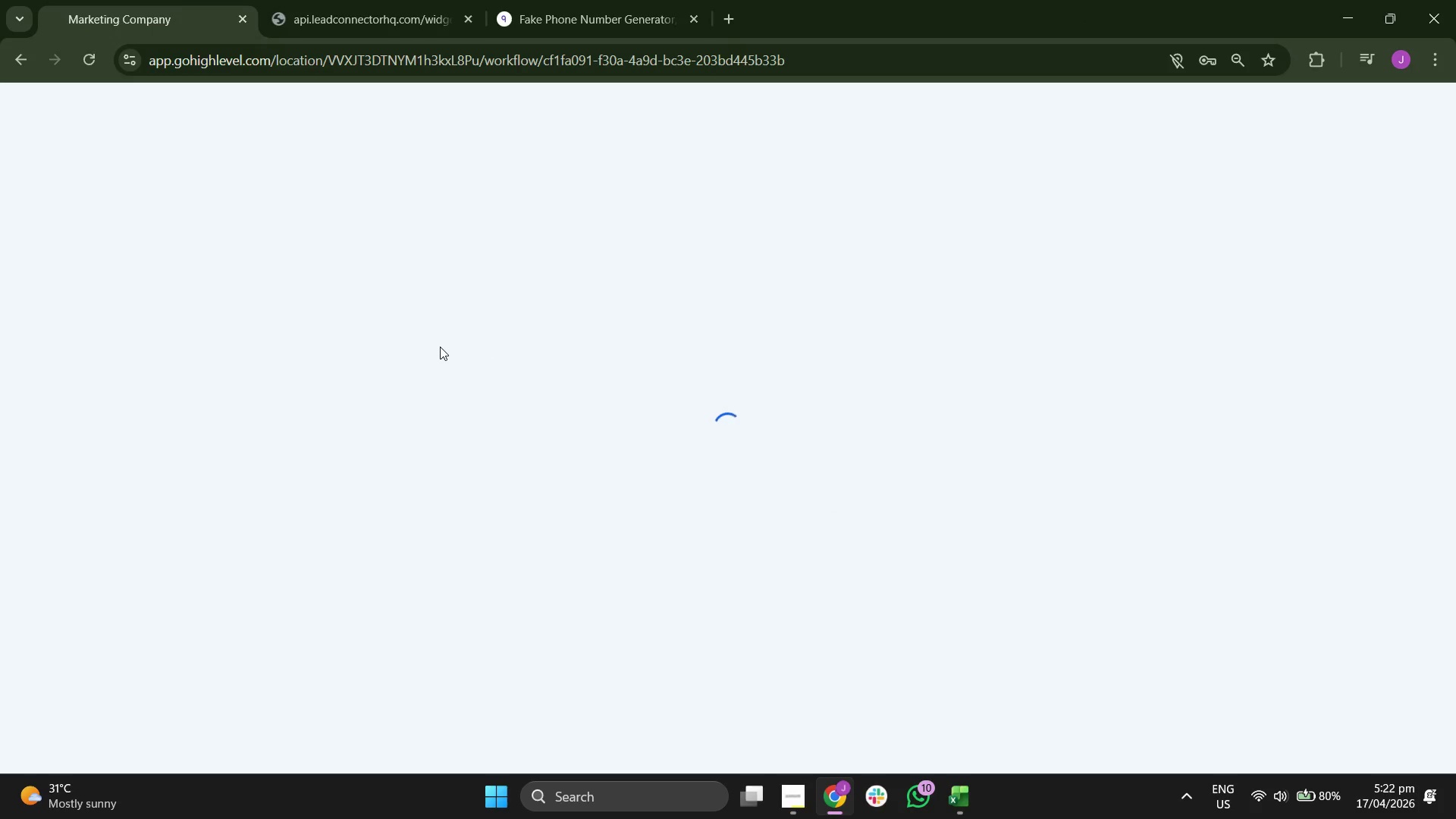 
double_click([771, 101])
 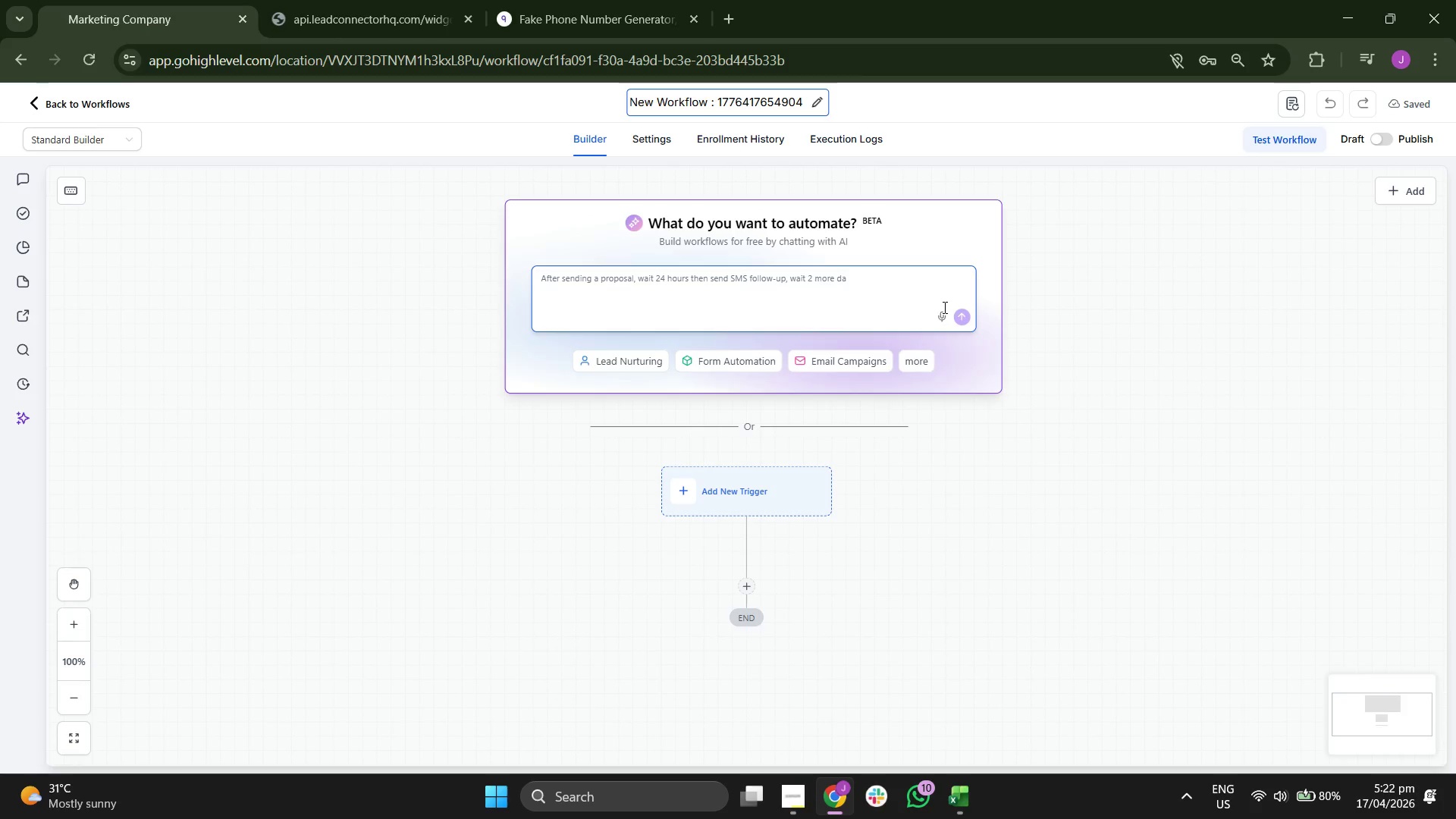 
key(ArrowRight)
 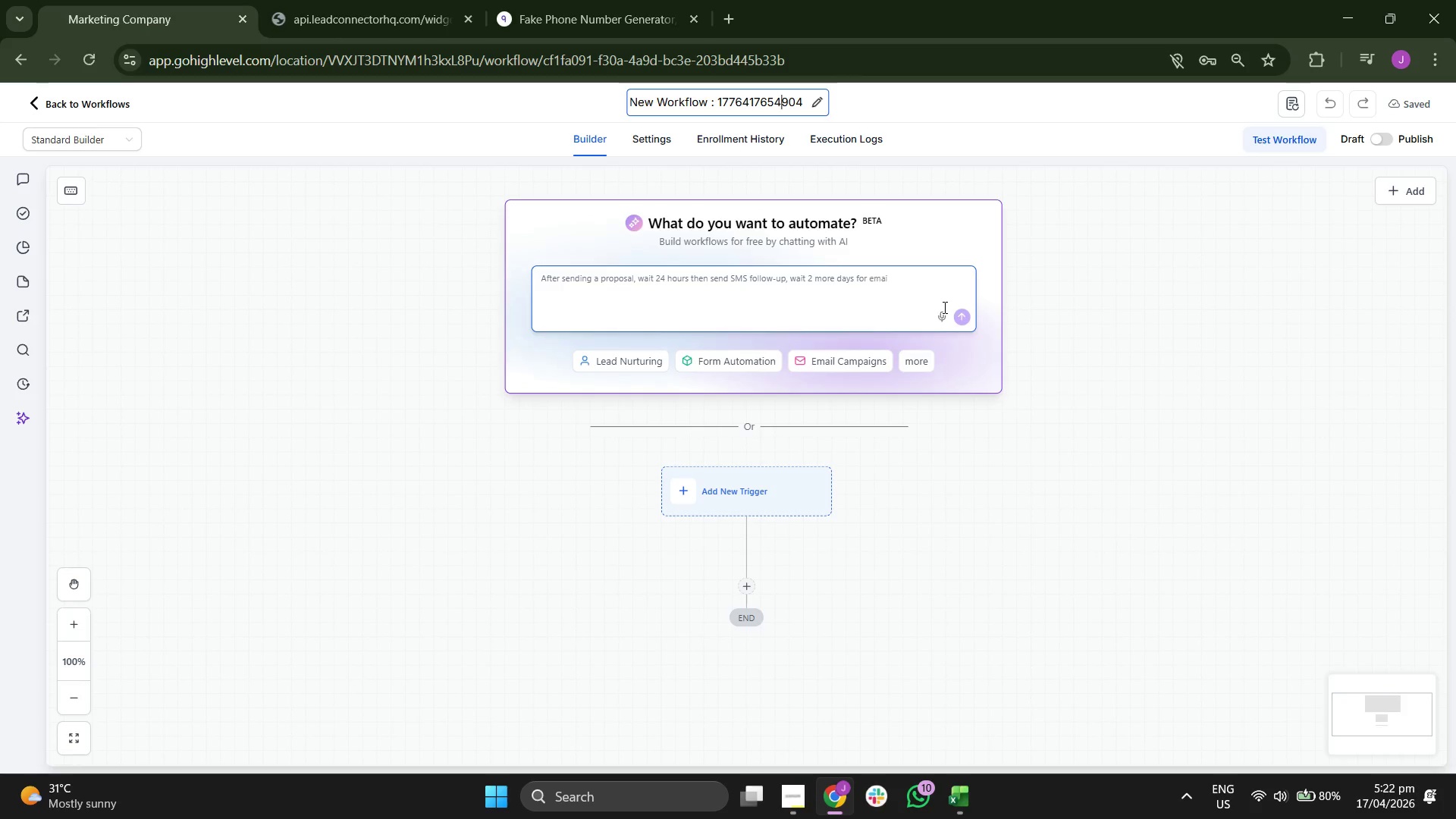 
key(ArrowRight)
 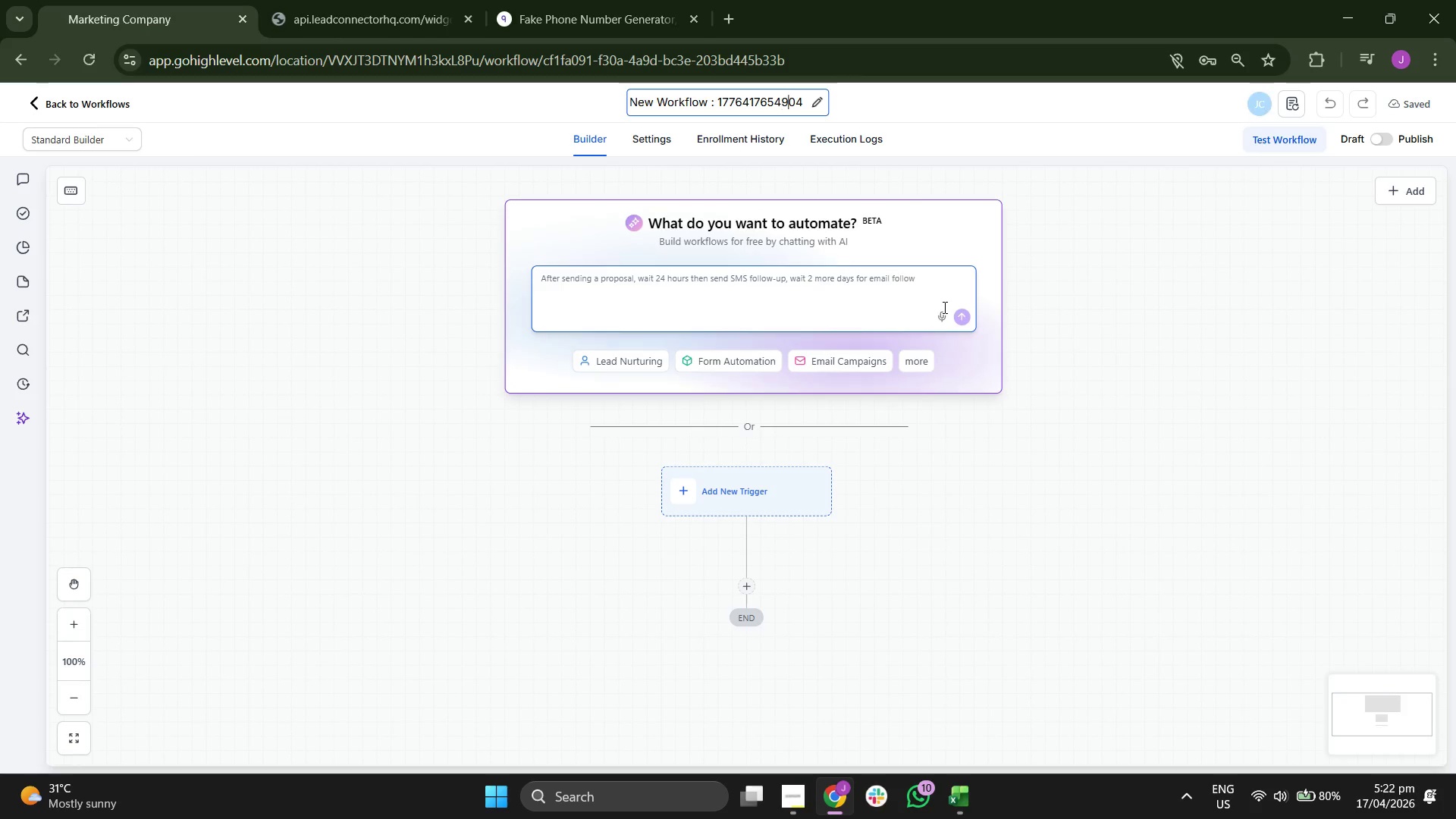 
key(ArrowRight)
 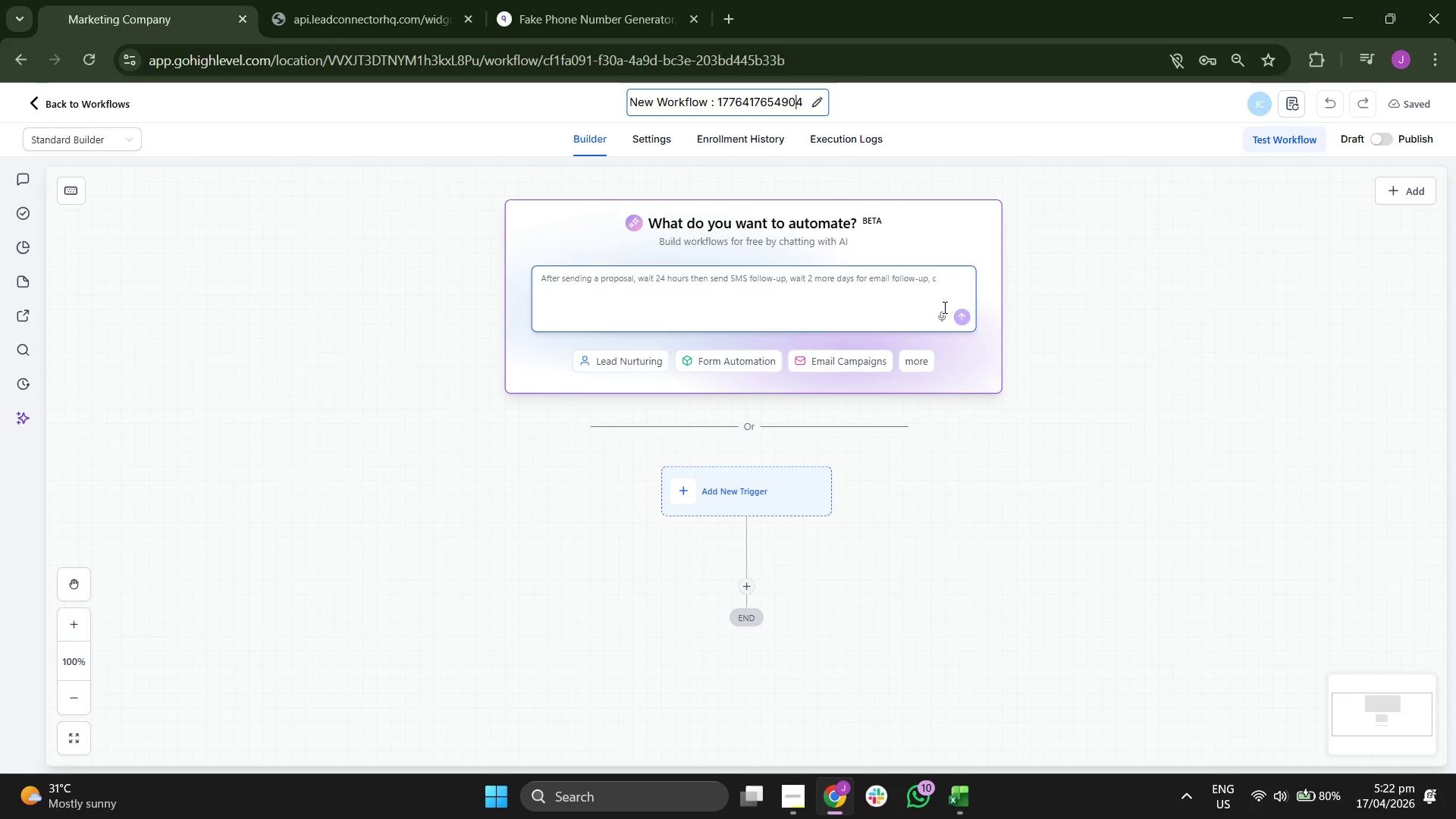 
key(ArrowRight)
 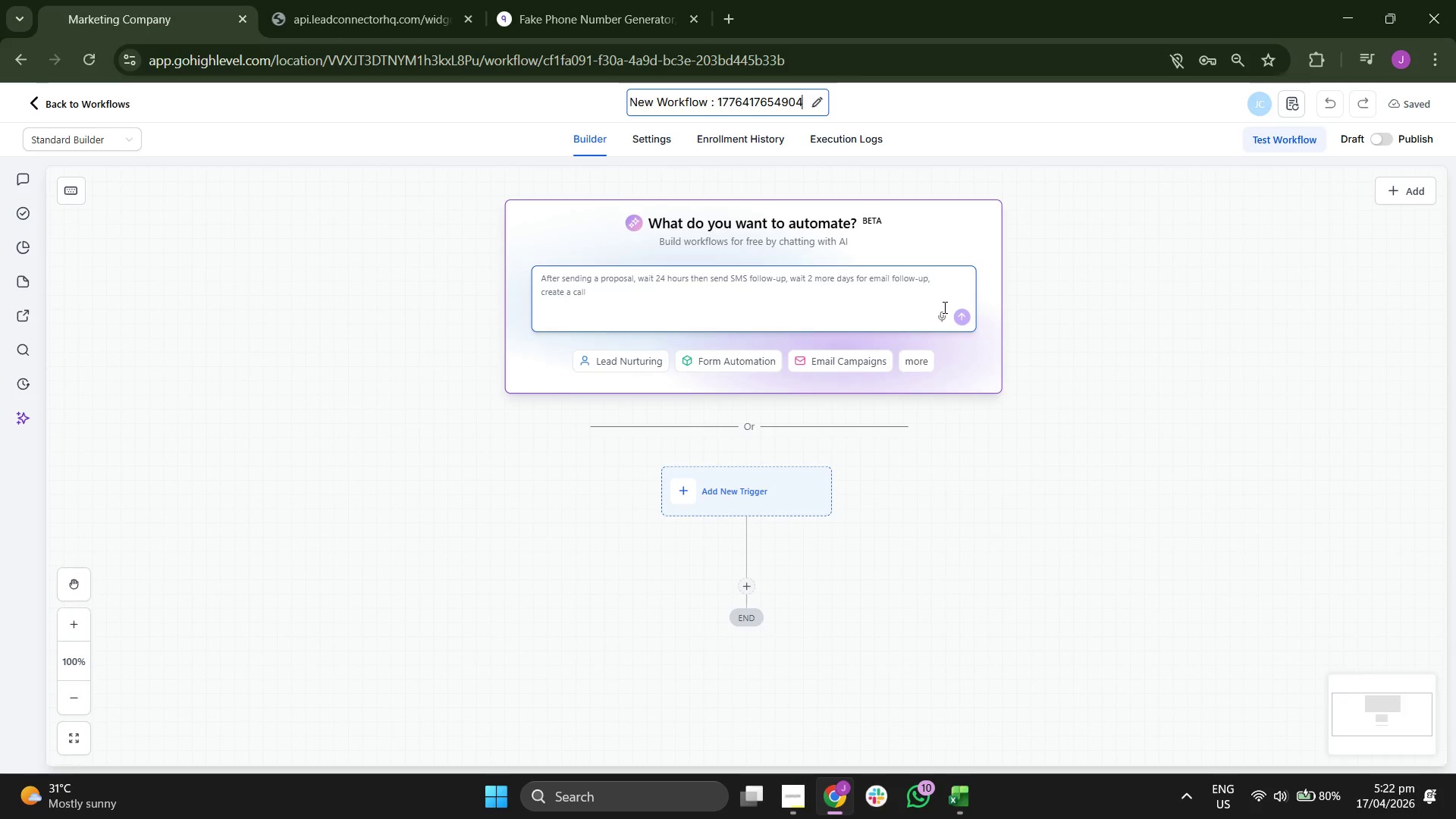 
key(Backspace)
key(Backspace)
key(Backspace)
key(Backspace)
key(Backspace)
key(Backspace)
key(Backspace)
key(Backspace)
key(Backspace)
key(Backspace)
key(Backspace)
key(Backspace)
key(Backspace)
key(Backspace)
key(Backspace)
key(Backspace)
key(Backspace)
key(Backspace)
key(Backspace)
key(Backspace)
key(Backspace)
key(Backspace)
key(Backspace)
key(Backspace)
key(Backspace)
key(Backspace)
key(Backspace)
key(Backspace)
type([RE] Reactivation Mountain Cabin Investment - Summt)
key(Backspace)
type(it K)
key(Backspace)
type(PEAK ESTATES)
key(Backspace)
key(Backspace)
key(Backspace)
key(Backspace)
key(Backspace)
 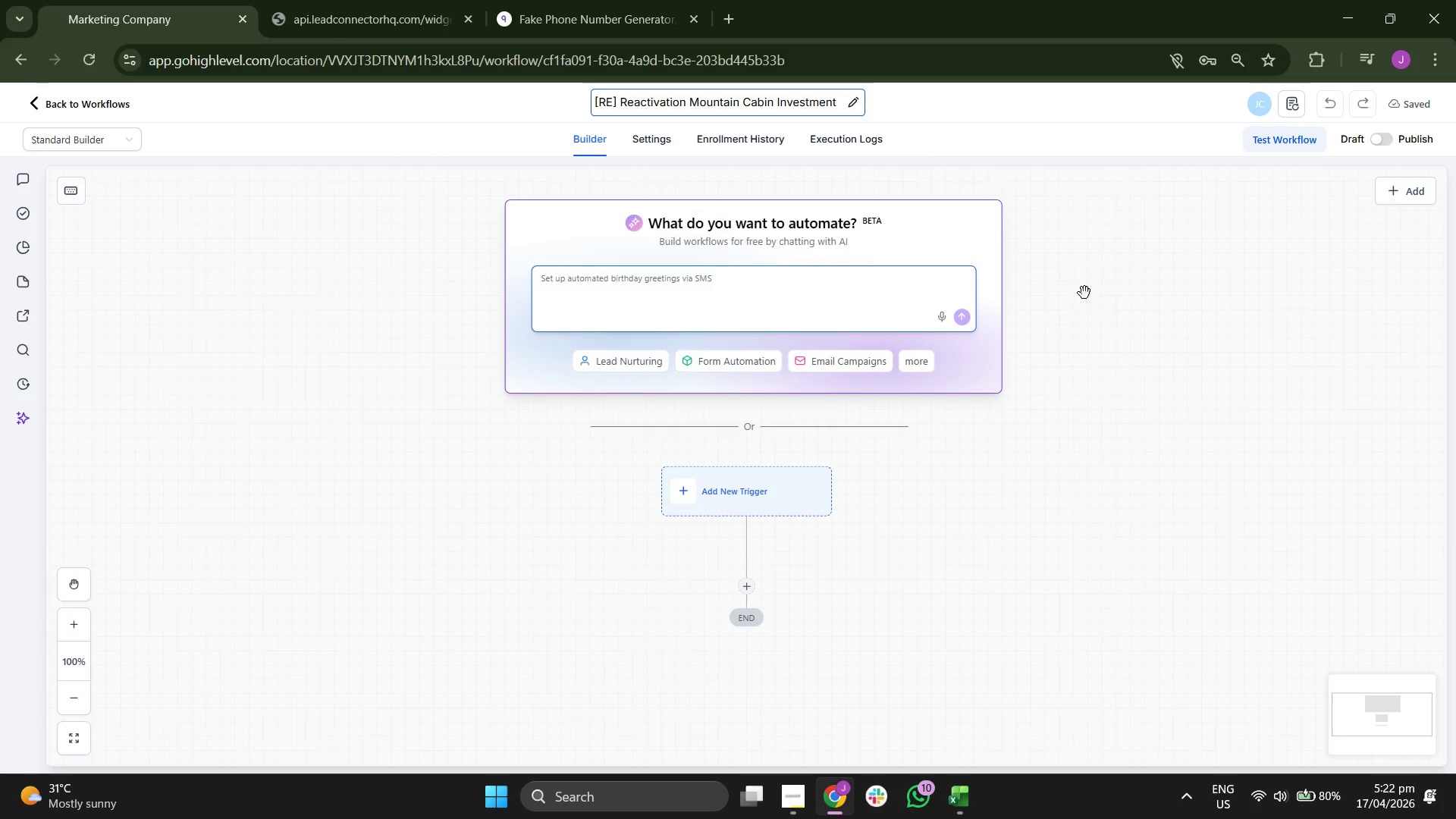 
type(- SM)
key(Backspace)
type(PE)
 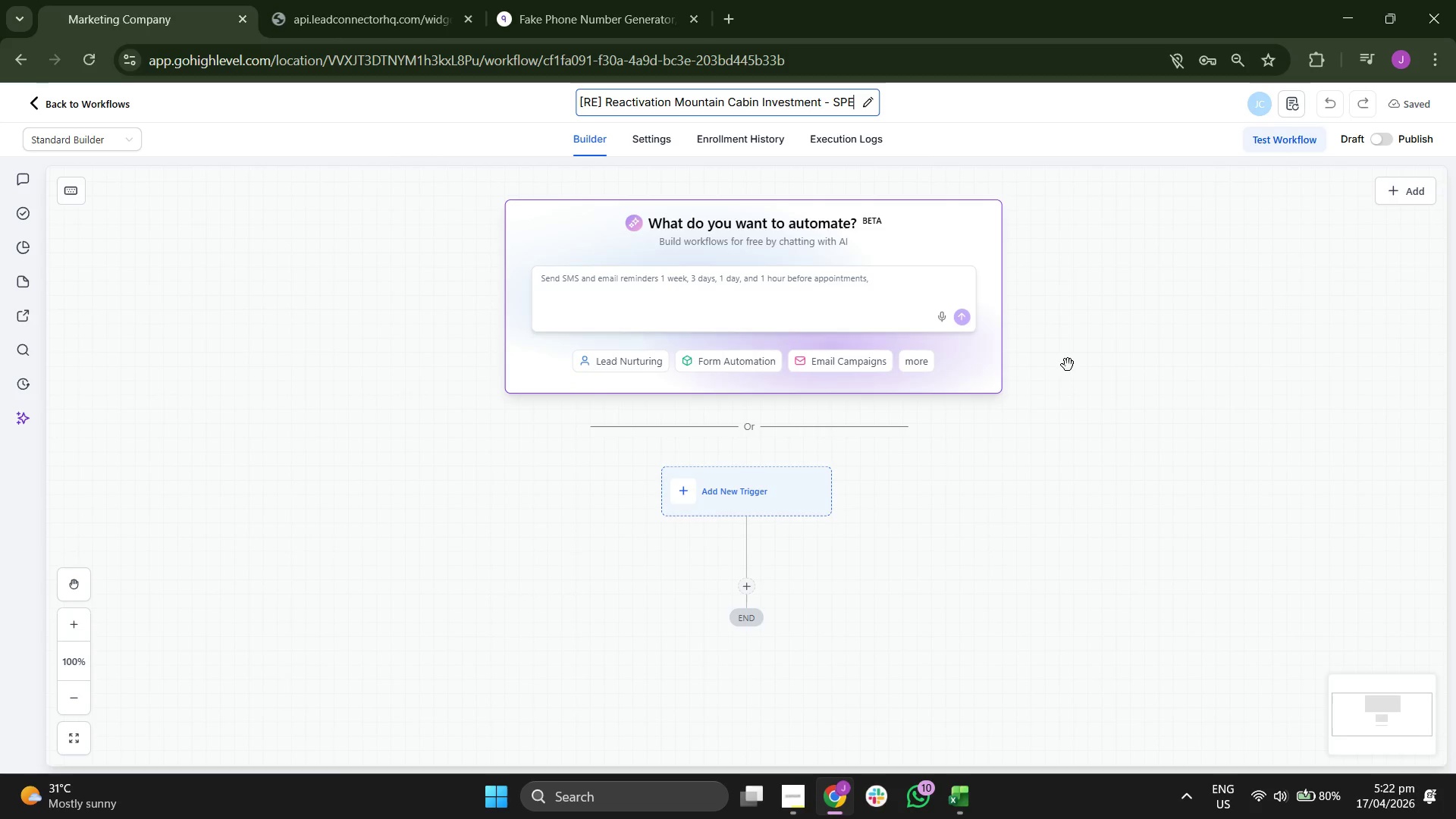 
left_click([1194, 411])
 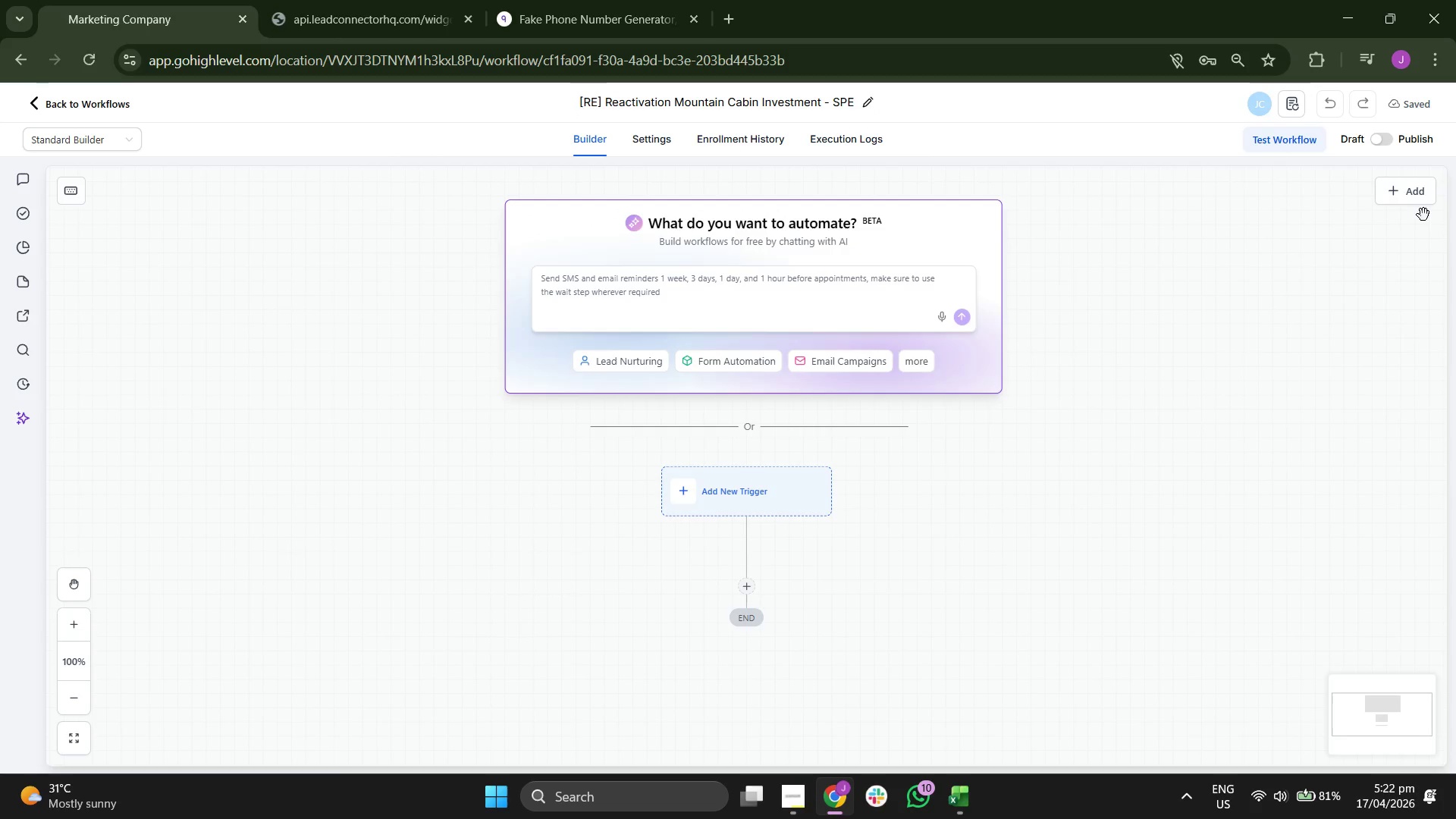 
left_click([1376, 143])
 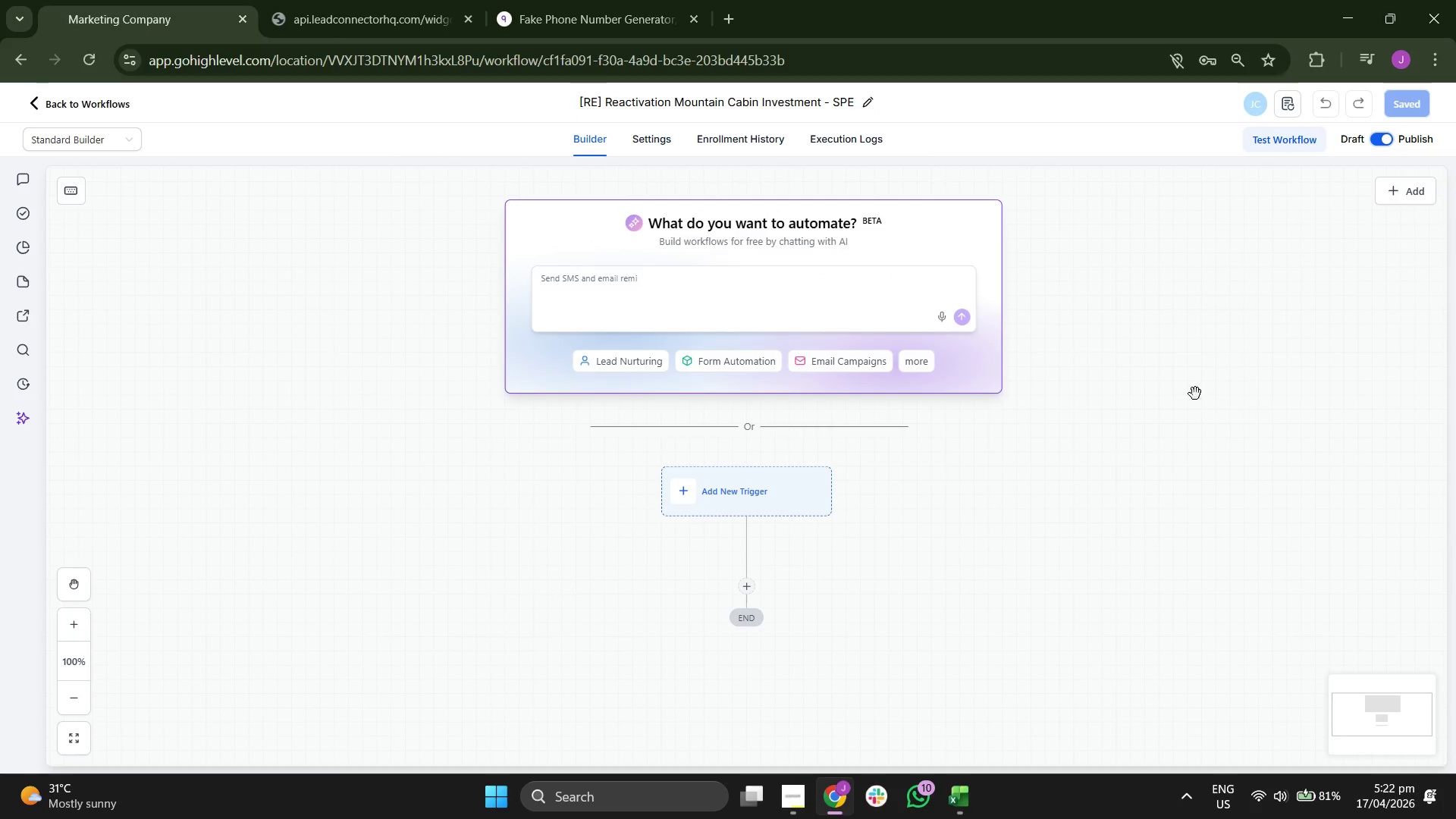 
left_click_drag(start_coordinate=[1300, 557], to_coordinate=[1436, 538])
 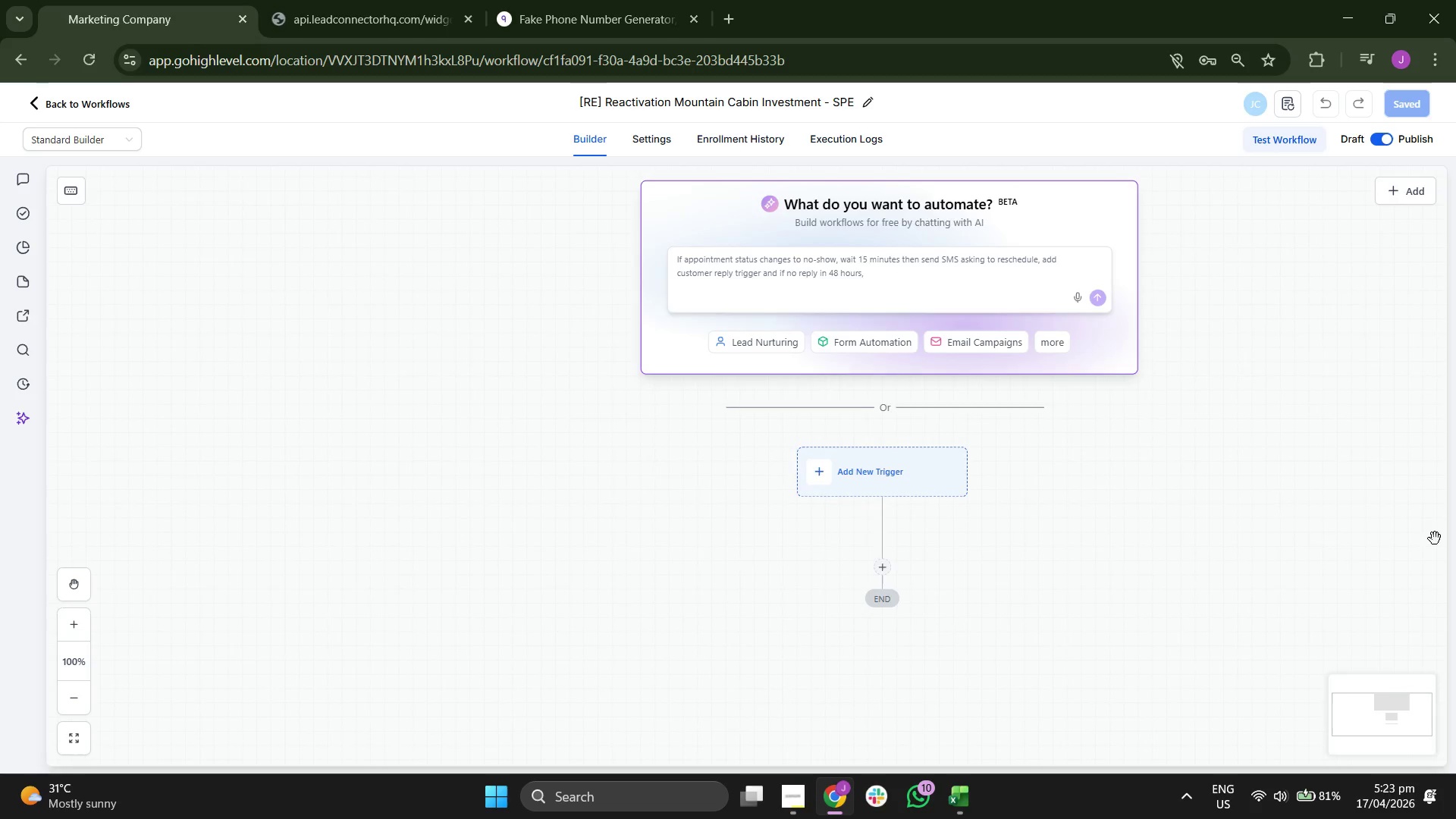 
left_click_drag(start_coordinate=[1436, 538], to_coordinate=[1207, 536])
 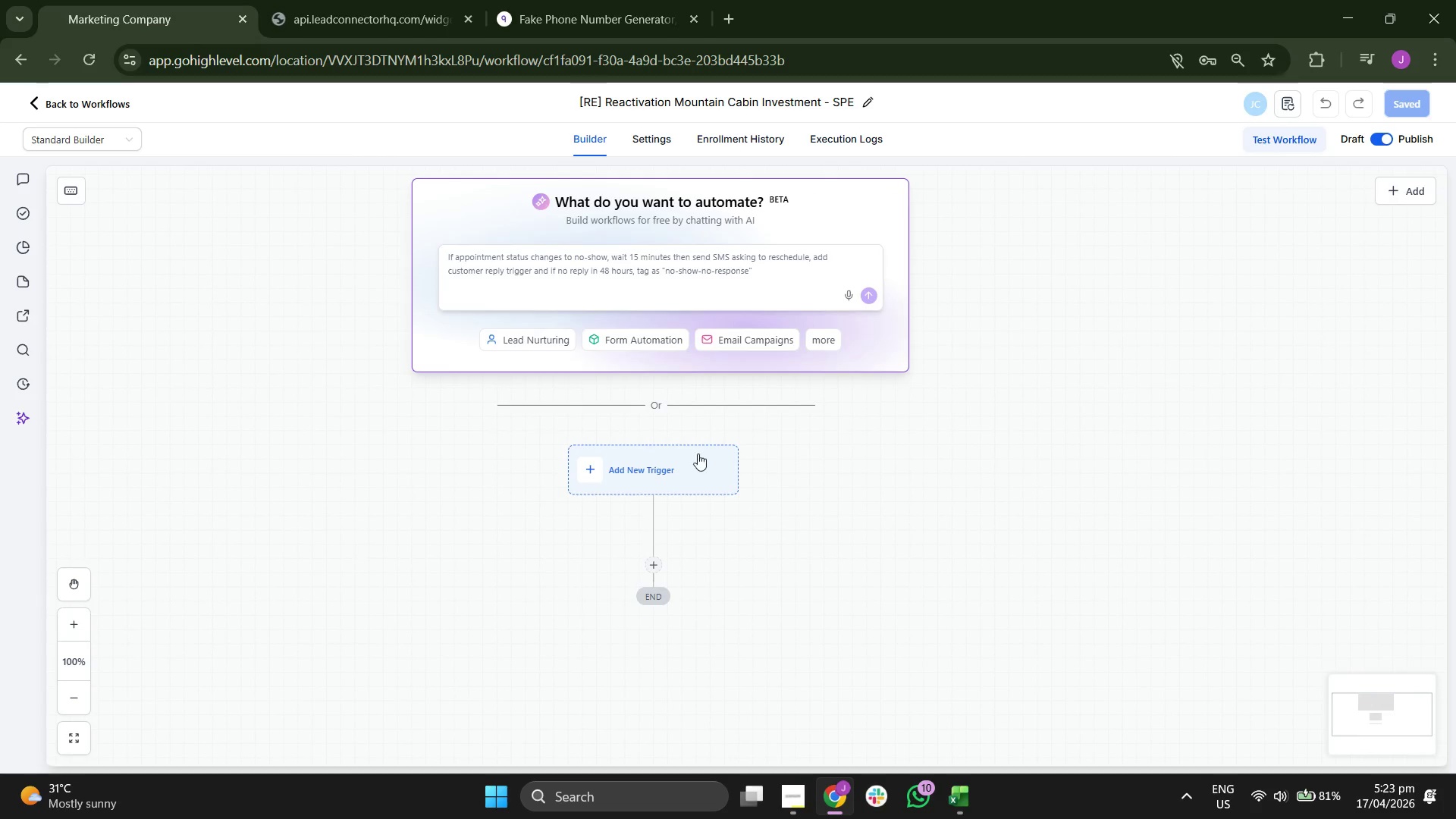 
left_click([673, 455])
 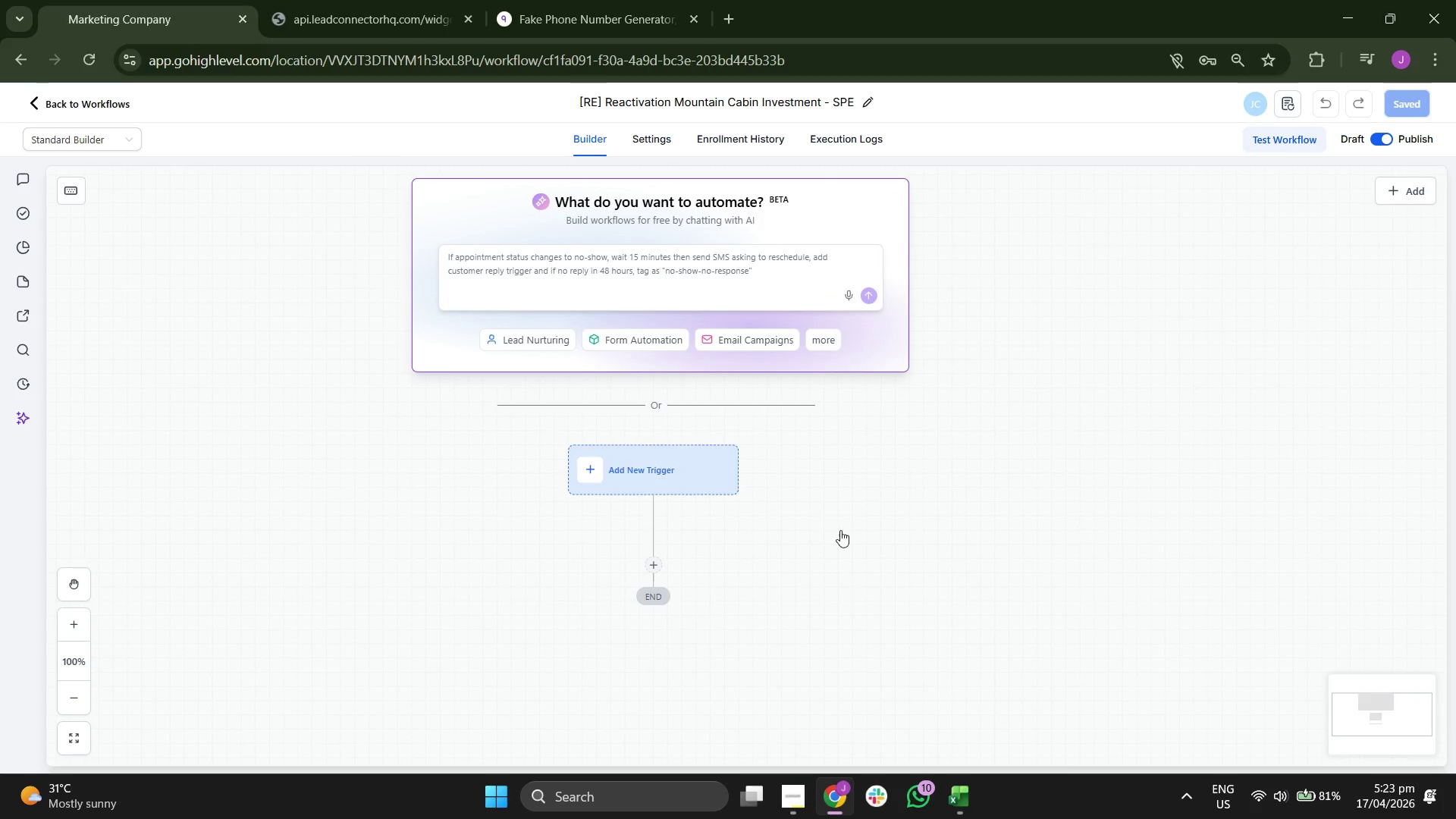 
left_click_drag(start_coordinate=[844, 535], to_coordinate=[871, 467])
 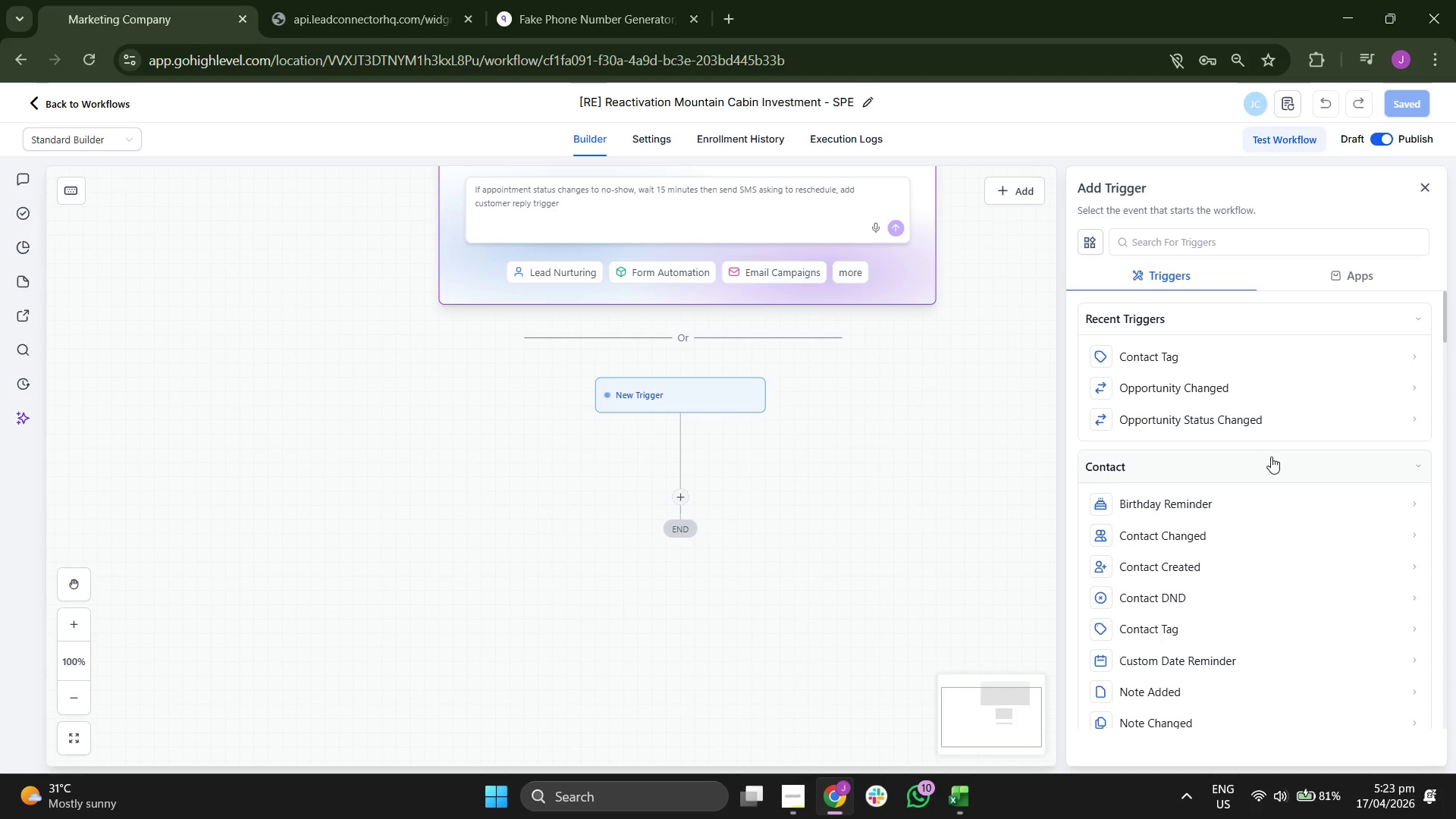 
scroll: coordinate [1271, 457], scroll_direction: none, amount: 0.0
 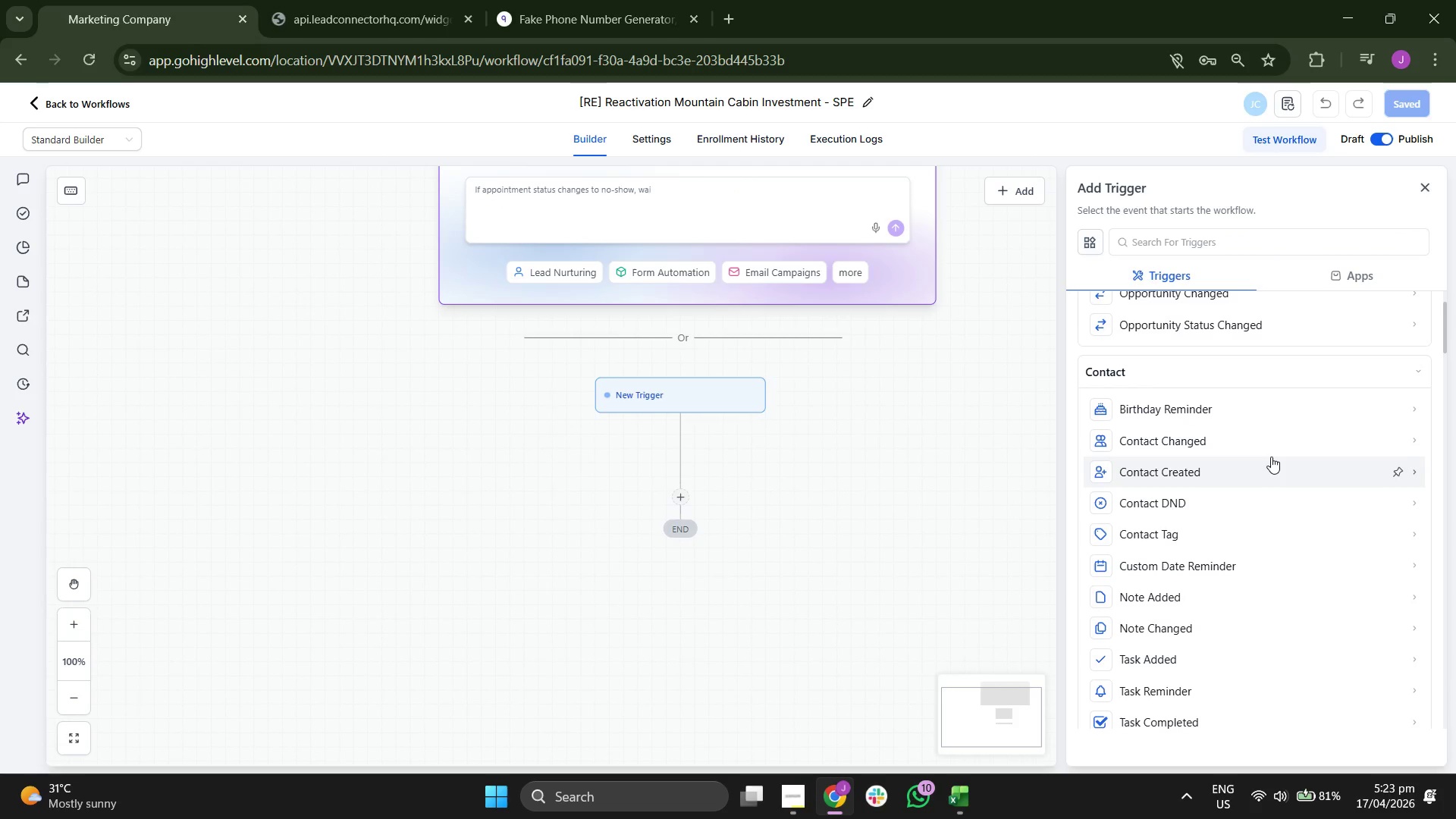 
scroll: coordinate [1314, 464], scroll_direction: down, amount: 5.0
 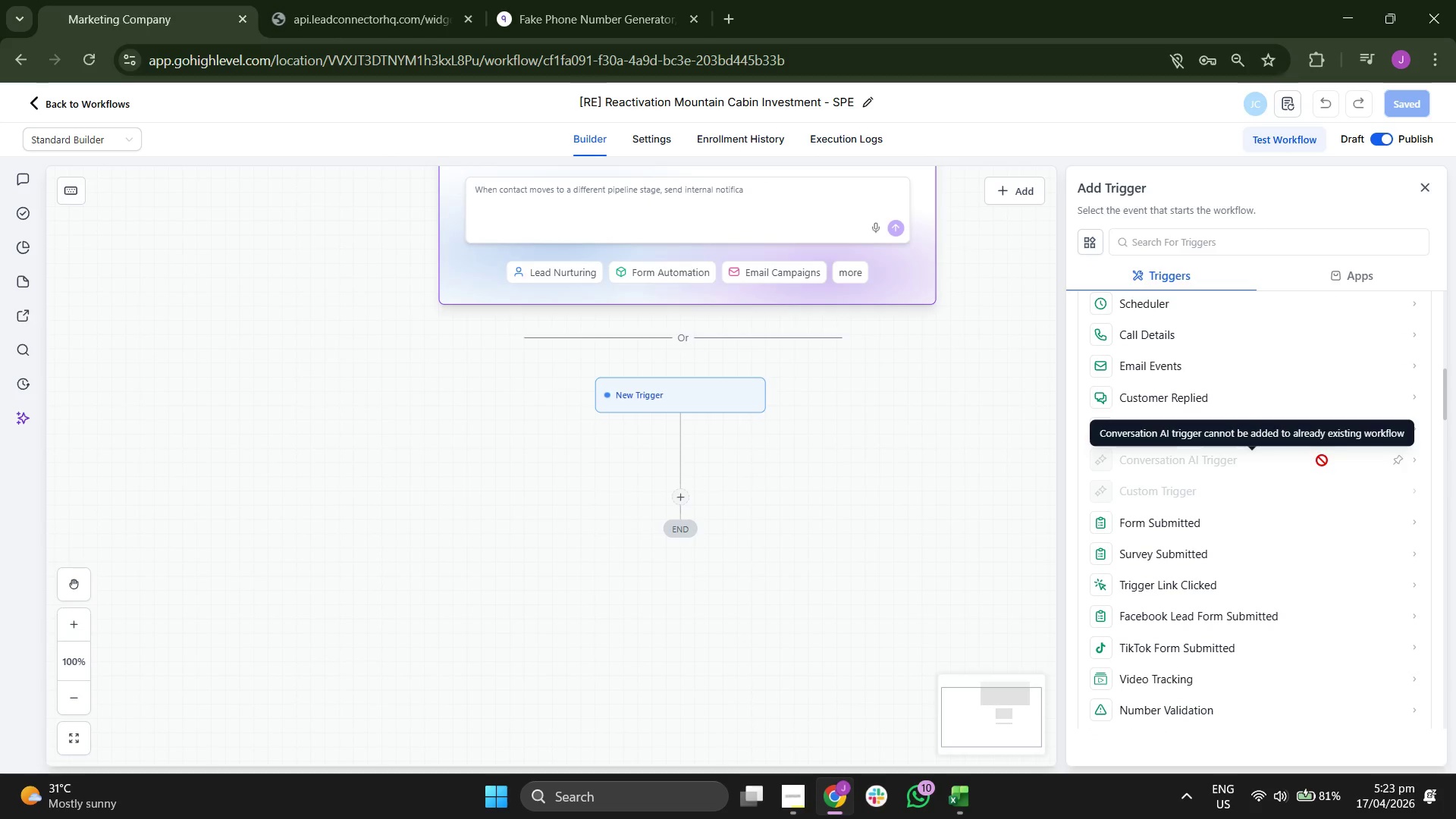 
scroll: coordinate [1230, 490], scroll_direction: down, amount: 2.0
 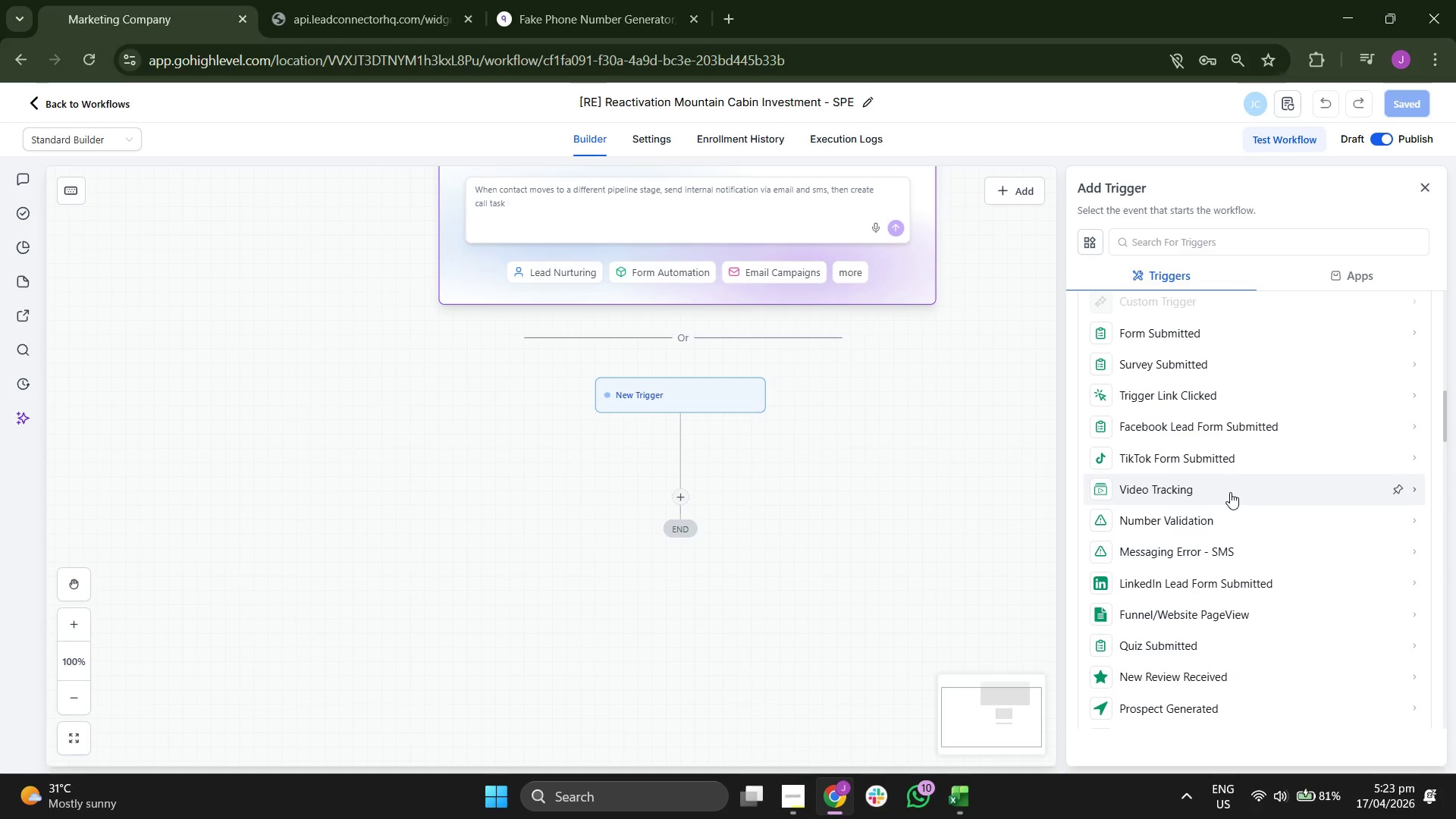 
scroll: coordinate [1230, 508], scroll_direction: none, amount: 0.0
 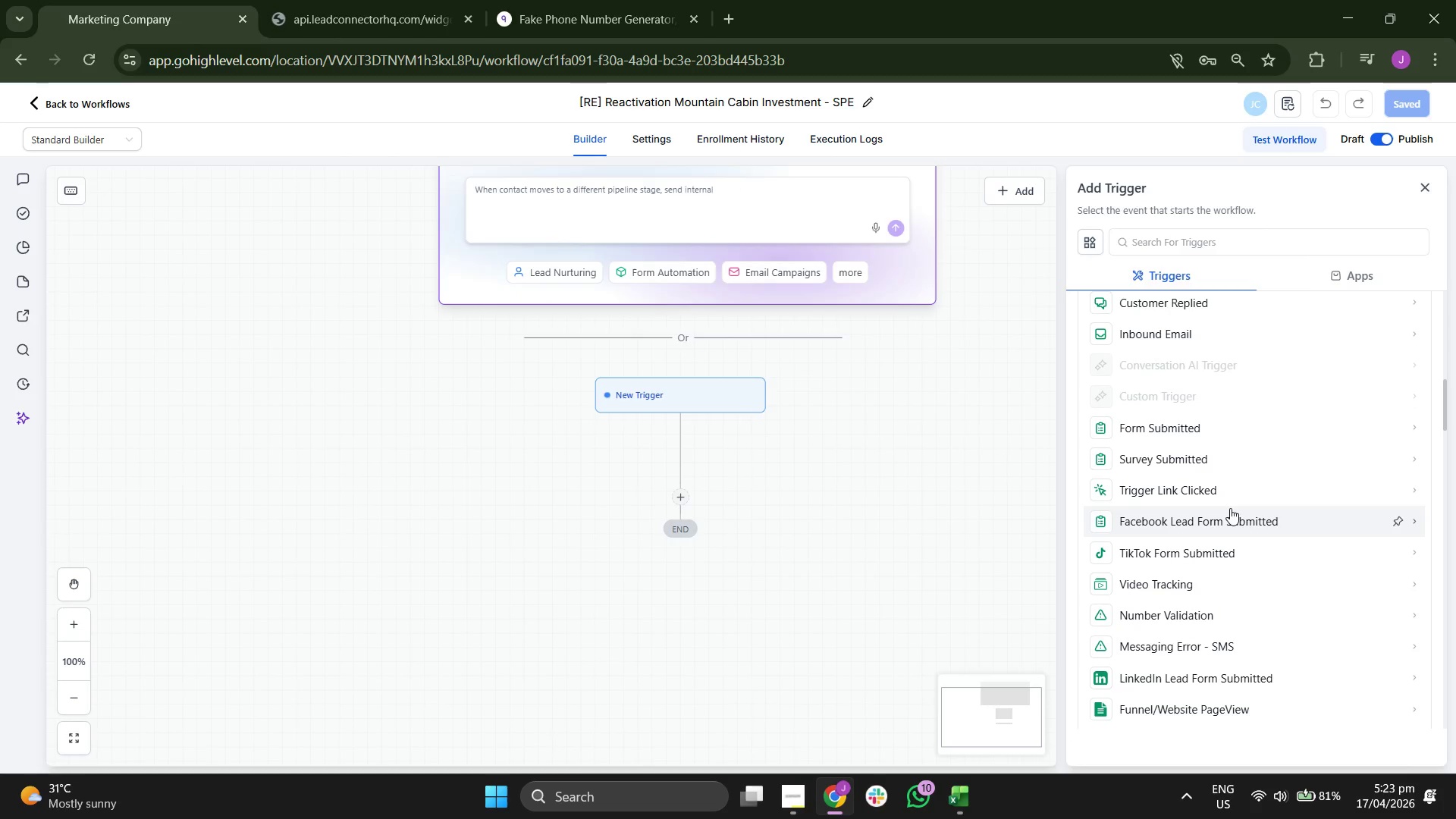 
scroll: coordinate [1245, 551], scroll_direction: up, amount: 5.0
 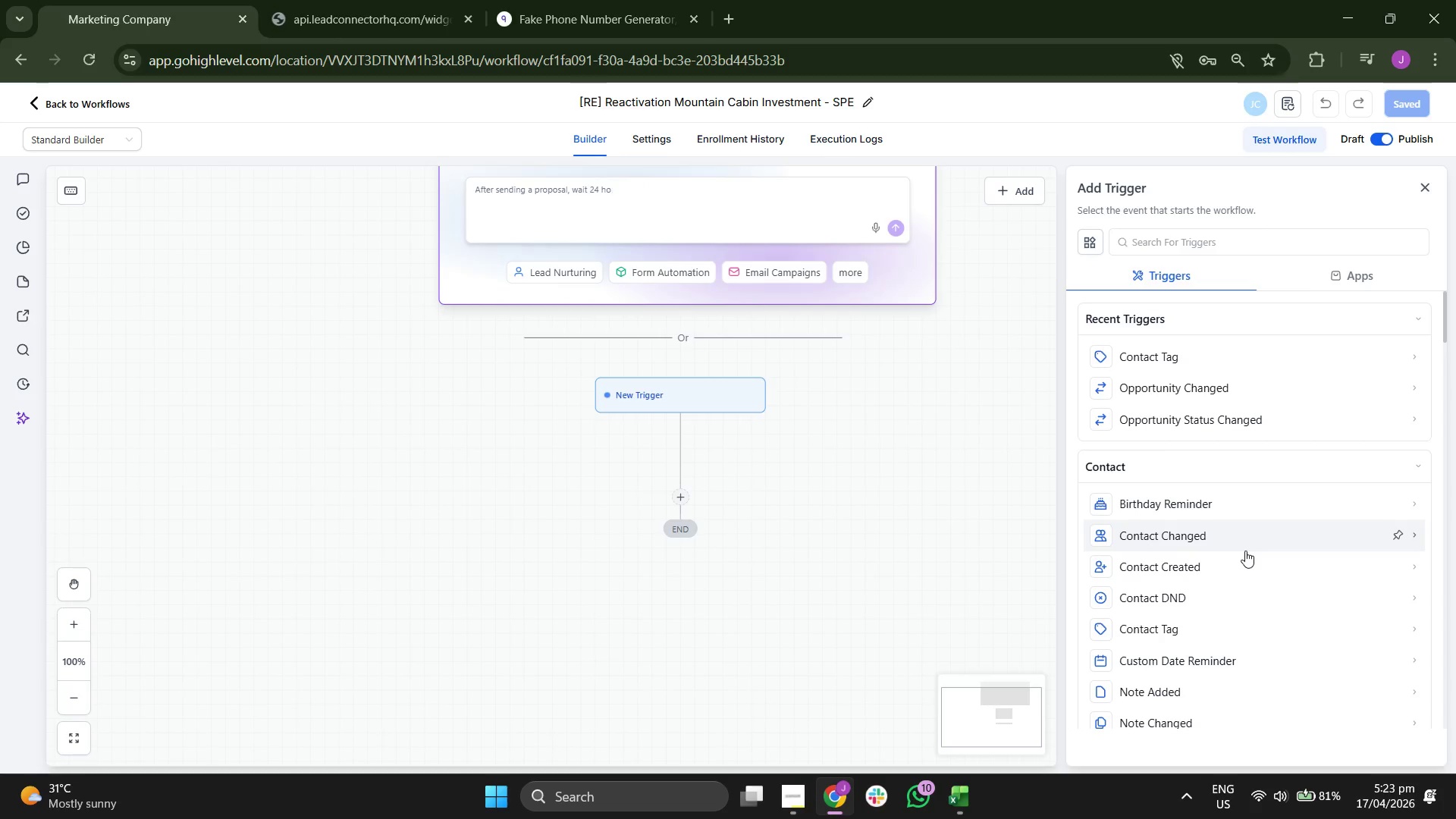 
scroll: coordinate [1245, 551], scroll_direction: none, amount: 0.0
 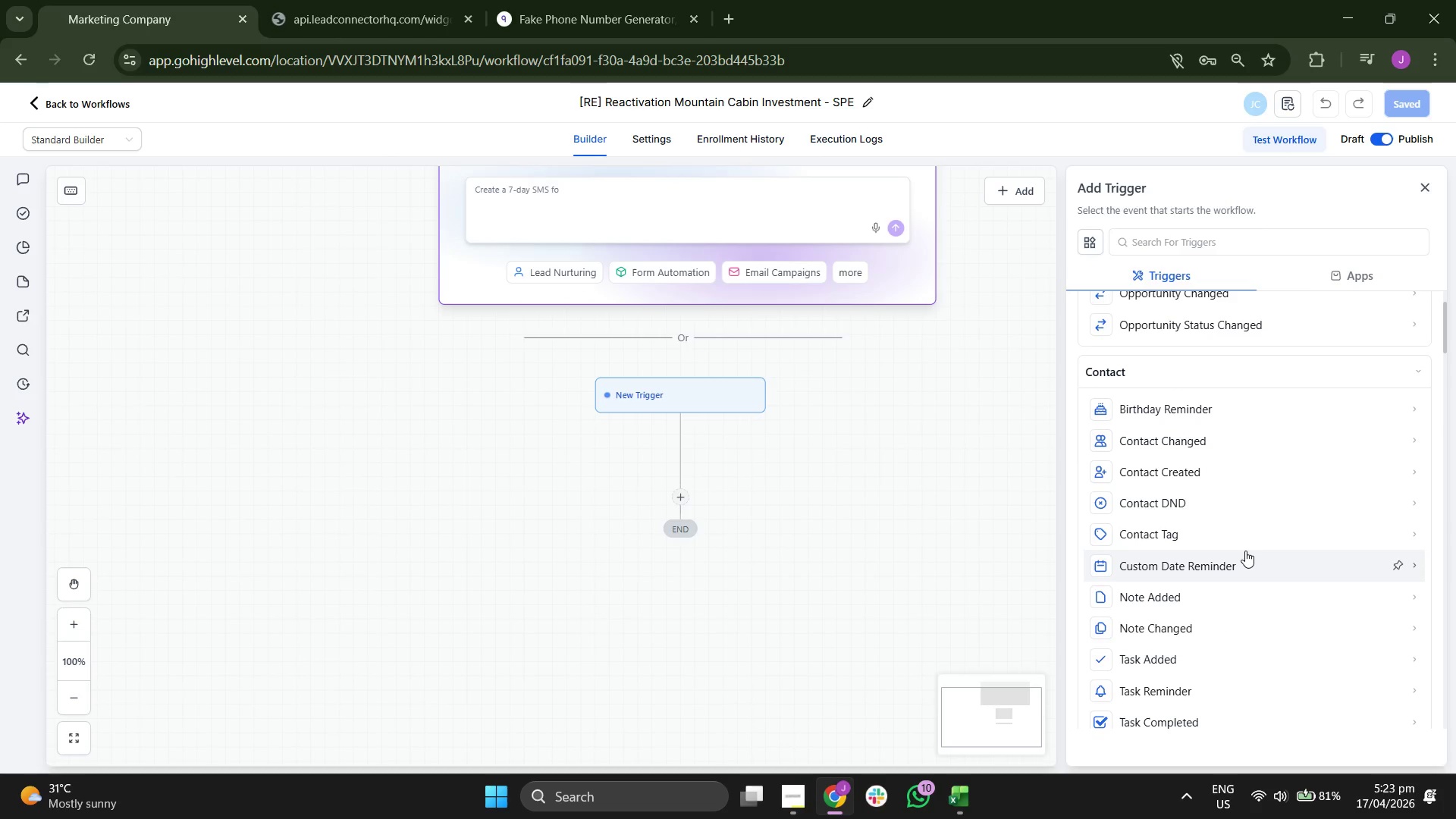 
scroll: coordinate [1174, 522], scroll_direction: down, amount: 6.0
 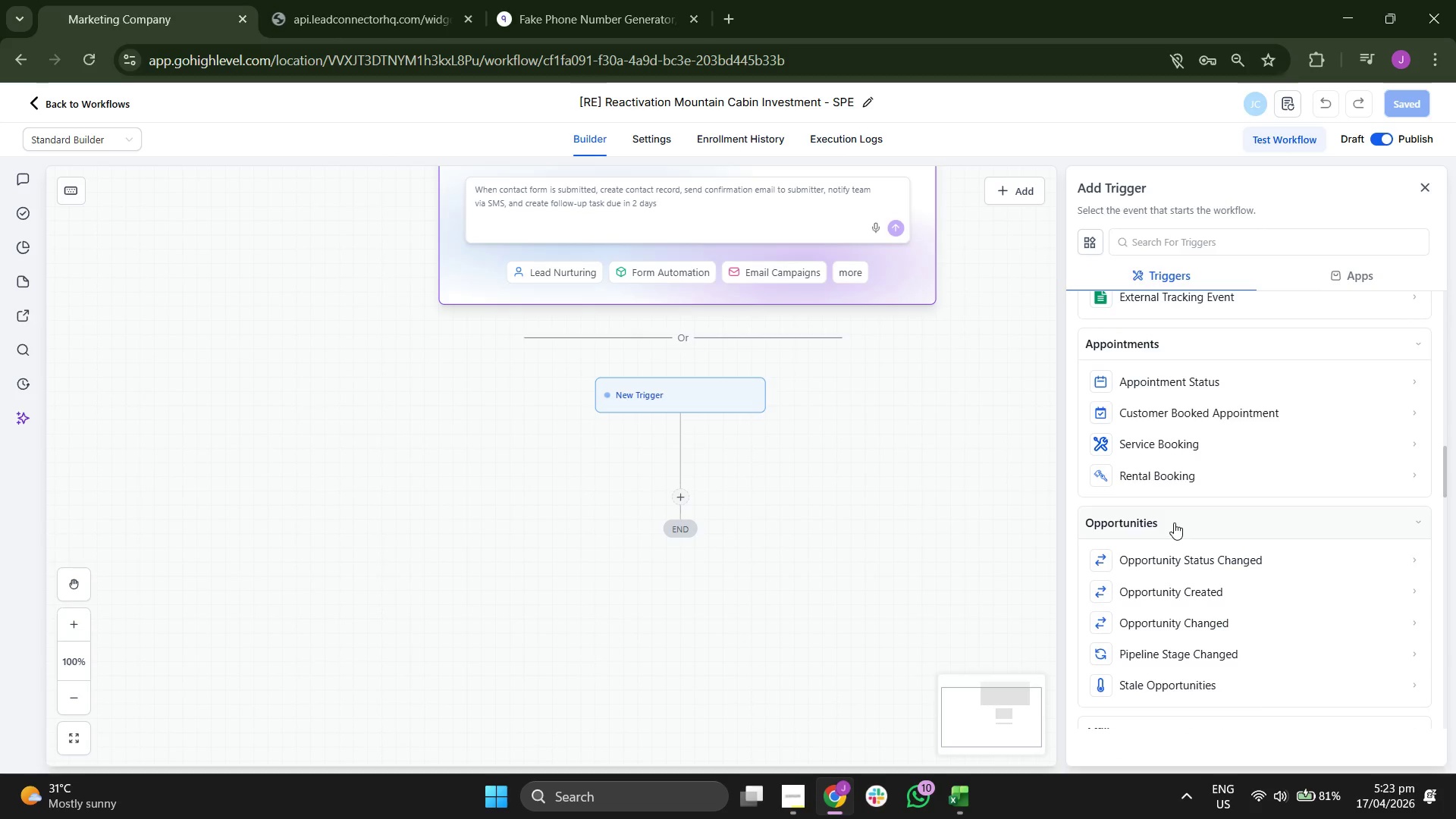 
left_click_drag(start_coordinate=[798, 360], to_coordinate=[729, 469])
 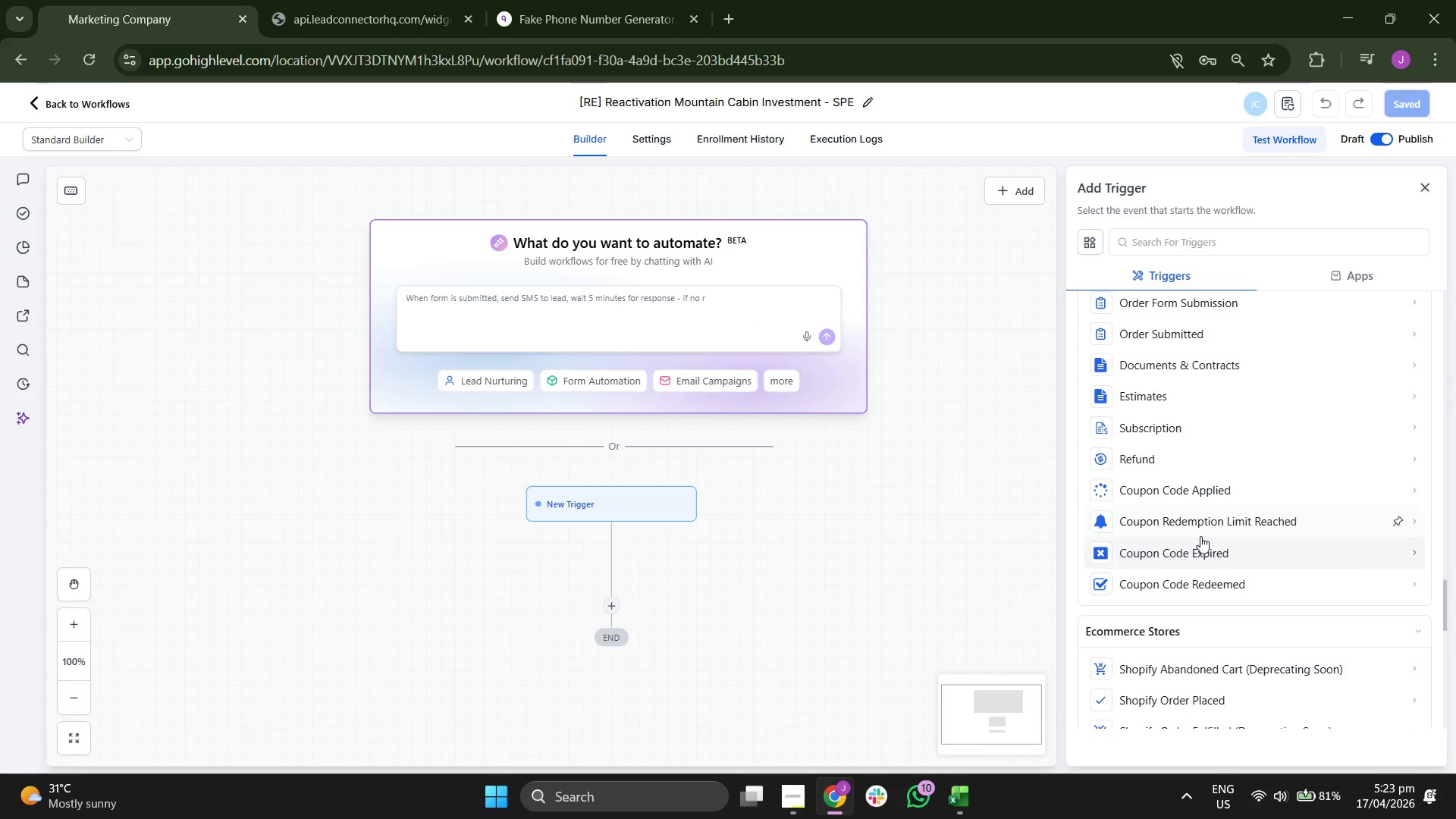 
scroll: coordinate [1200, 536], scroll_direction: down, amount: 2.0
 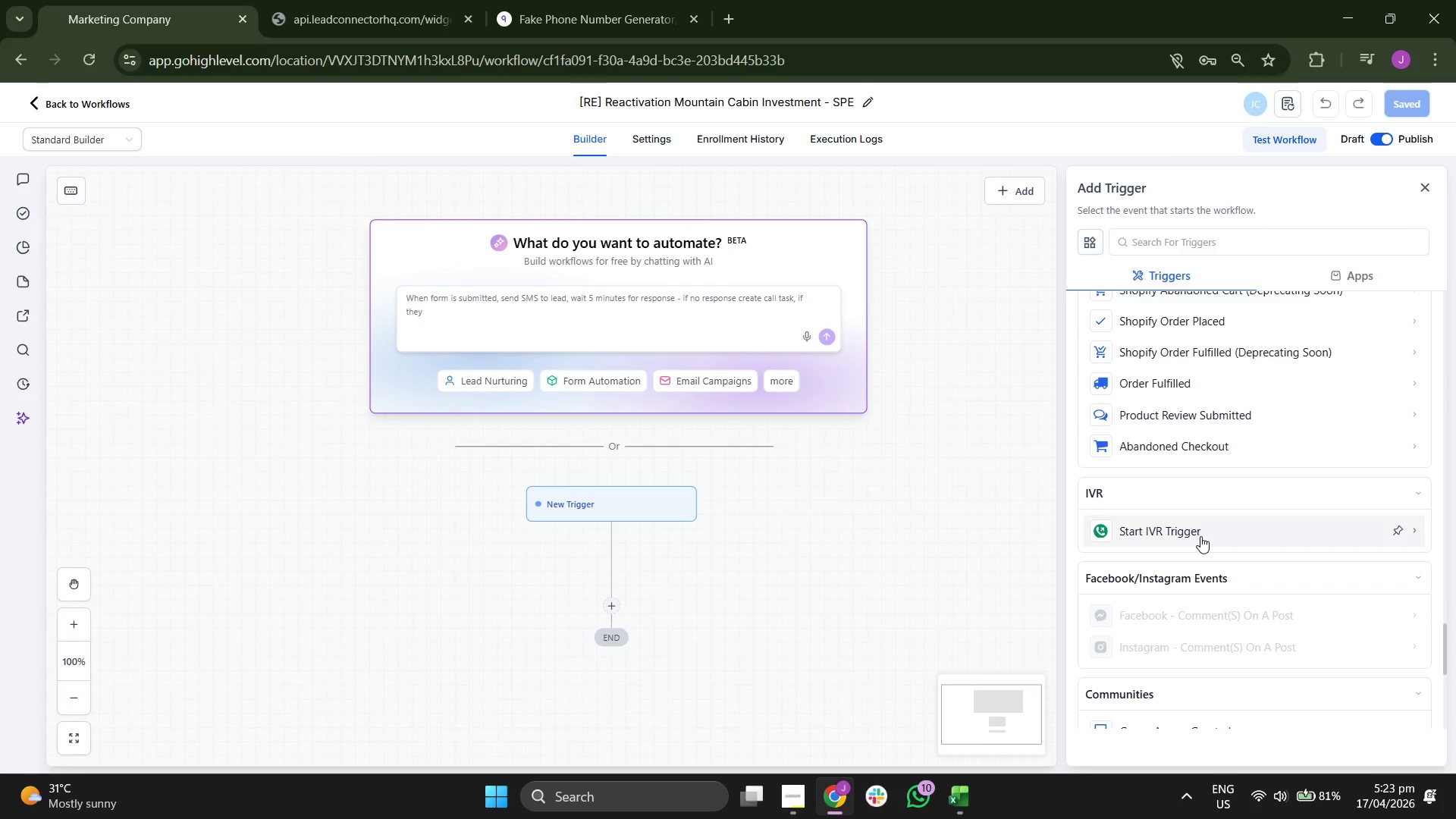 
scroll: coordinate [1200, 536], scroll_direction: up, amount: 27.0
 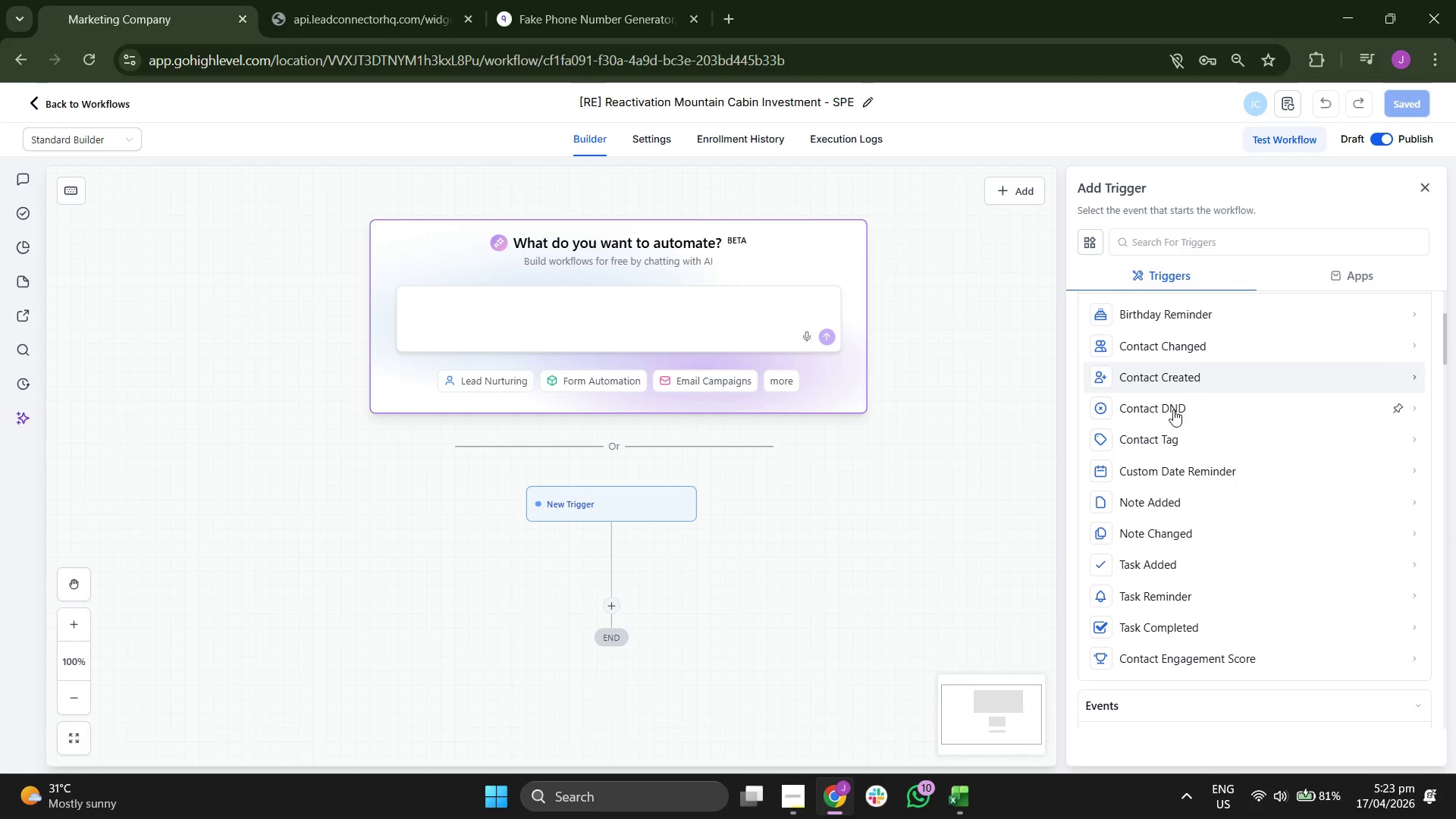 
left_click([1166, 440])
 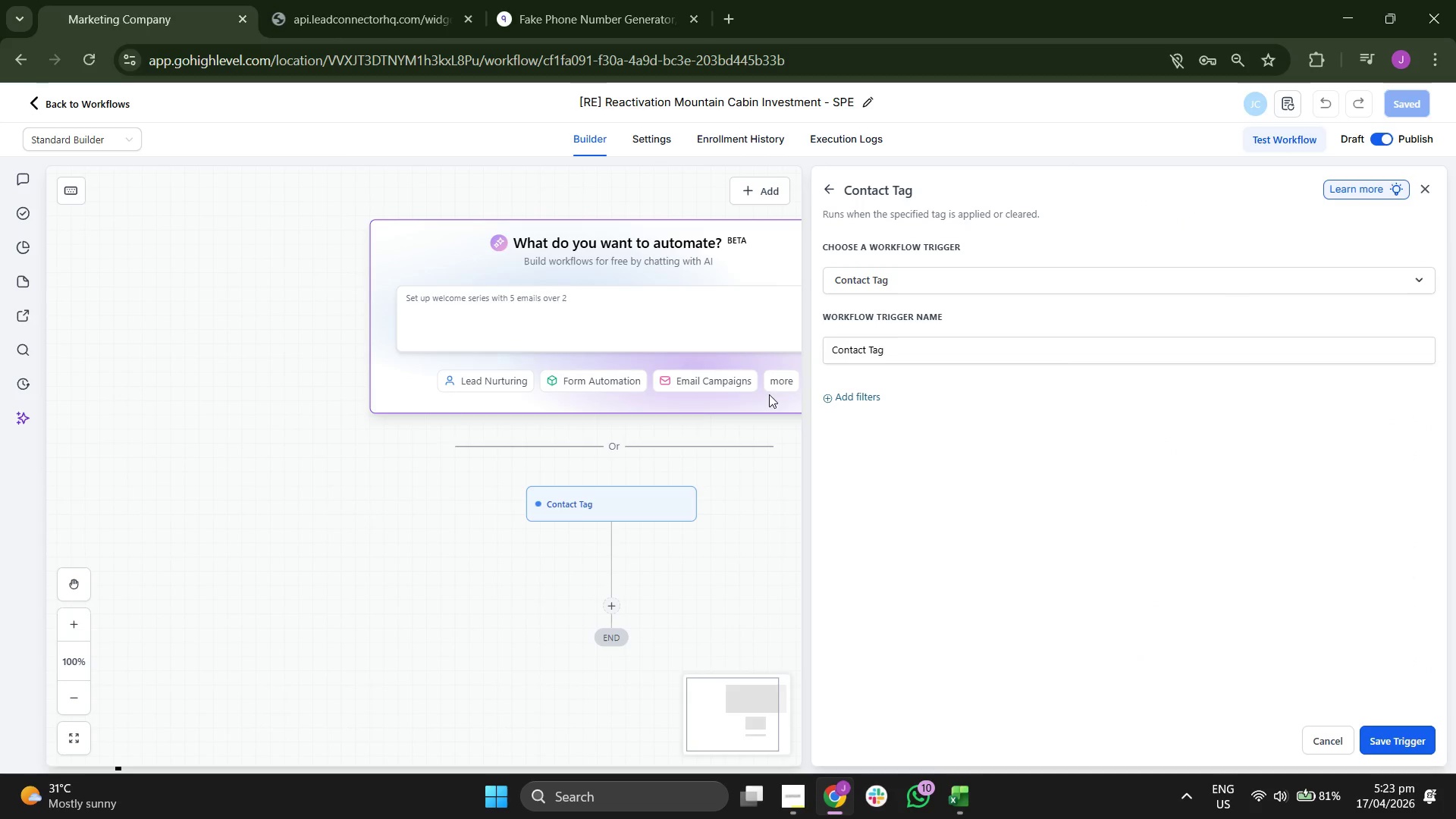 
left_click_drag(start_coordinate=[726, 497], to_coordinate=[558, 497])
 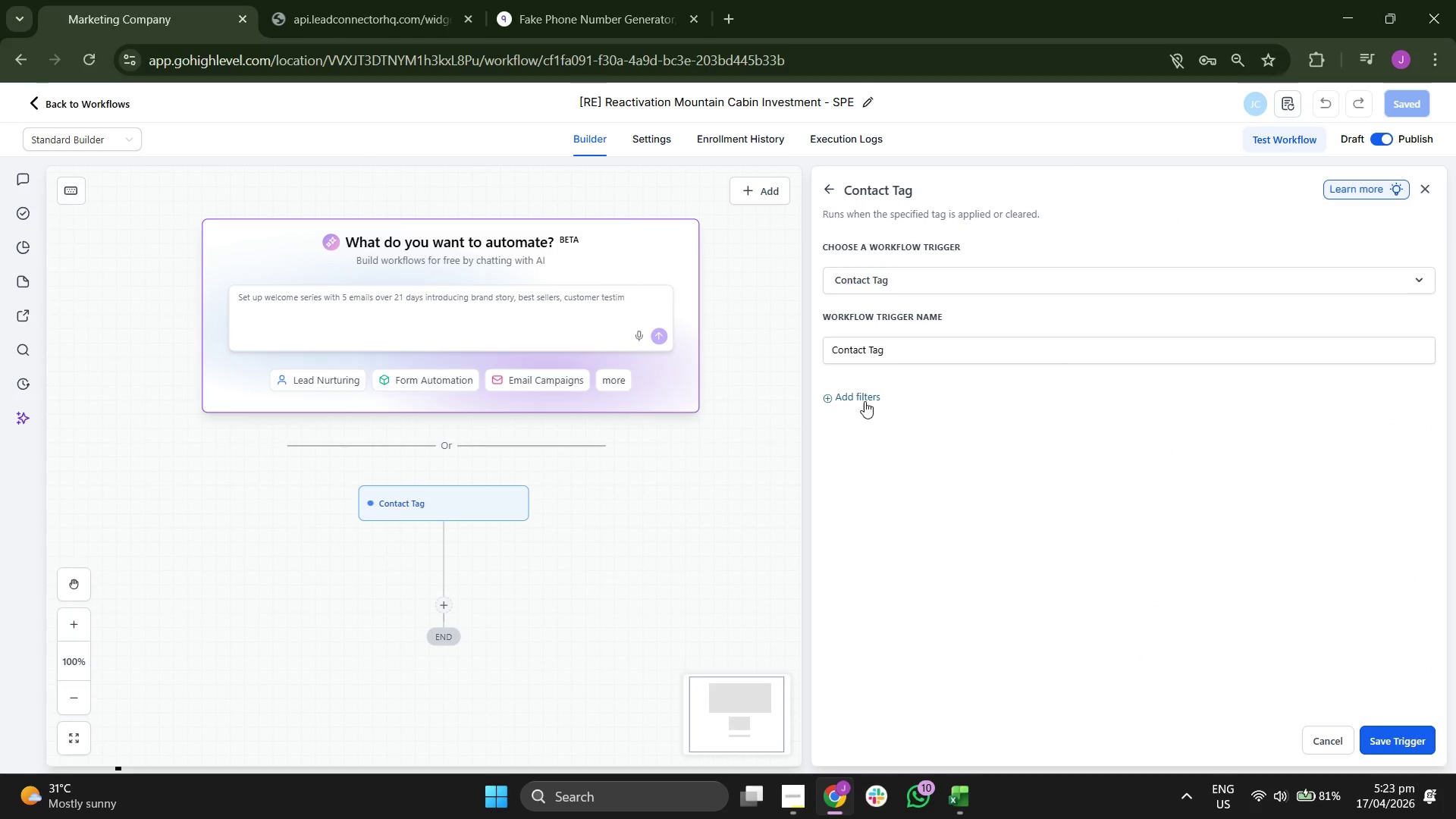 
left_click([862, 398])
 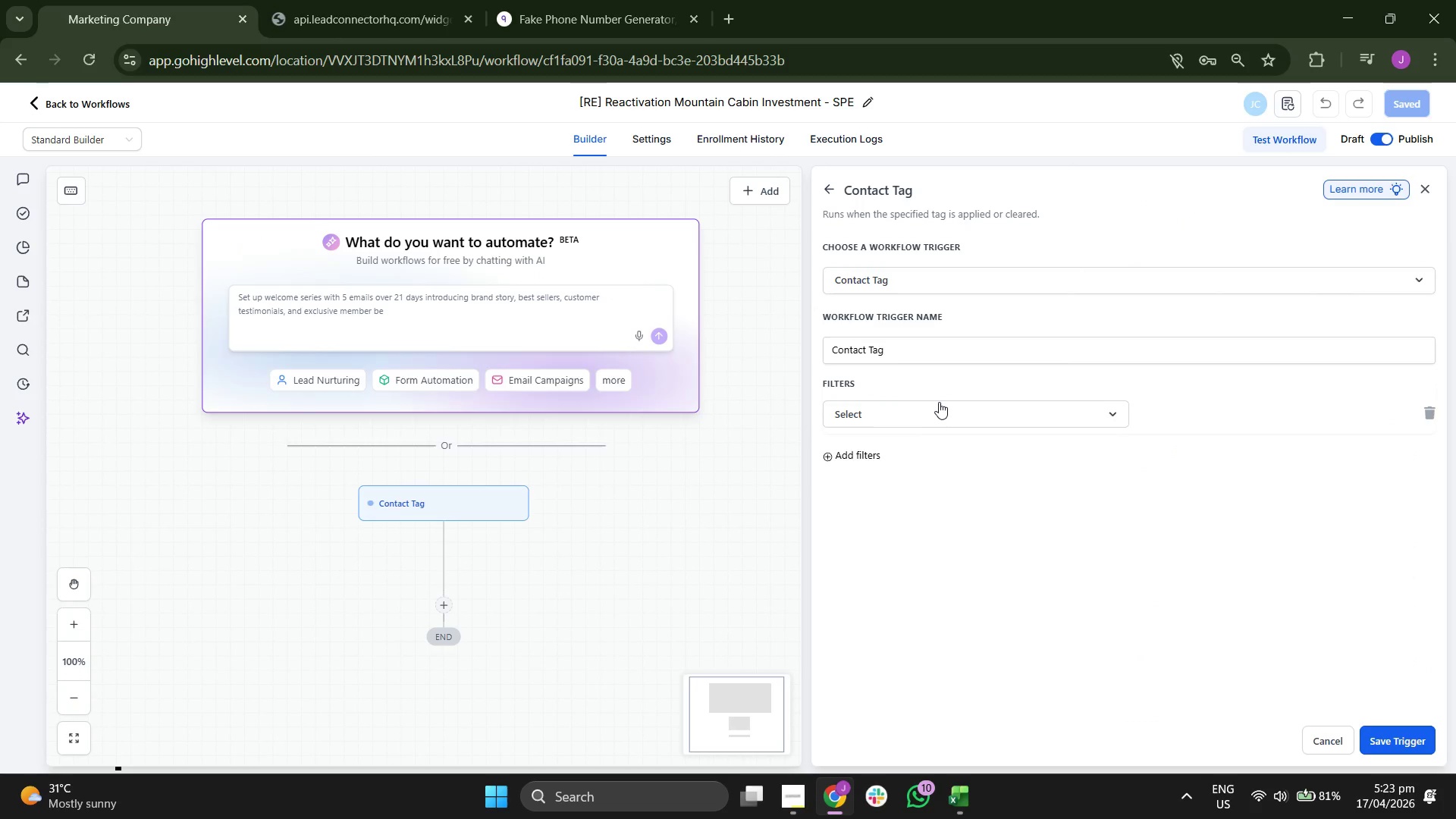 
left_click([930, 406])
 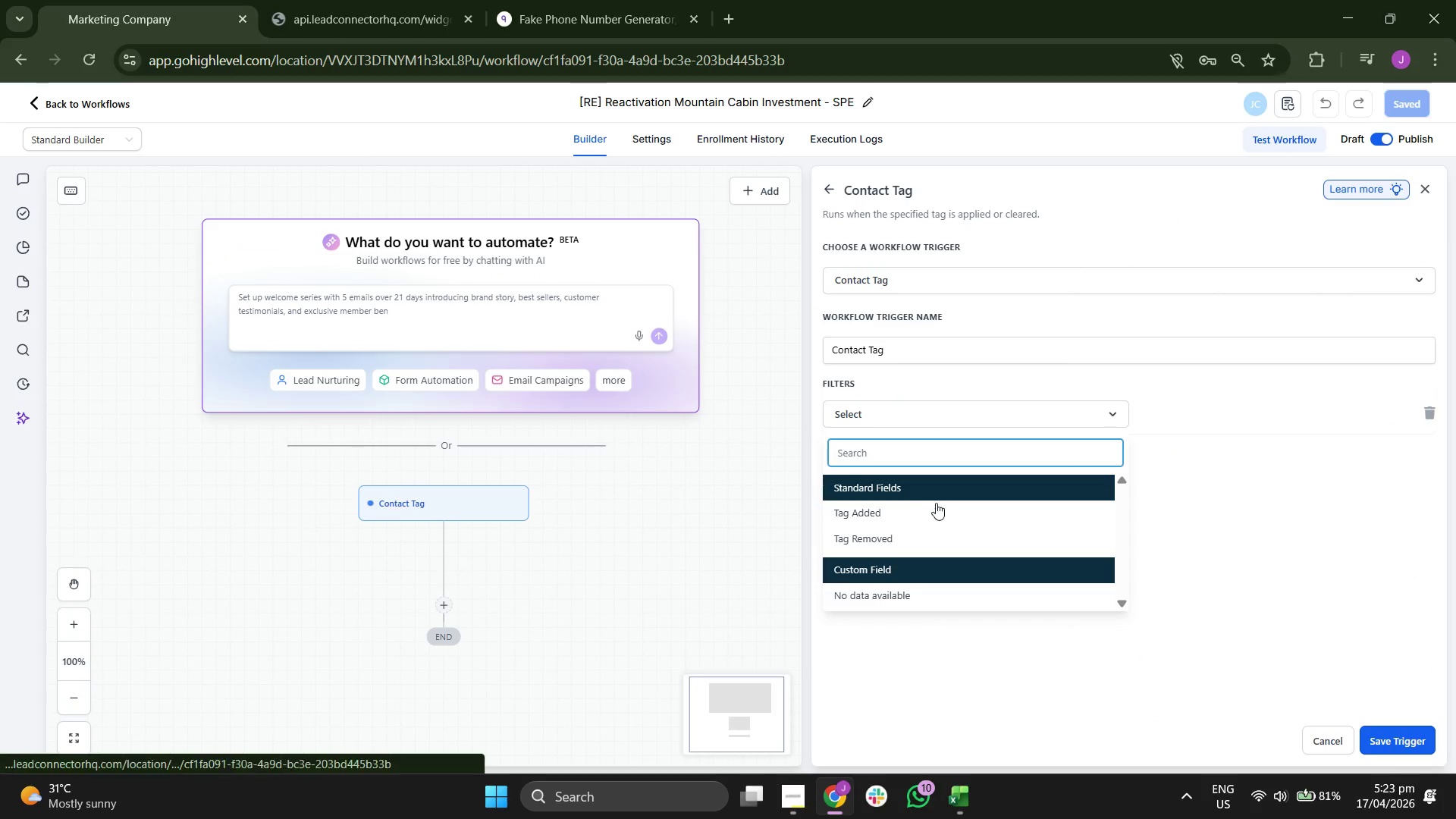 
left_click([936, 508])
 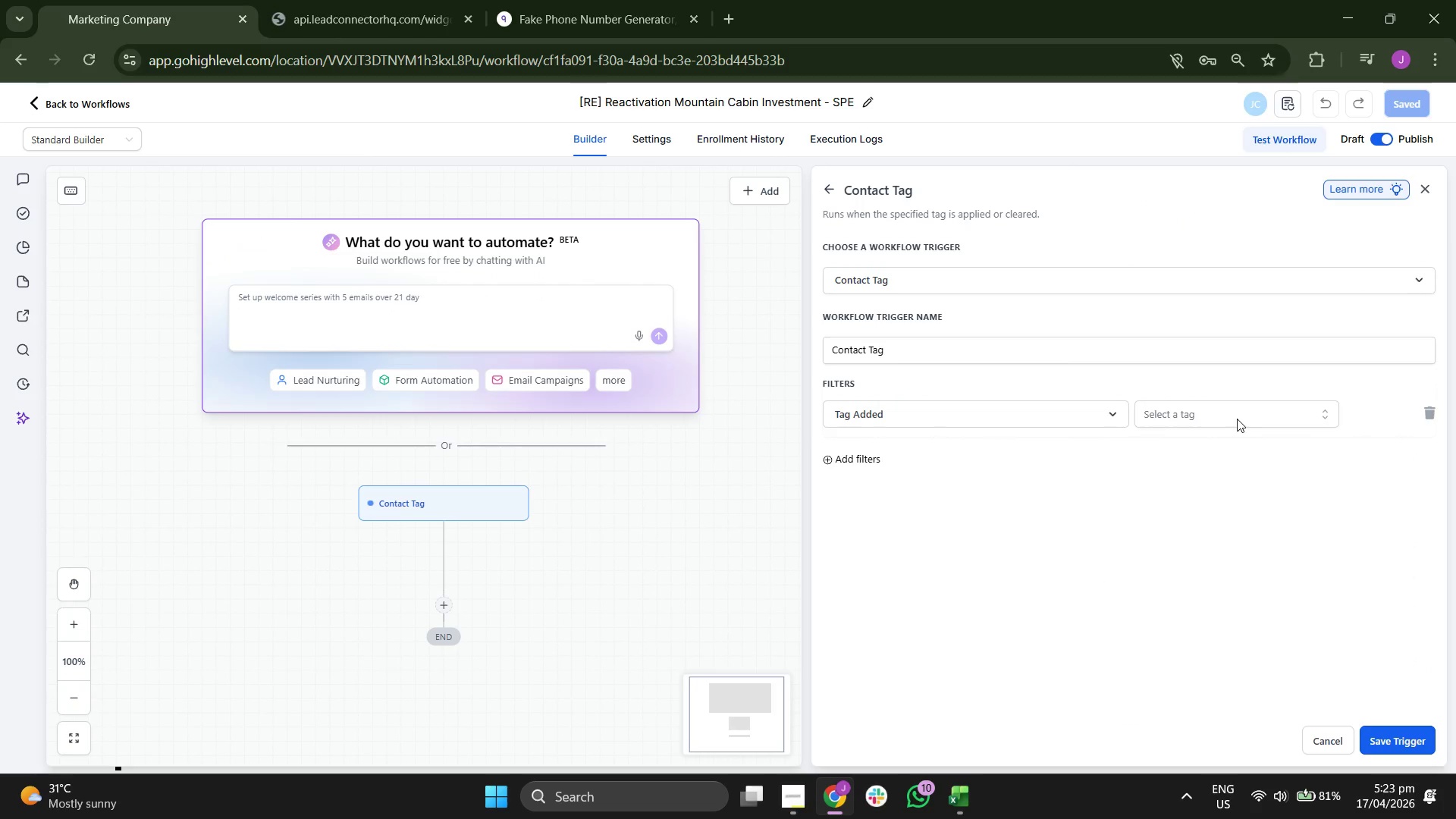 
left_click([1237, 419])
 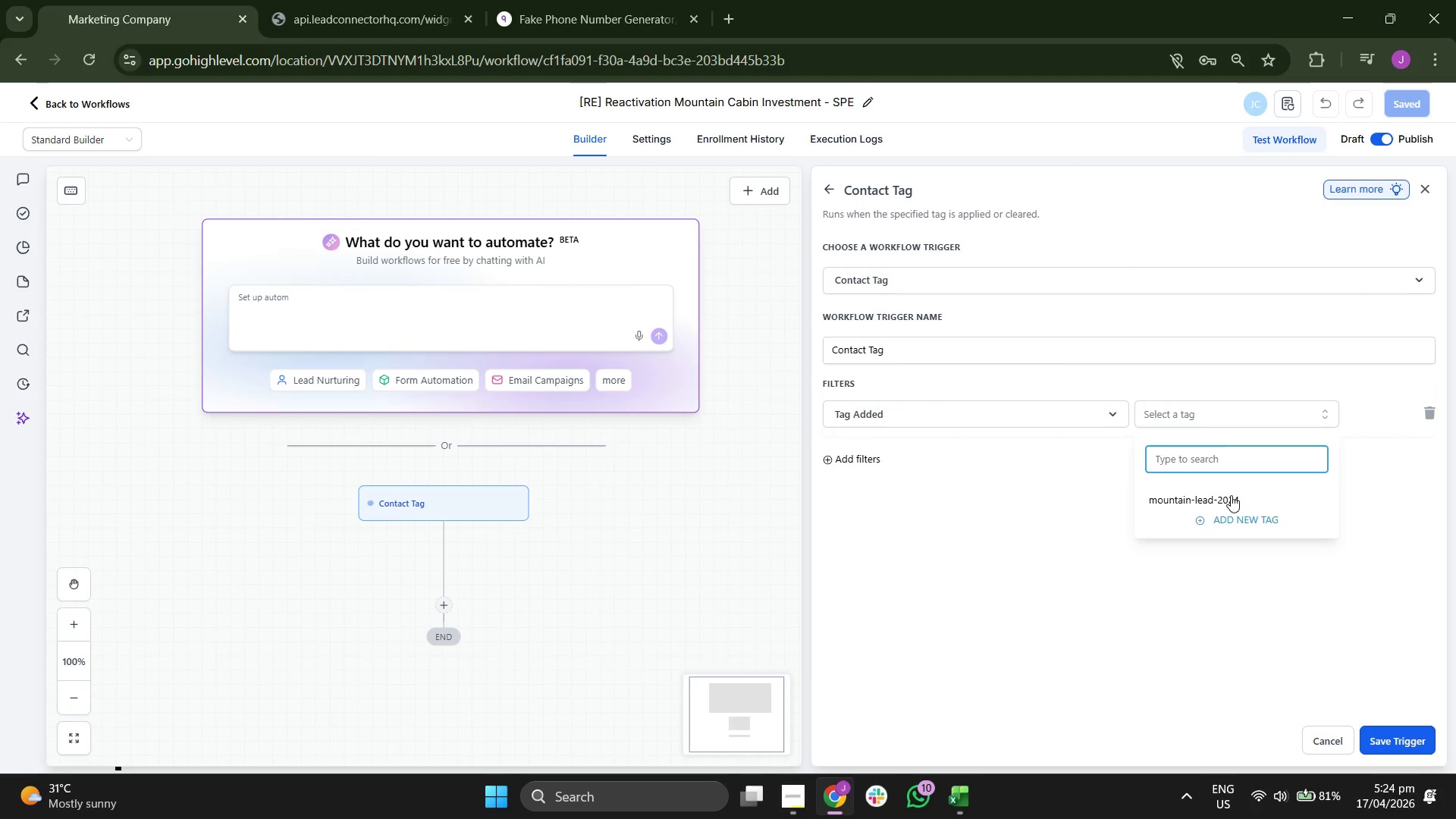 
left_click([1230, 495])
 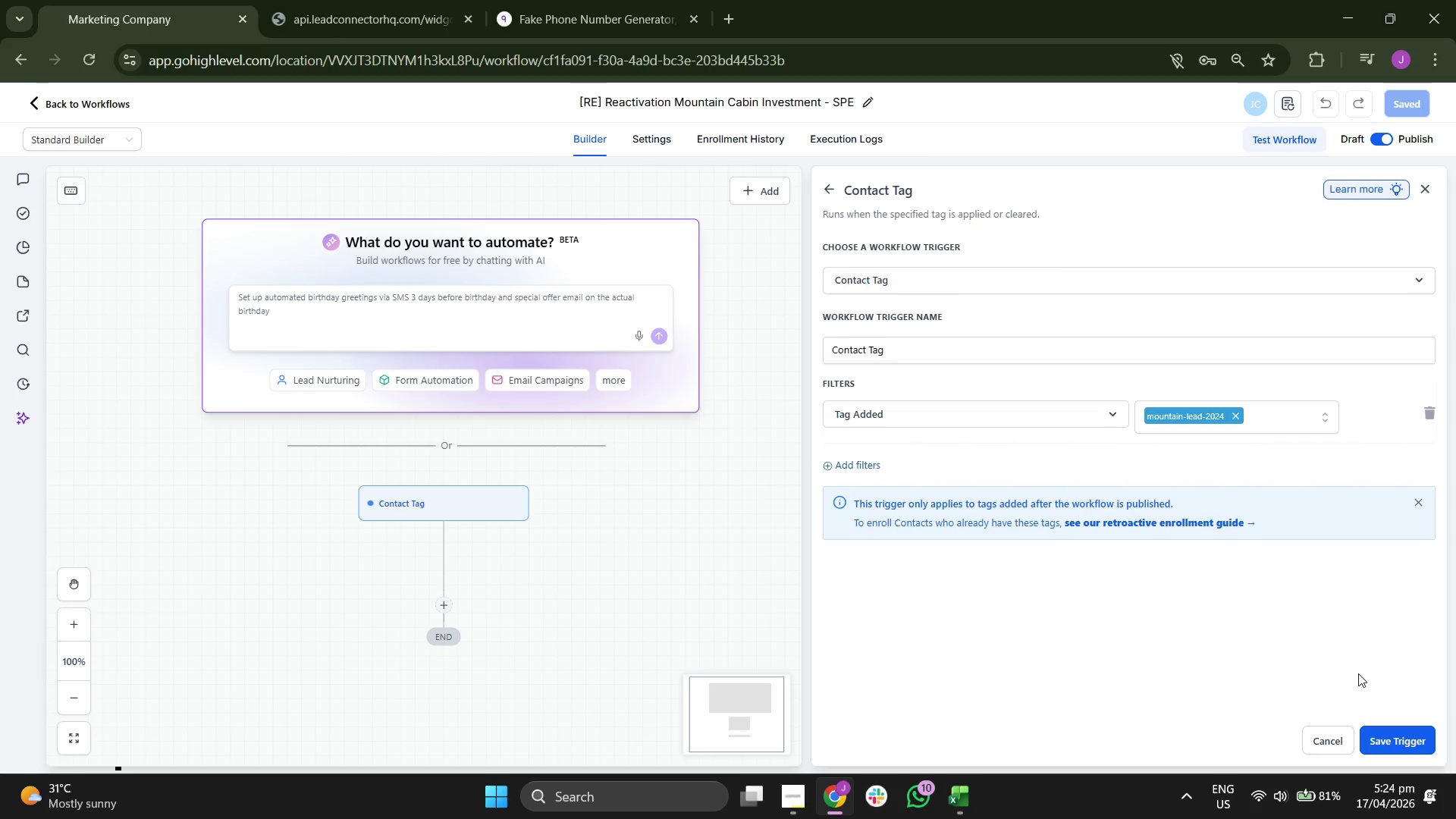 
left_click([1379, 733])
 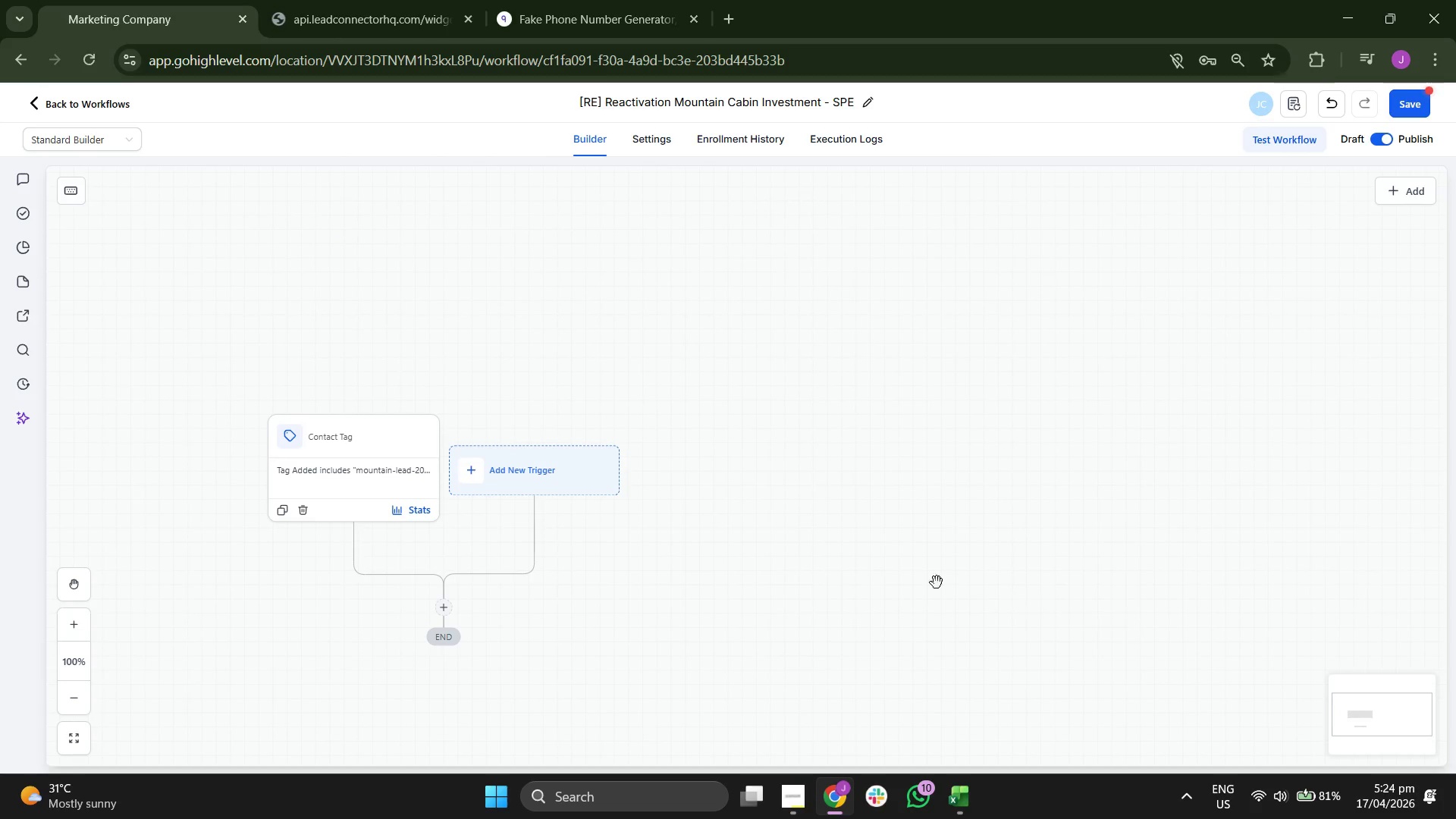 
left_click_drag(start_coordinate=[859, 551], to_coordinate=[1054, 360])
 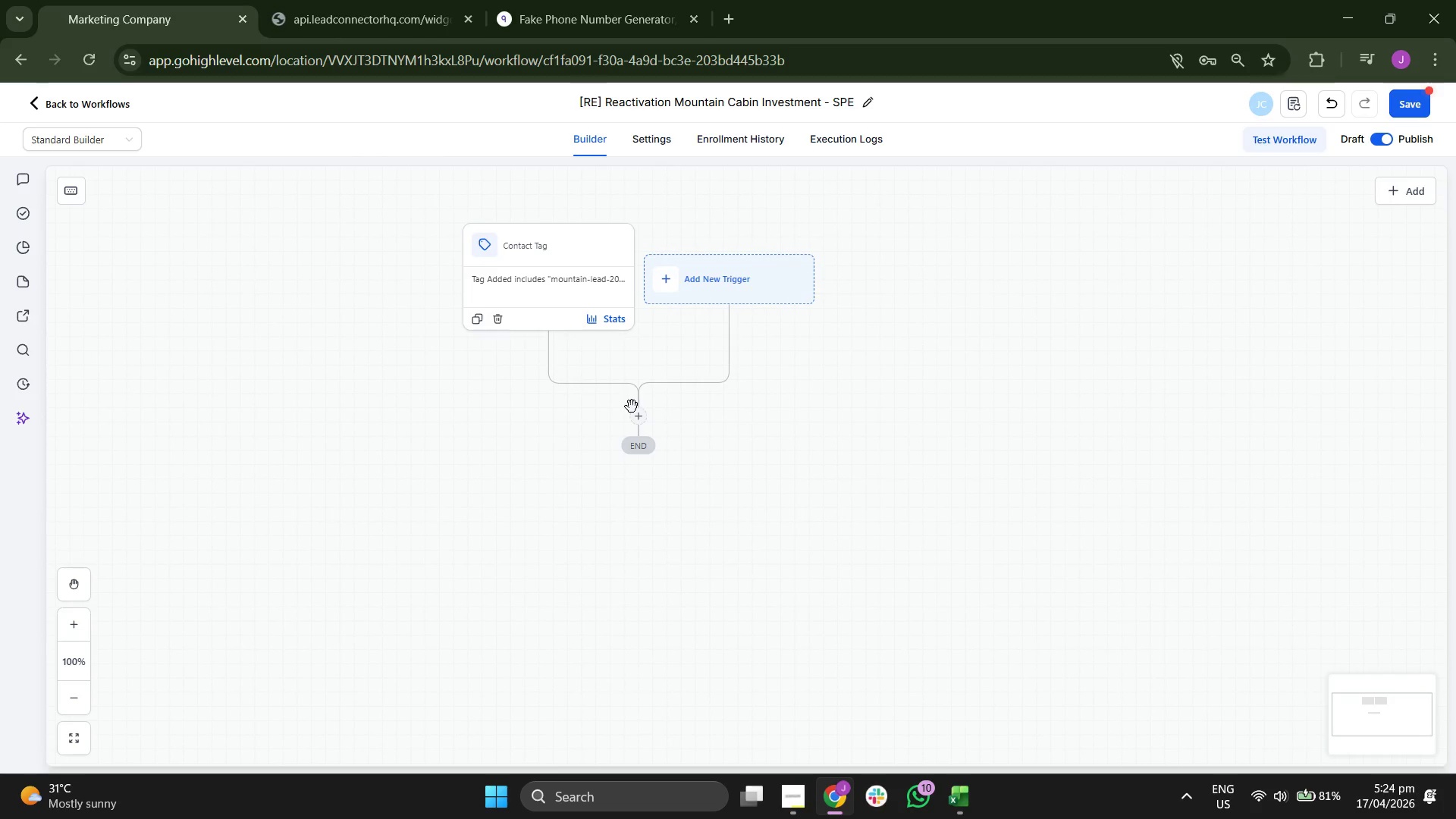 
left_click([641, 413])
 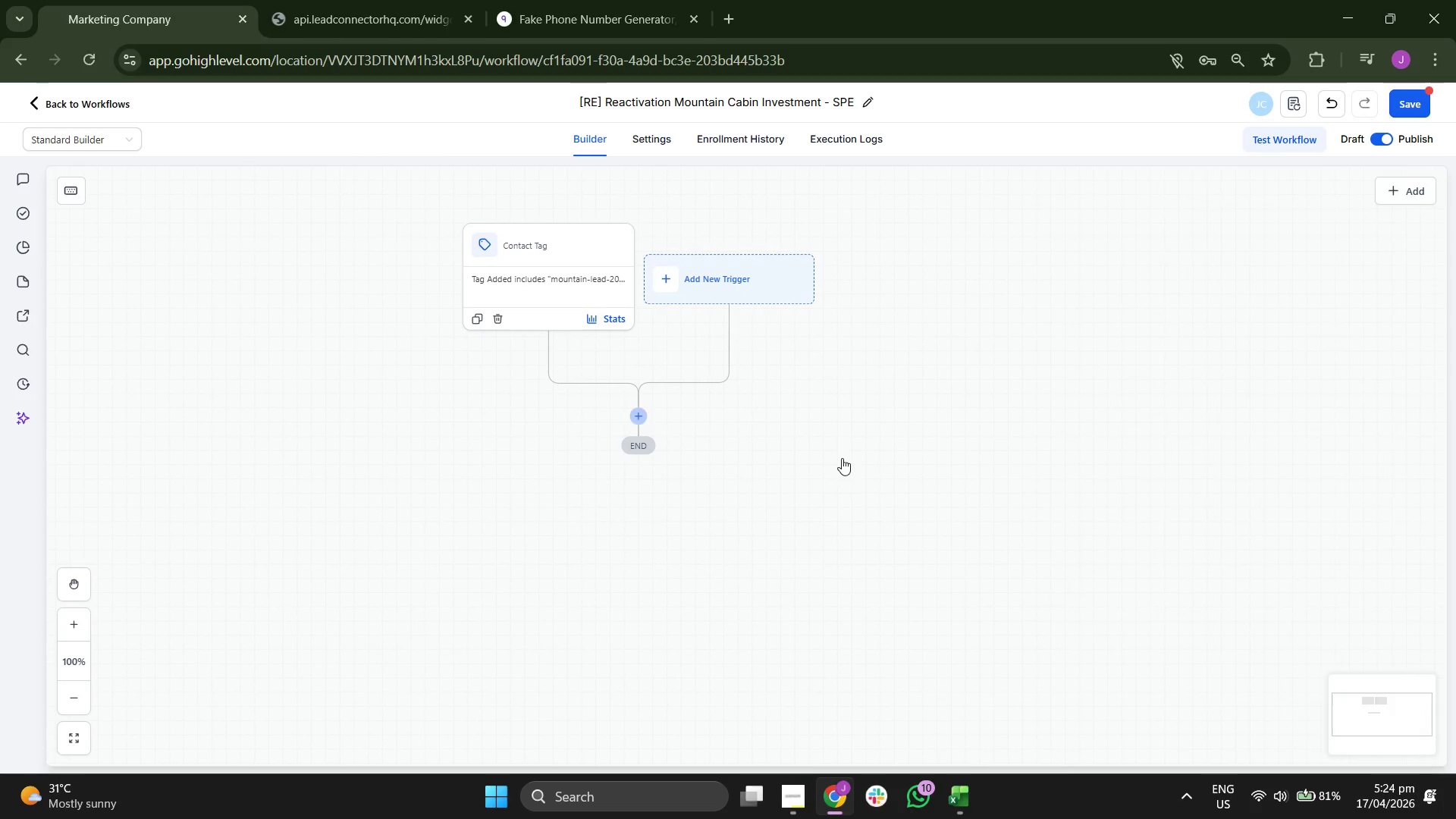 
left_click_drag(start_coordinate=[842, 458], to_coordinate=[819, 416])
 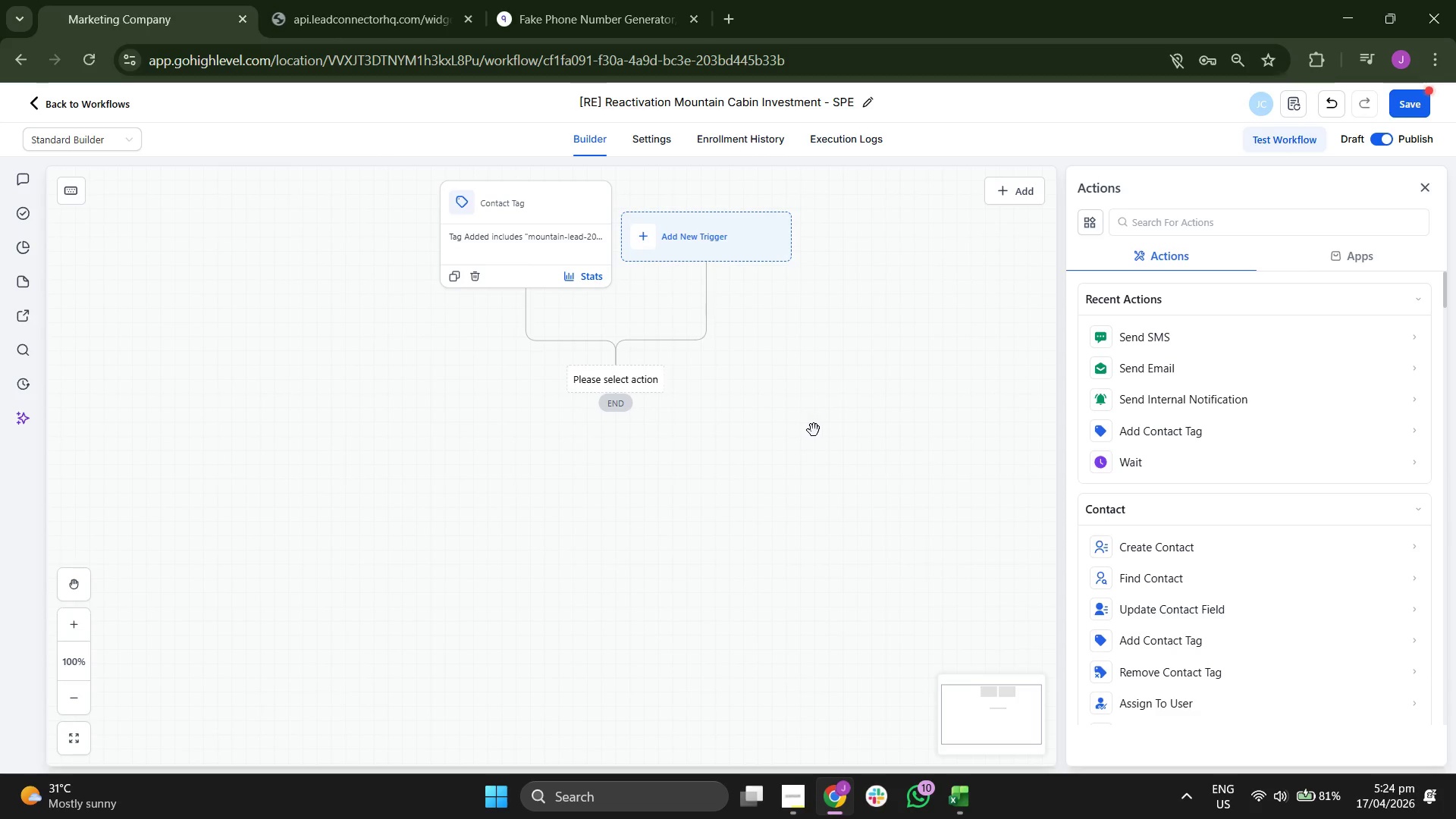 
left_click_drag(start_coordinate=[861, 424], to_coordinate=[838, 451])
 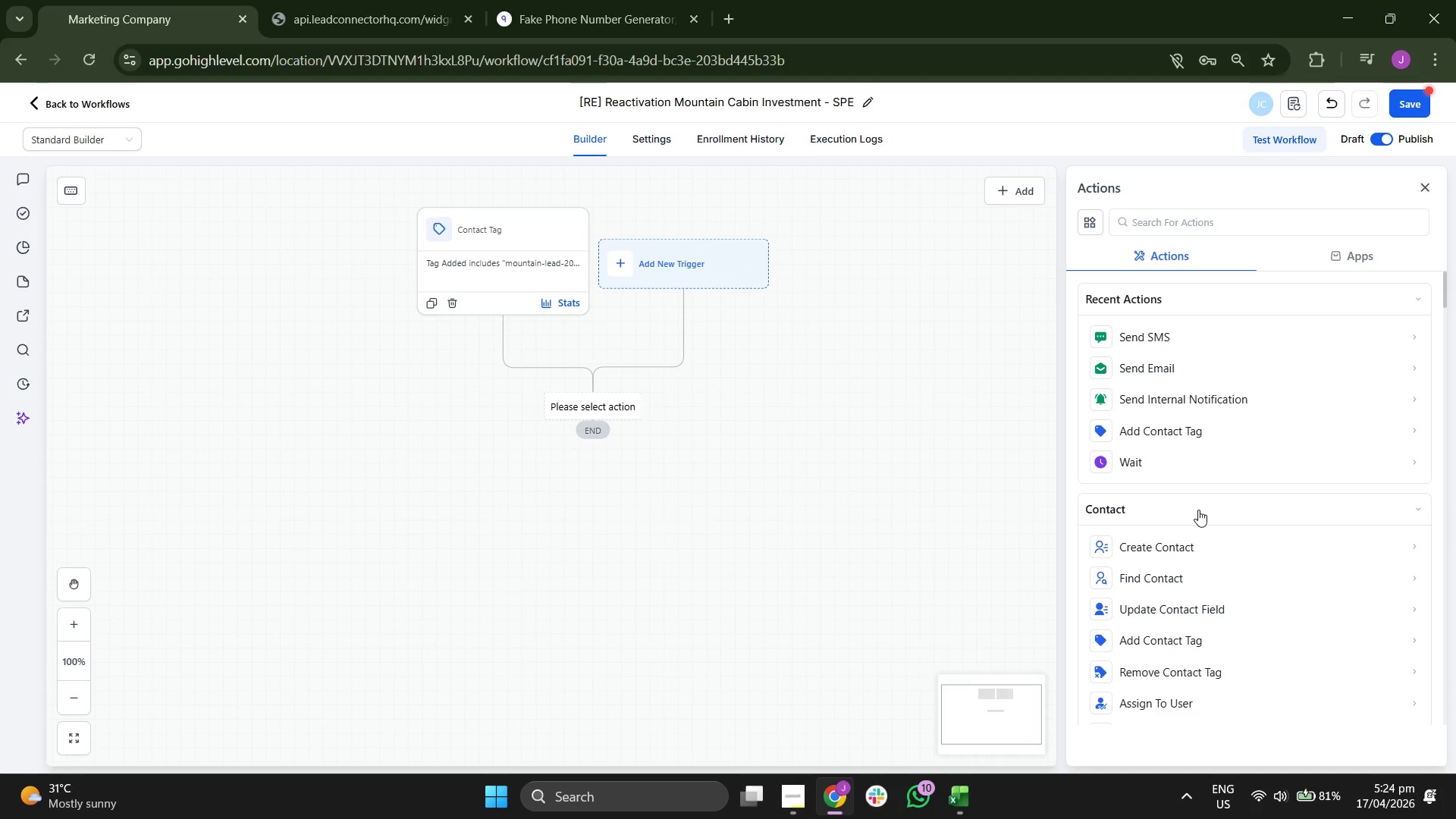 
scroll: coordinate [1324, 506], scroll_direction: none, amount: 0.0
 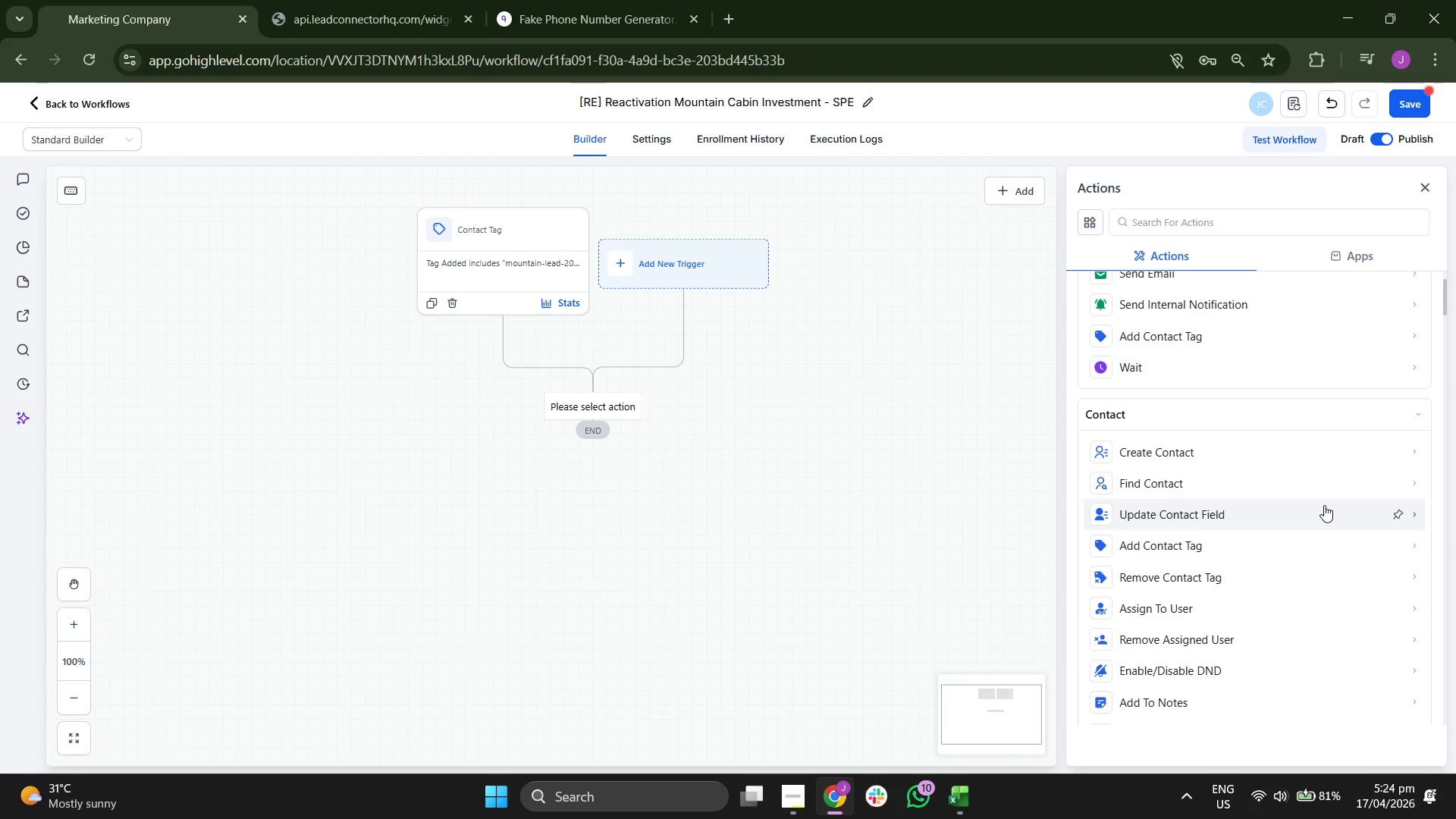 
scroll: coordinate [1309, 480], scroll_direction: down, amount: 5.0
 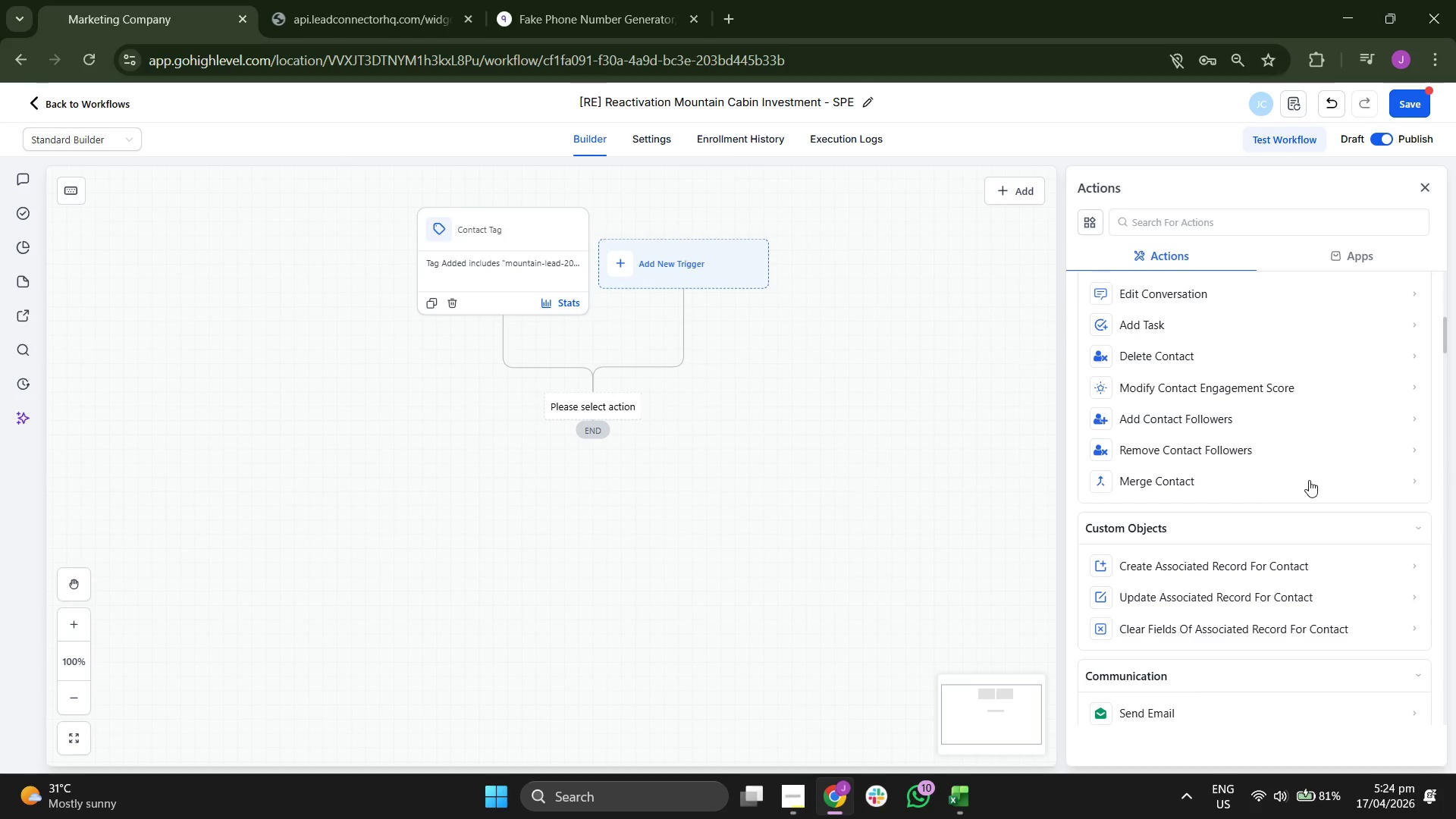 
scroll: coordinate [1309, 480], scroll_direction: down, amount: 1.0
 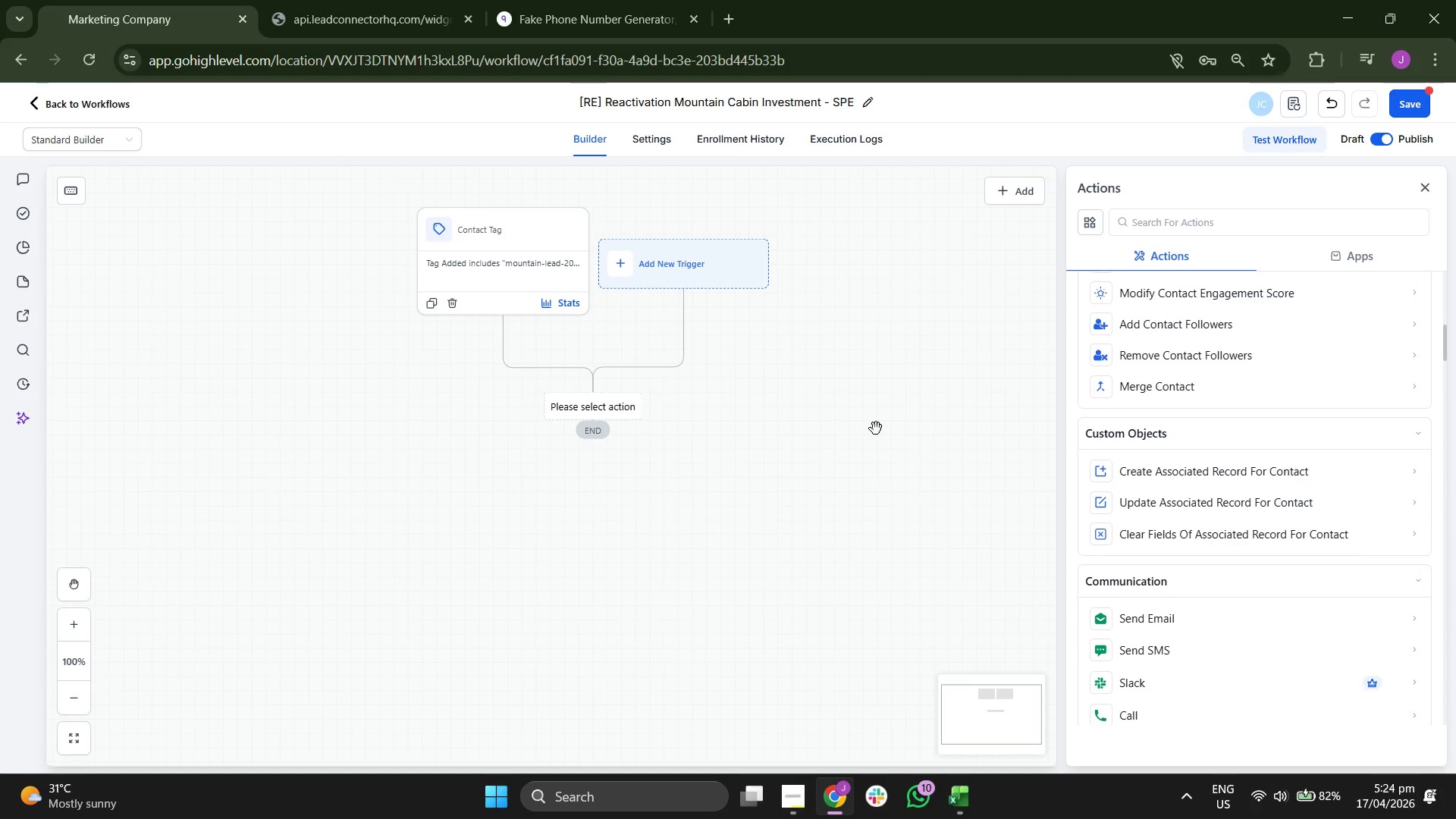 
left_click_drag(start_coordinate=[823, 424], to_coordinate=[881, 449])
 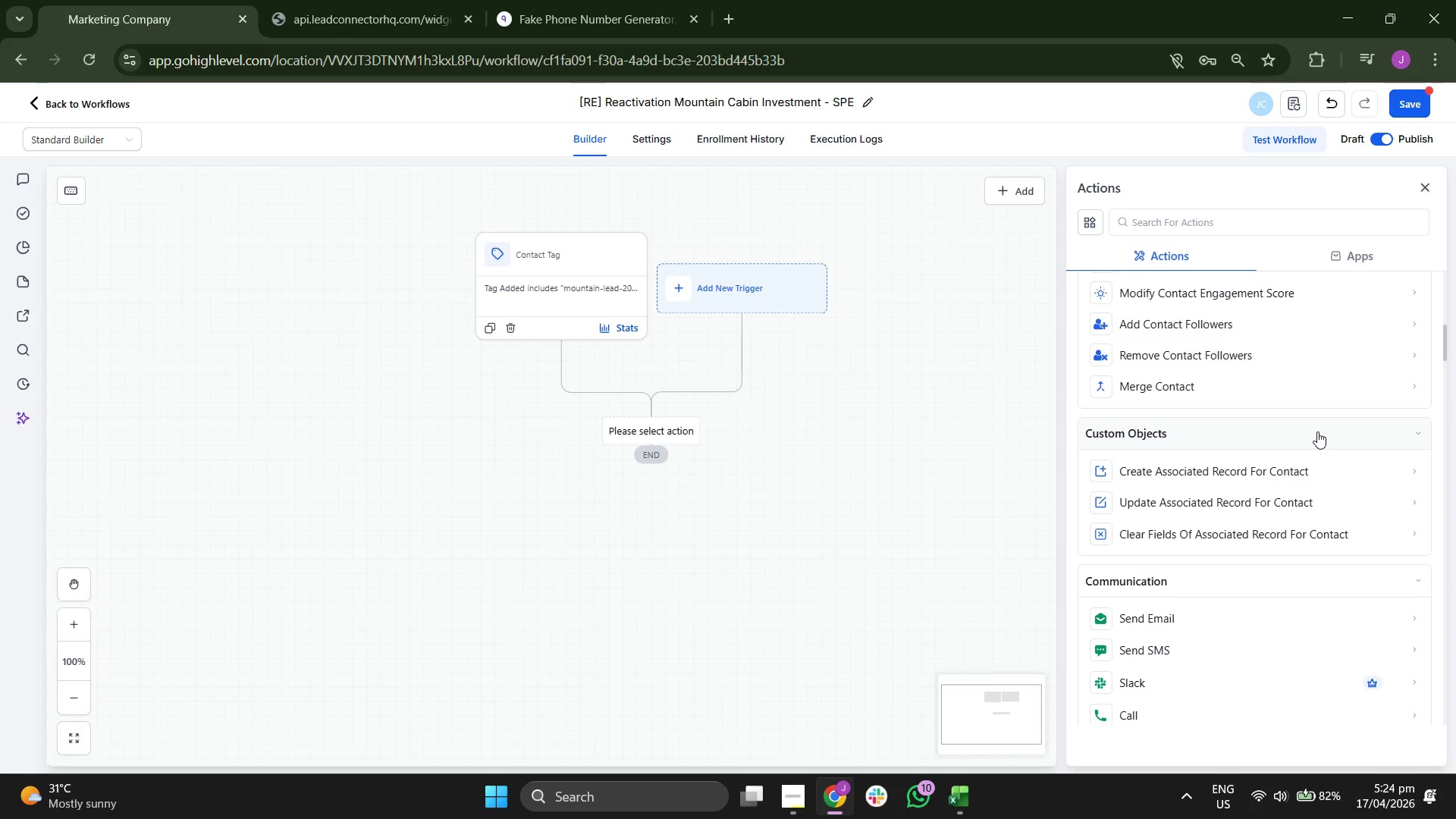 
scroll: coordinate [1317, 431], scroll_direction: down, amount: 5.0
 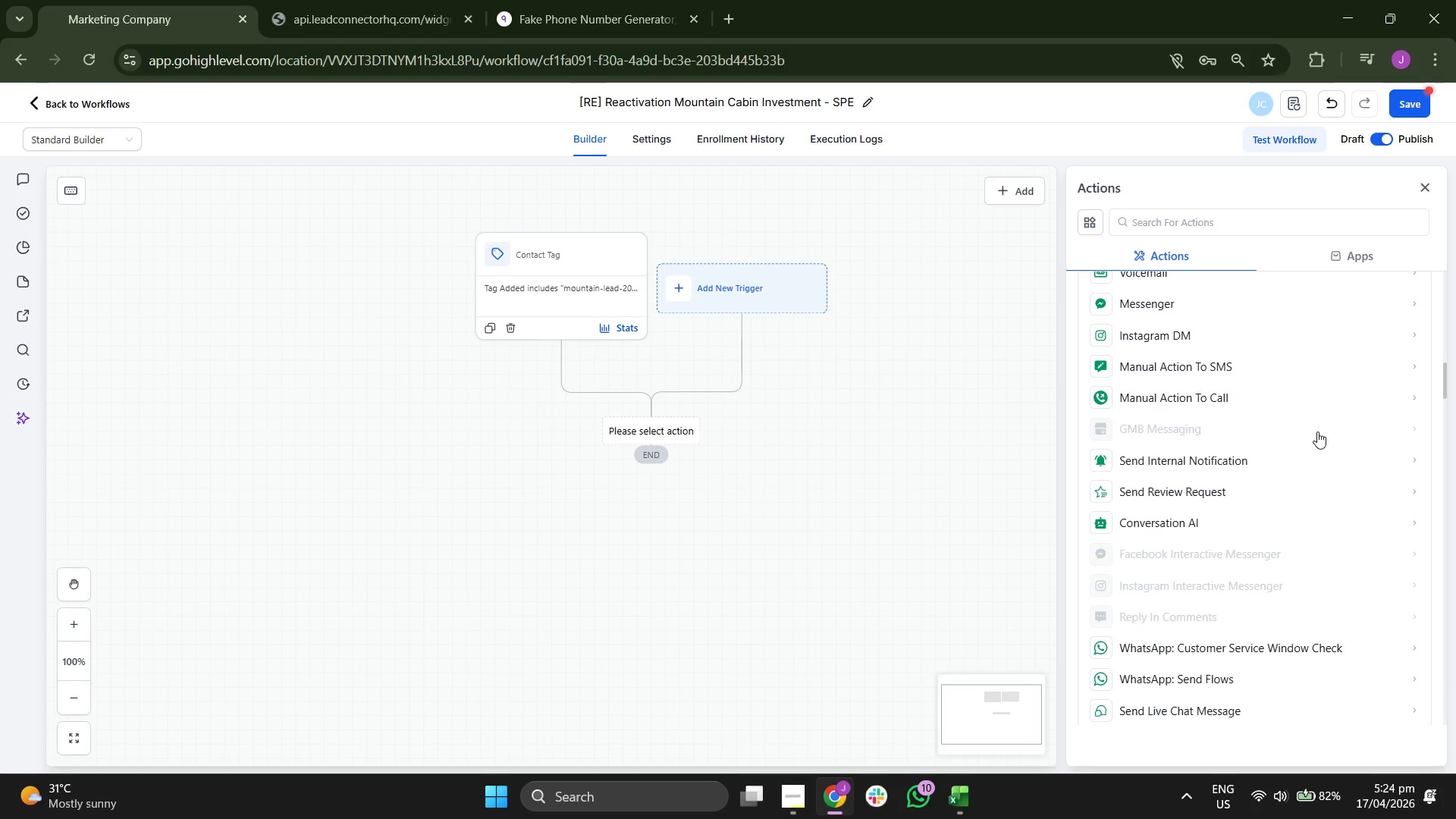 
scroll: coordinate [1309, 515], scroll_direction: down, amount: 5.0
 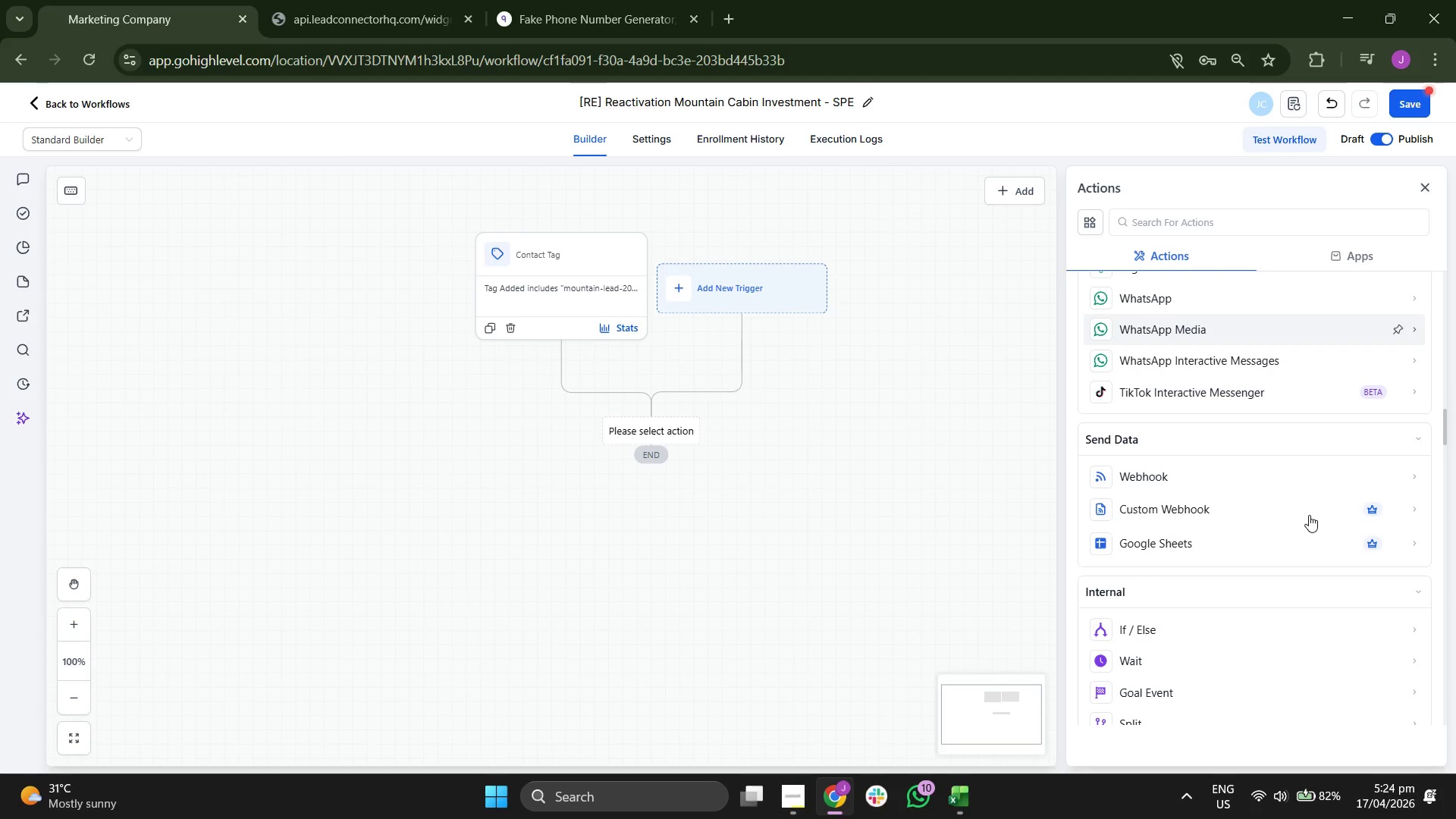 
scroll: coordinate [1310, 482], scroll_direction: down, amount: 5.0
 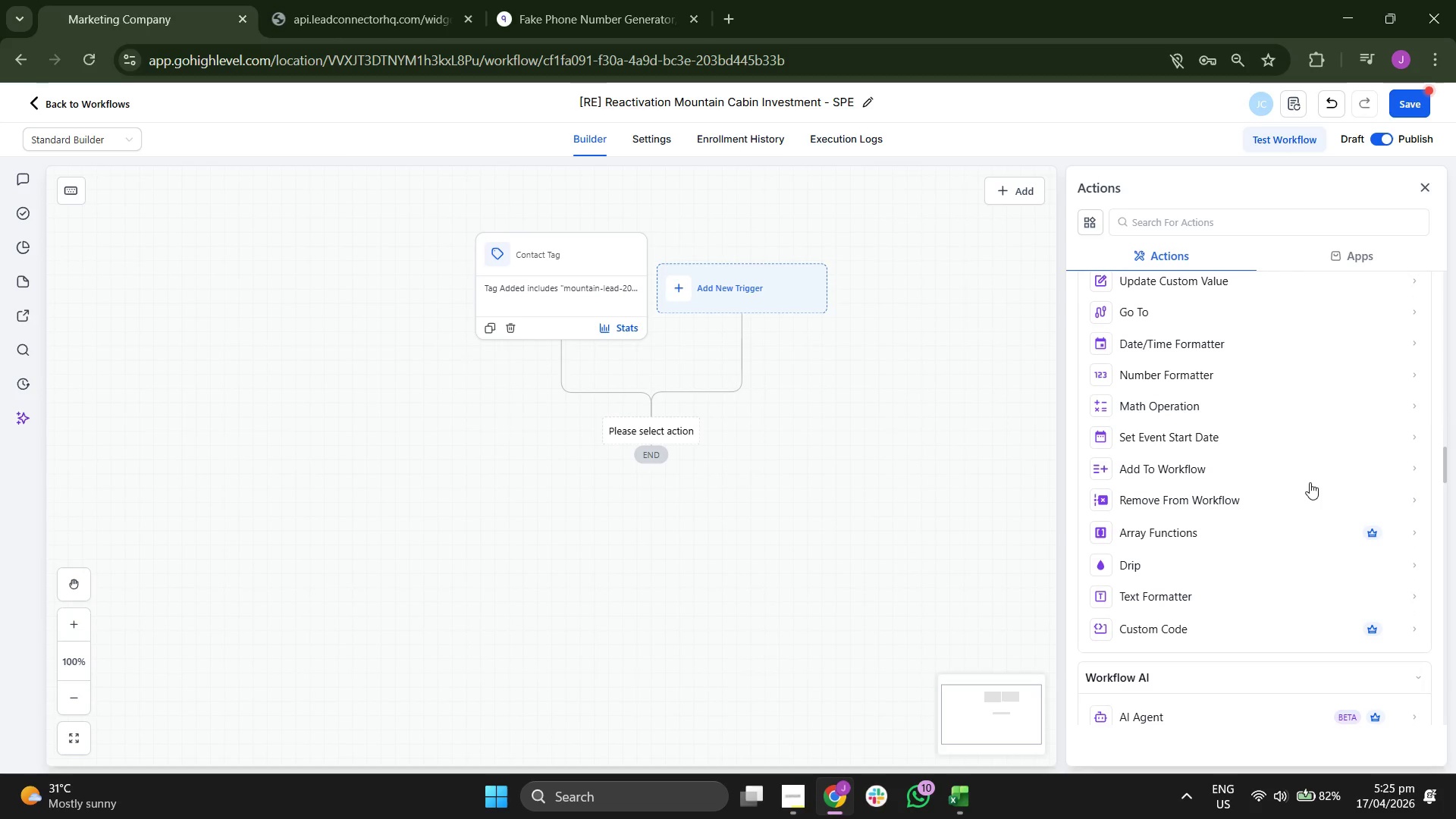 
scroll: coordinate [1310, 482], scroll_direction: down, amount: 5.0
 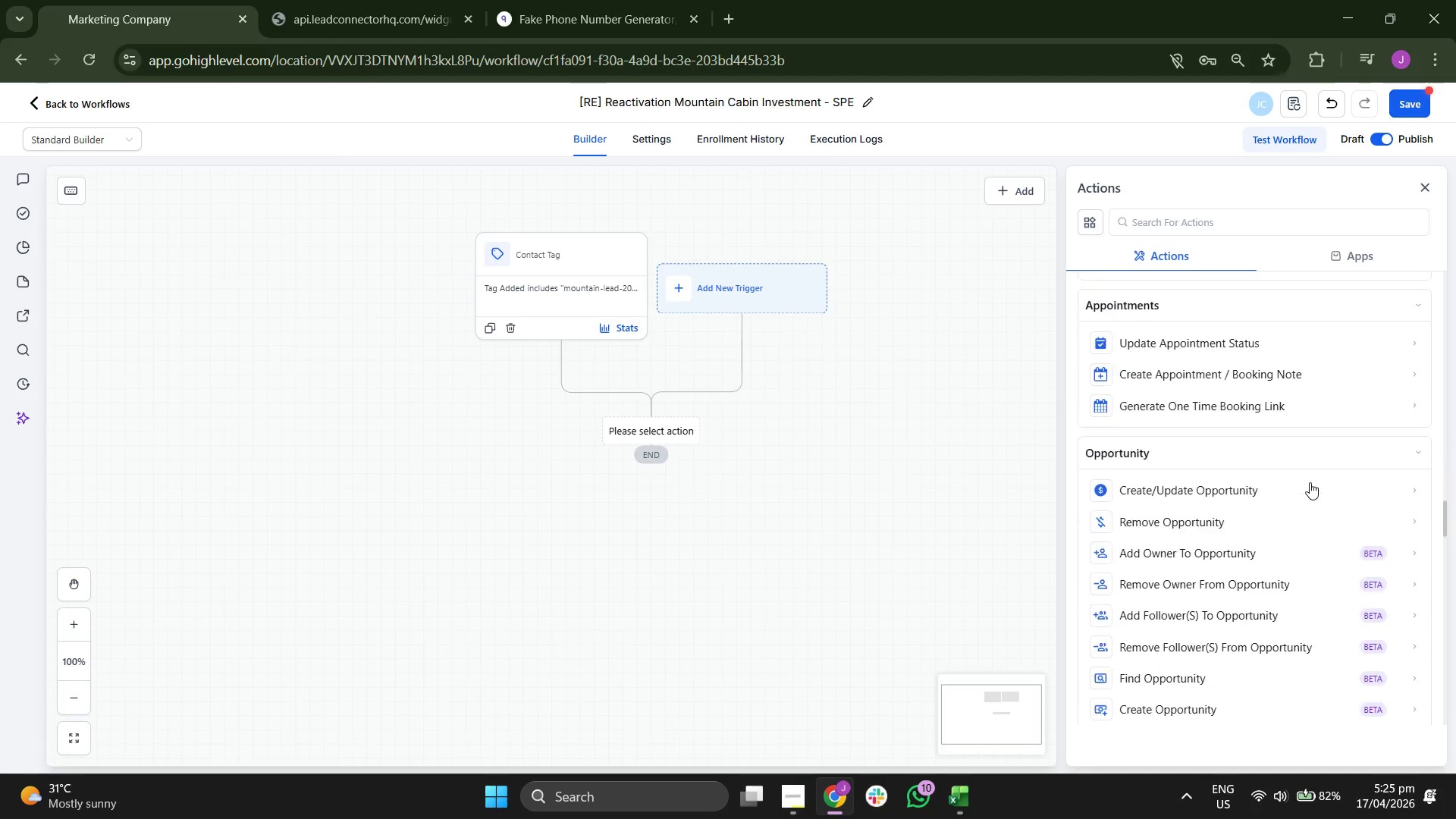 
scroll: coordinate [1310, 482], scroll_direction: up, amount: 22.0
 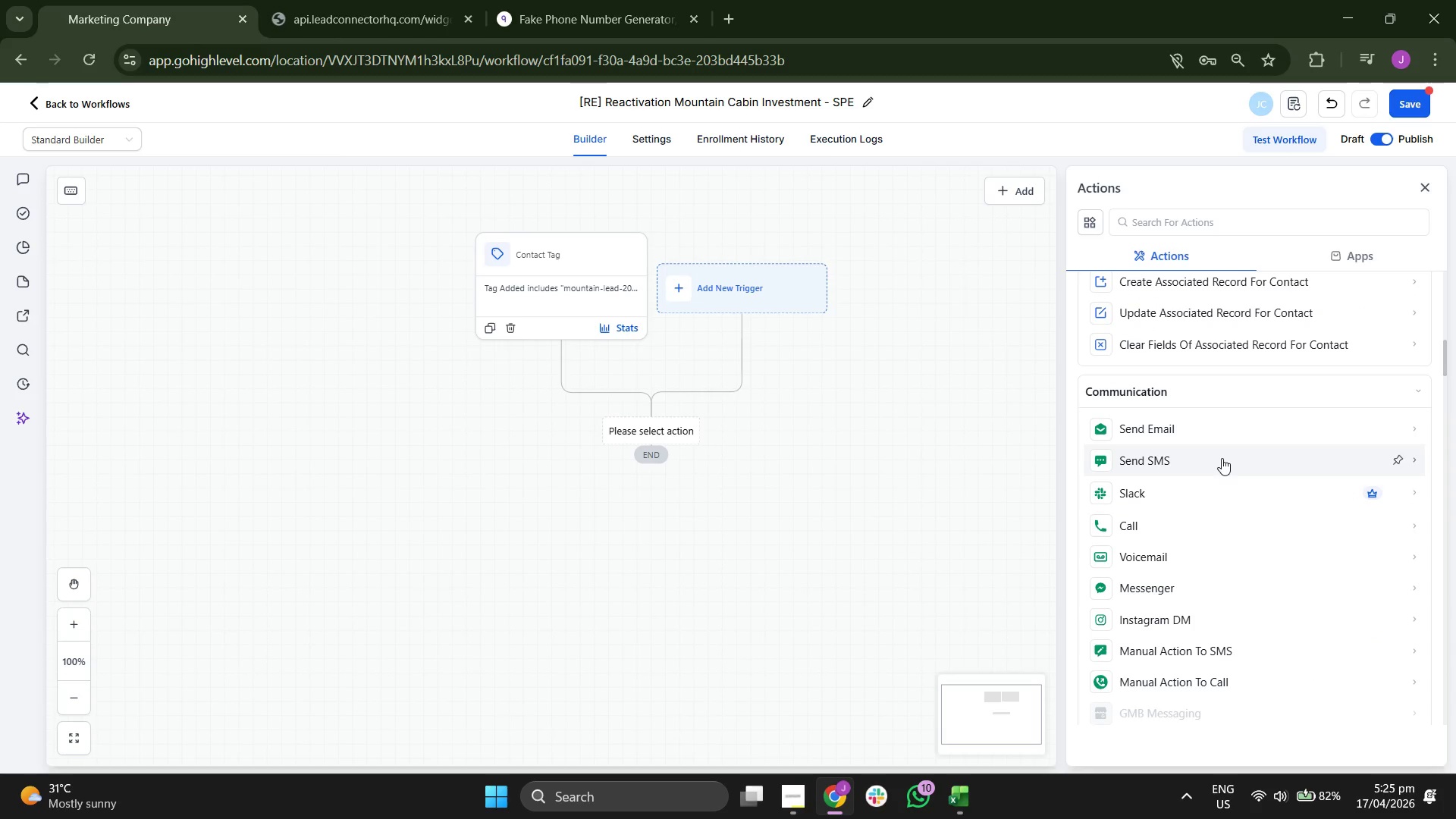 
left_click([1240, 432])
 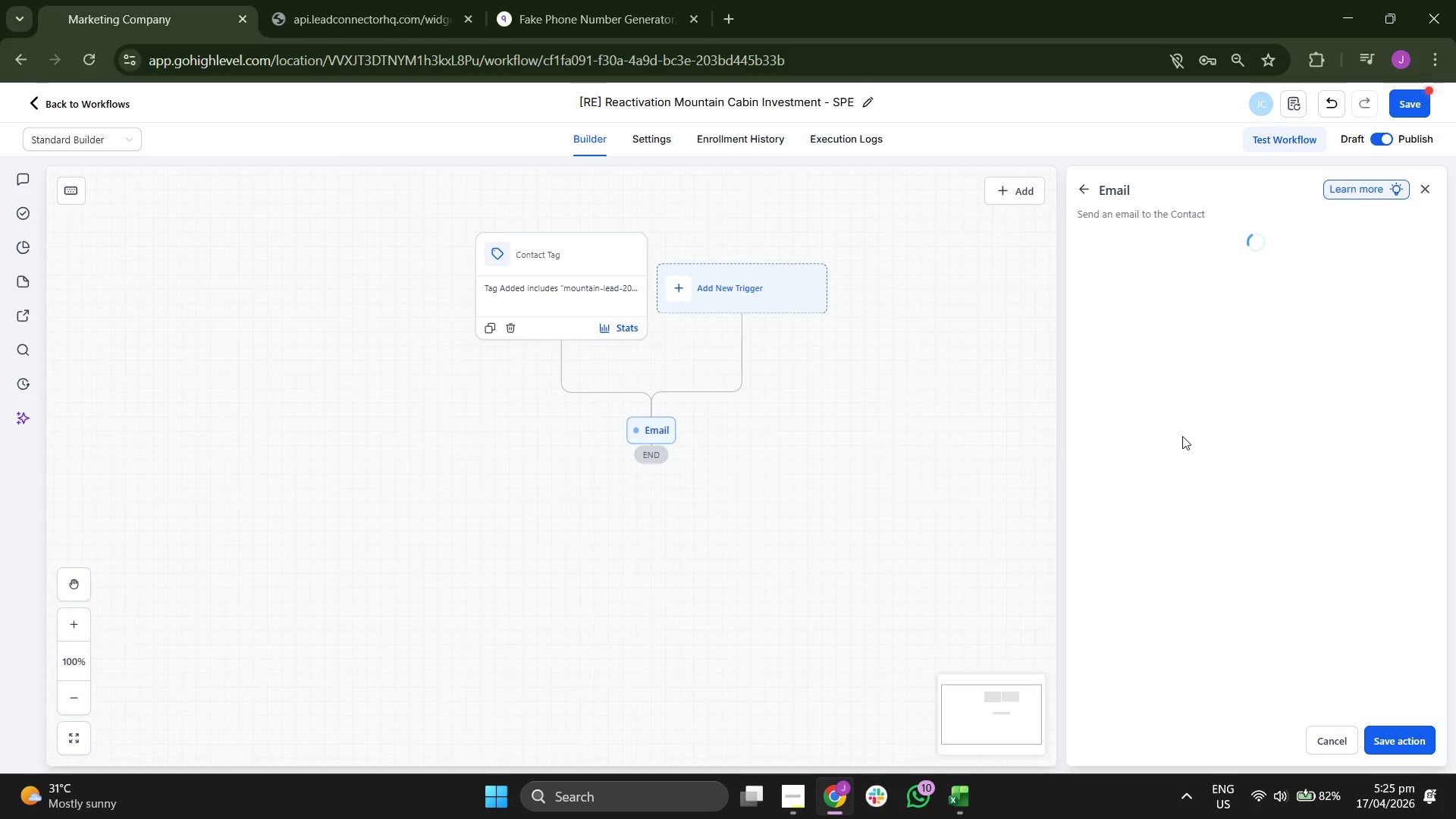 
left_click_drag(start_coordinate=[849, 447], to_coordinate=[909, 466])
 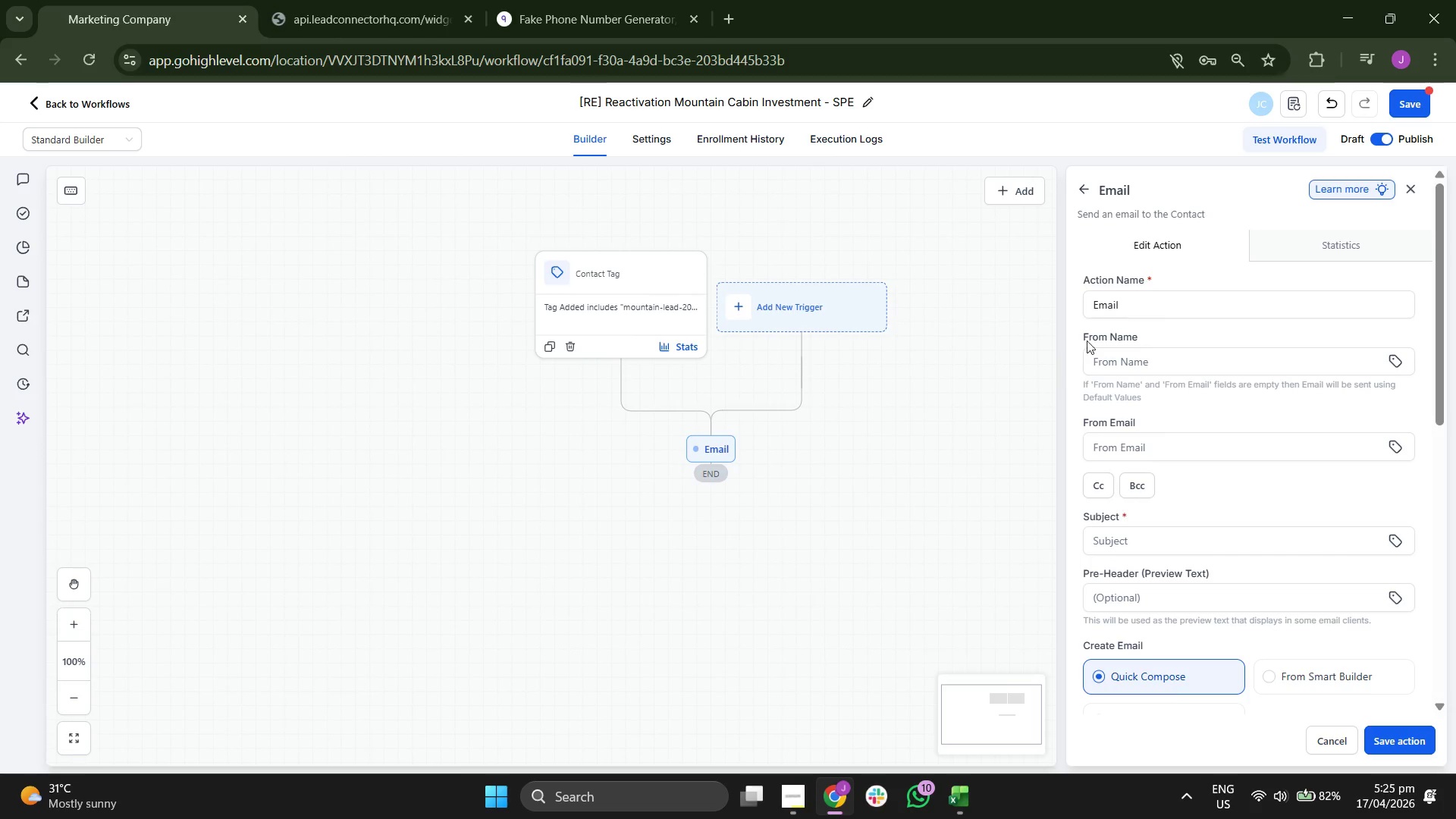 
left_click([1187, 312])
 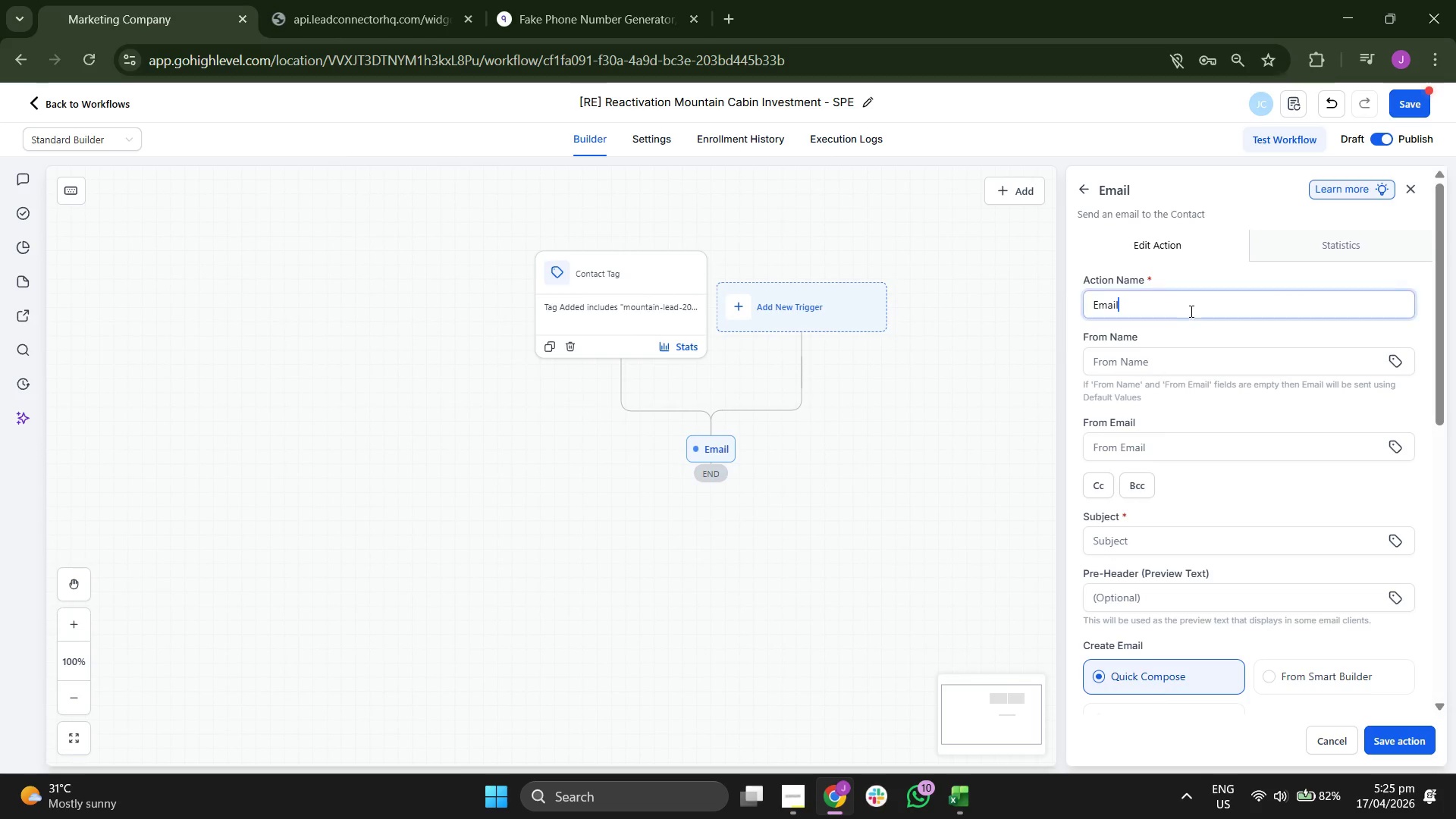 
type( 1 )
key(Backspace)
type(: iNTRO=)
key(Backspace)
key(Backspace)
key(Backspace)
key(Backspace)
key(Backspace)
key(Backspace)
type(Introducto)
key(Backspace)
type(ti)
key(Backspace)
key(Backspace)
type(ion)
 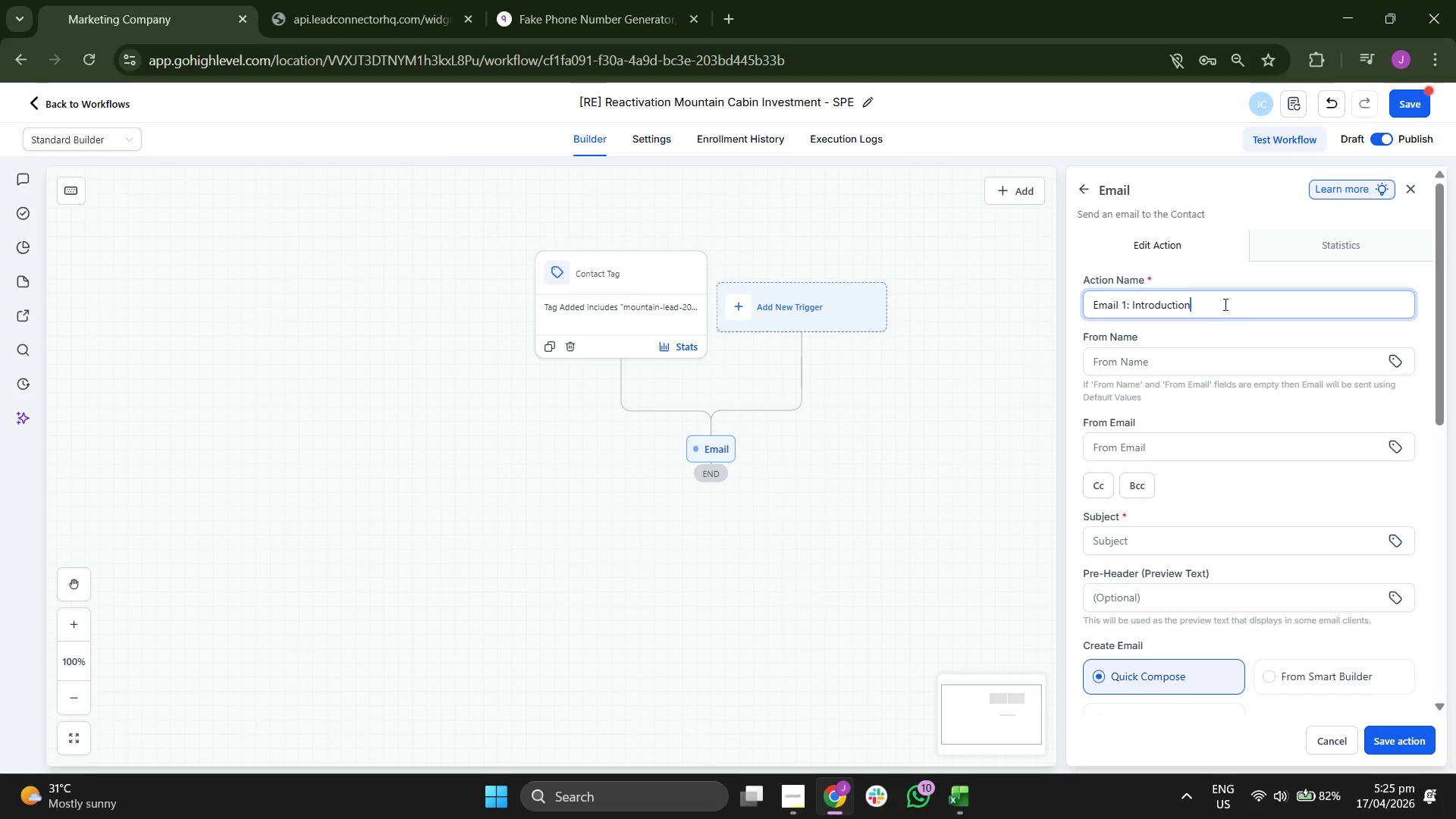 
scroll: coordinate [1226, 358], scroll_direction: none, amount: 0.0
 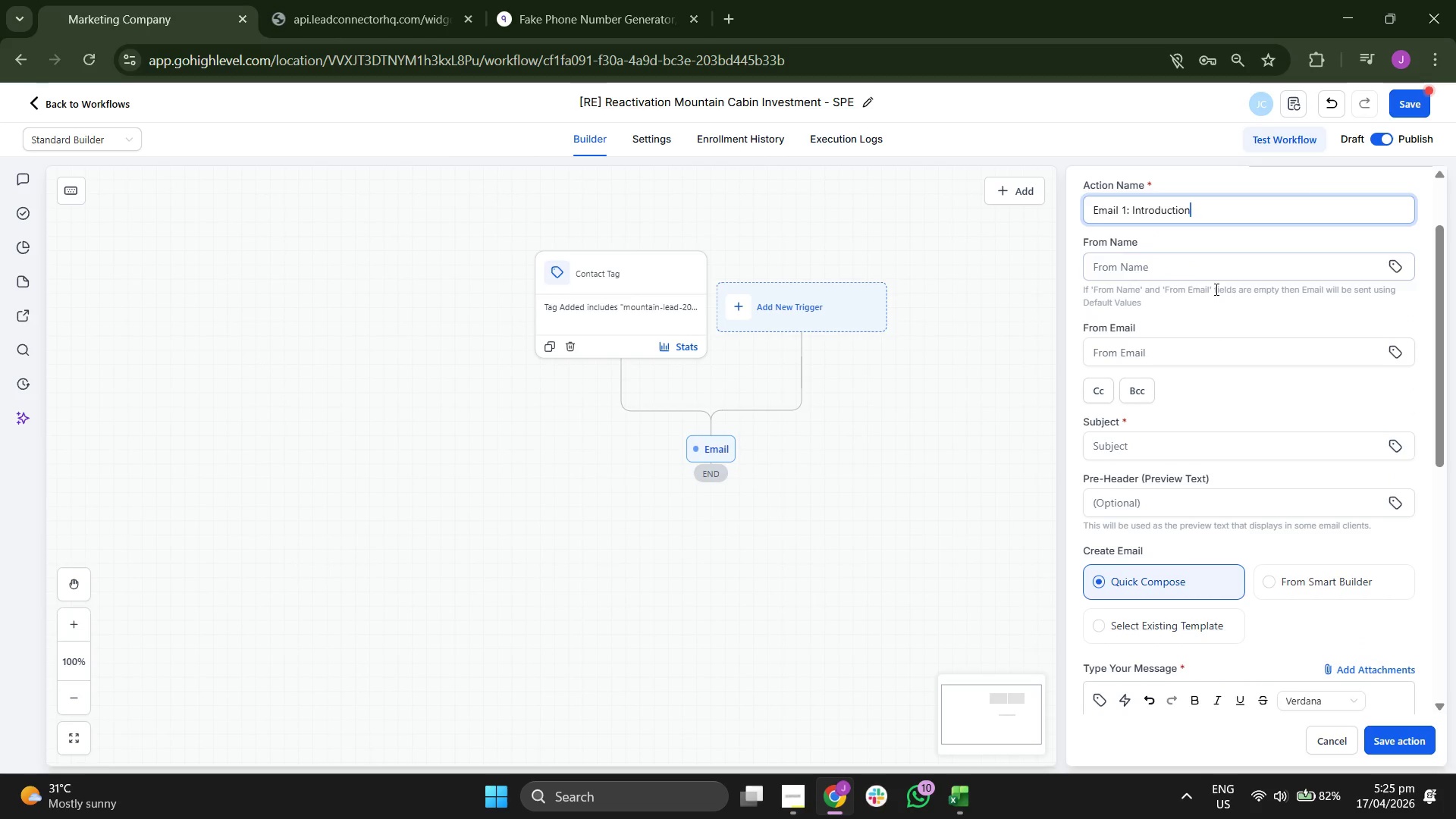 
scroll: coordinate [1215, 287], scroll_direction: up, amount: 1.0
 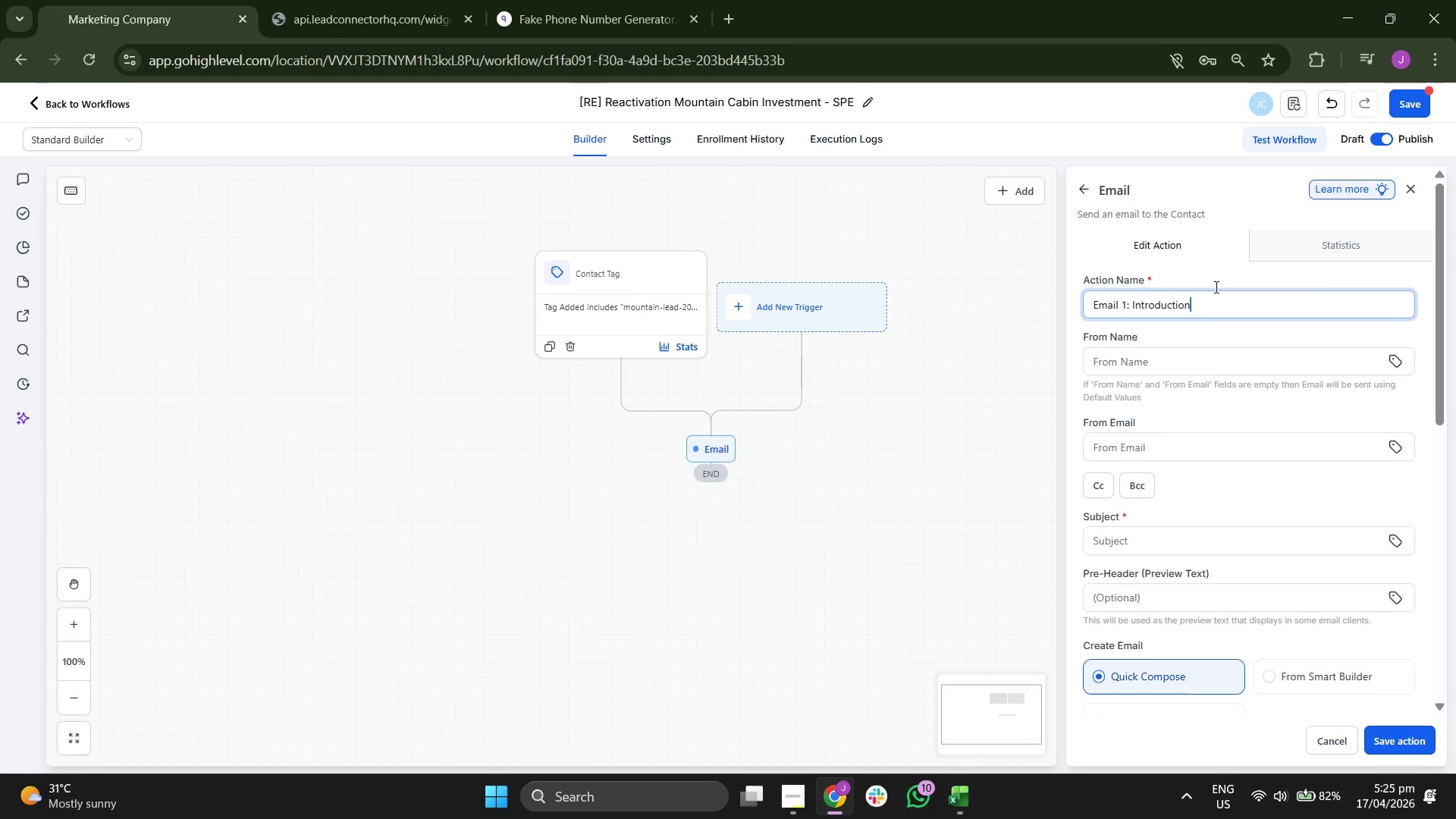 
key(ArrowLeft)
 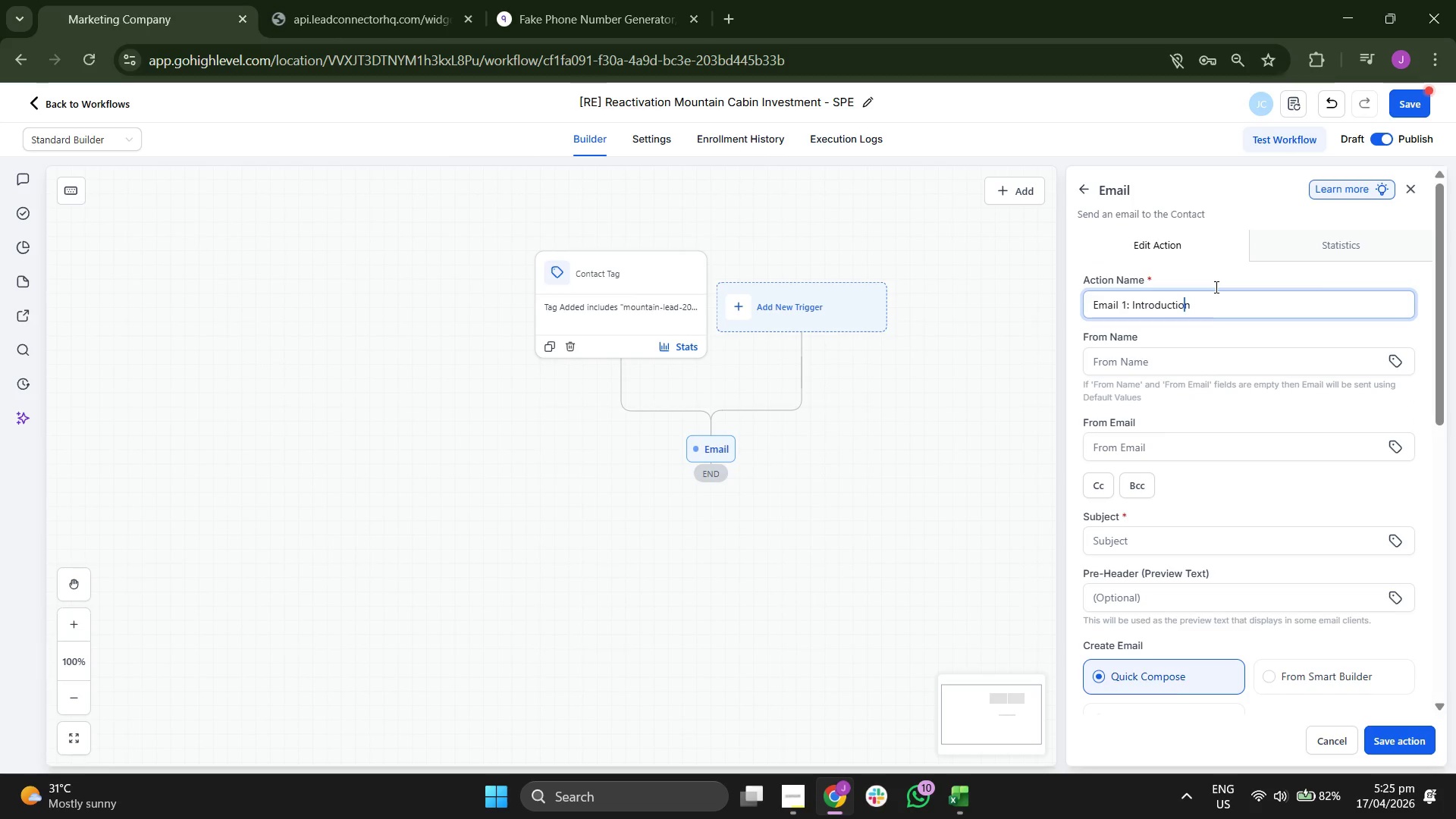 
key(ArrowLeft)
 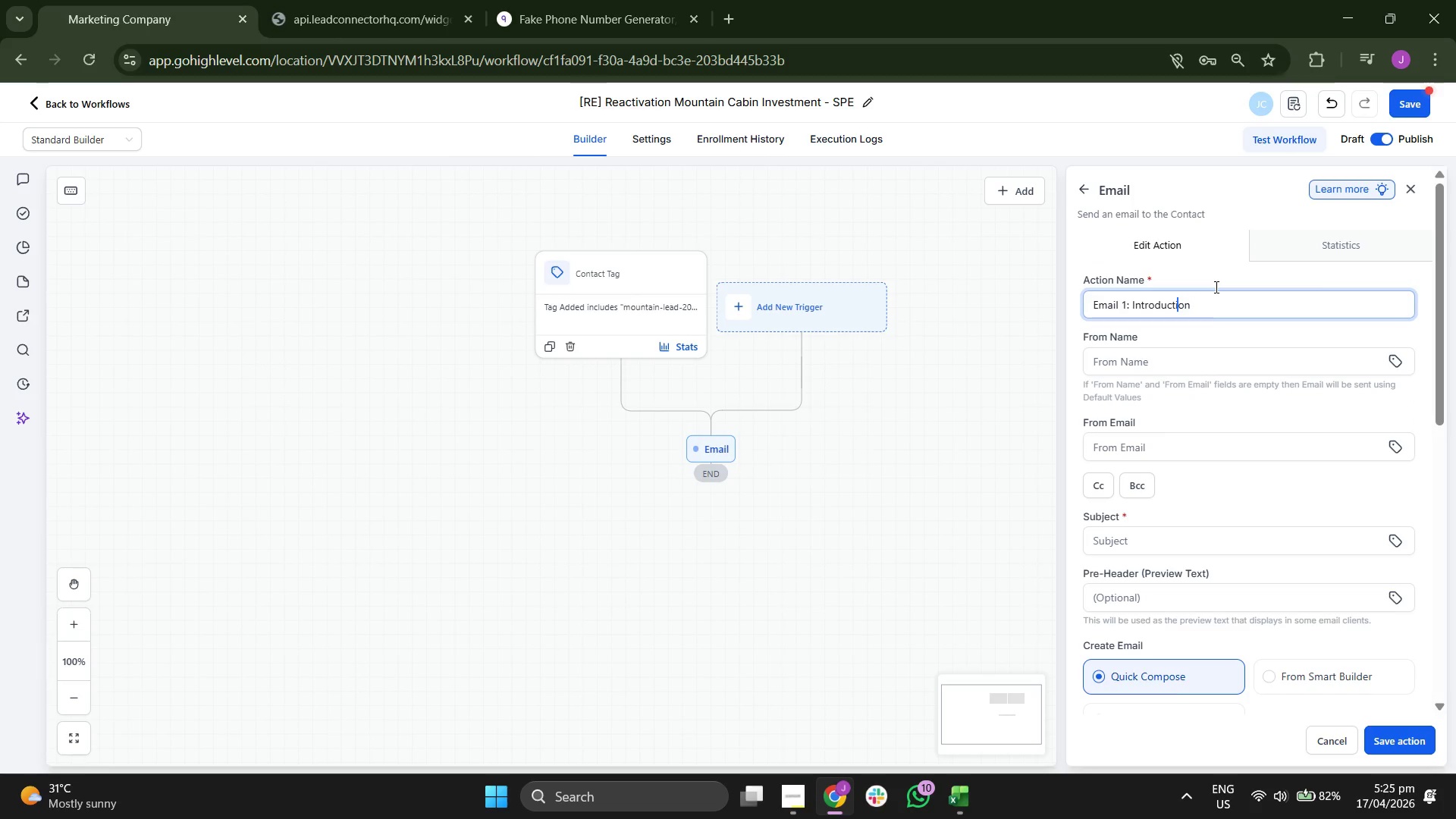 
key(ArrowLeft)
 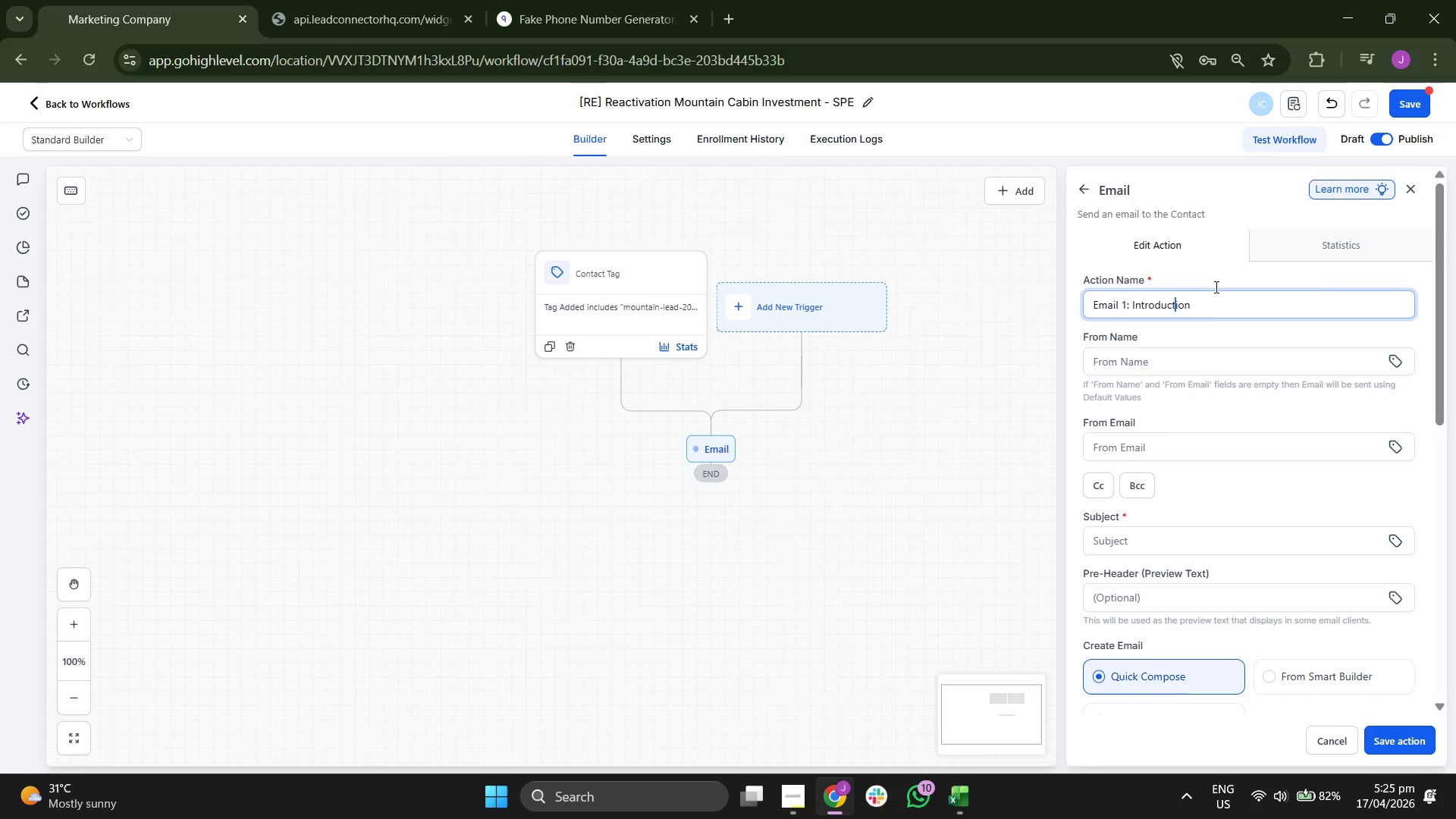 
key(ArrowLeft)
 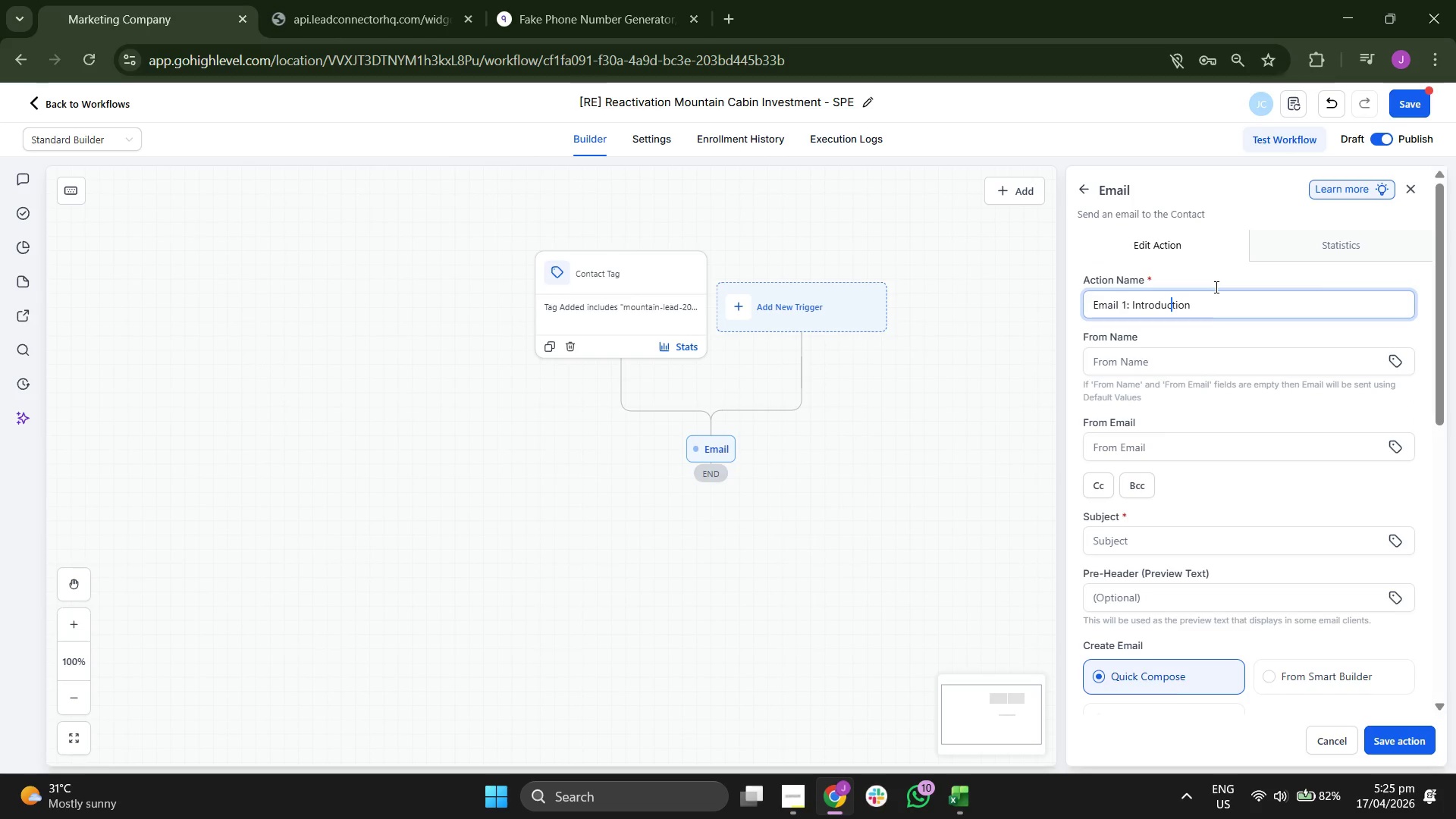 
key(ArrowLeft)
 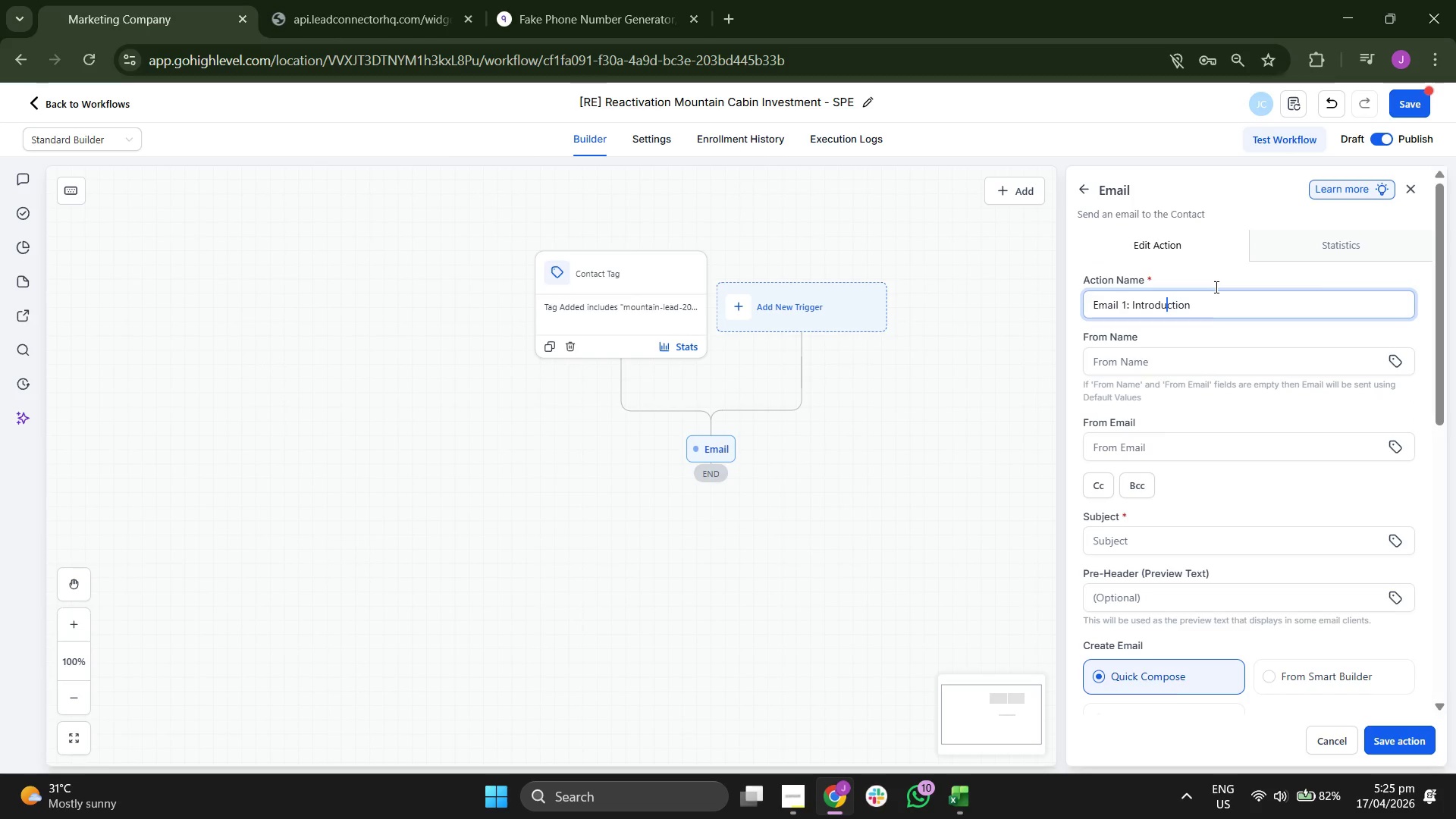 
key(ArrowLeft)
 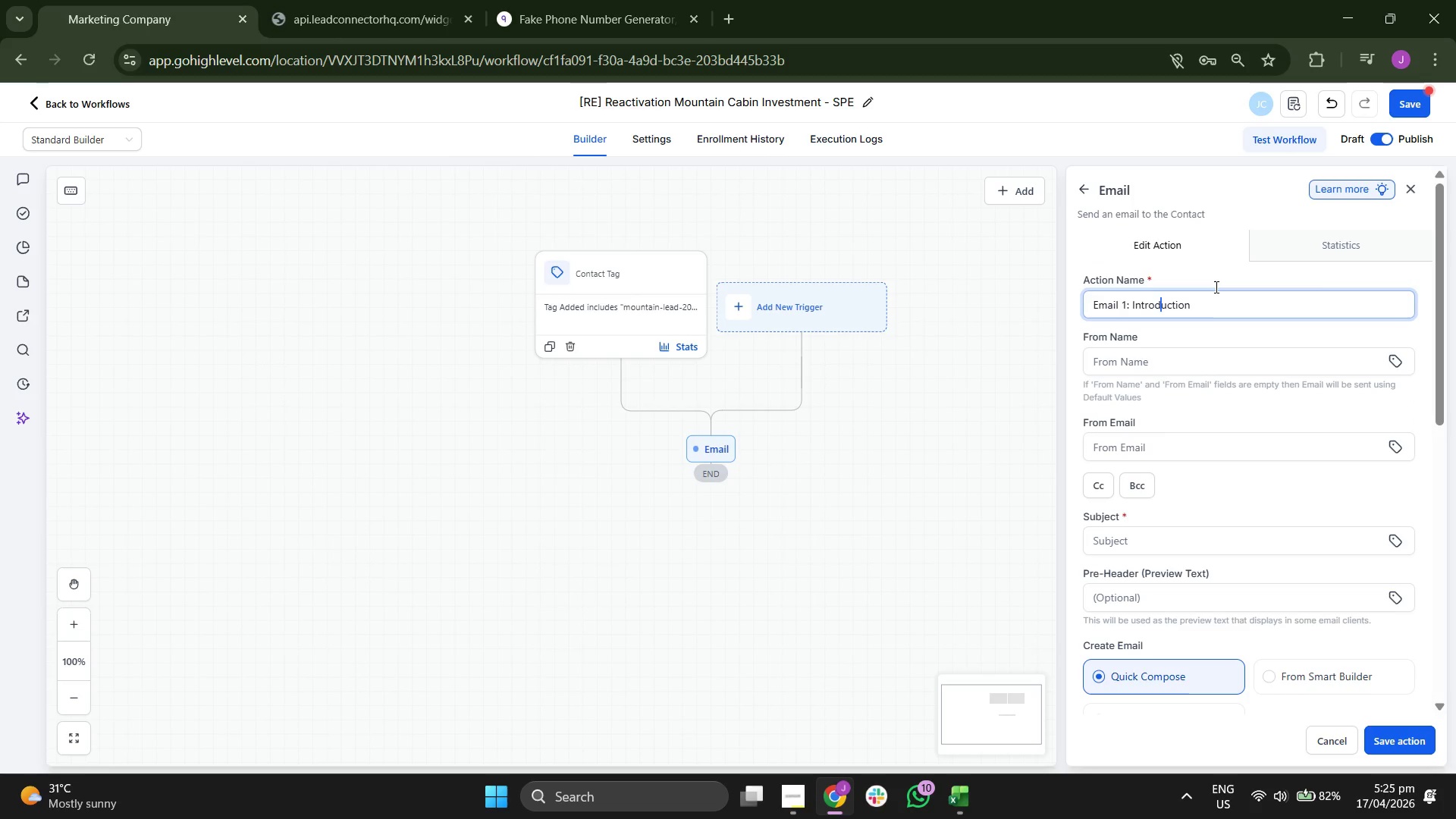 
key(ArrowLeft)
 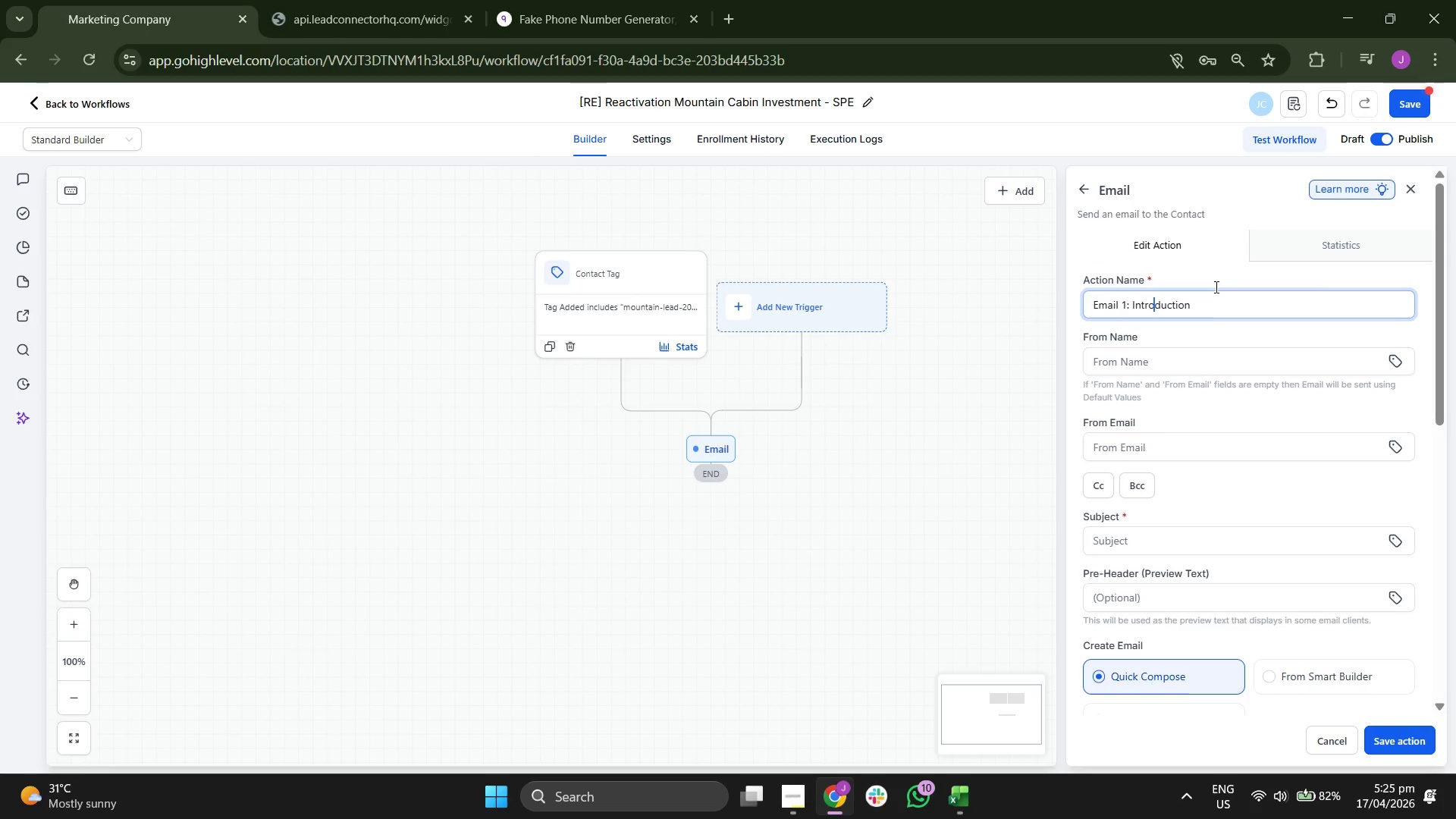 
key(ArrowLeft)
 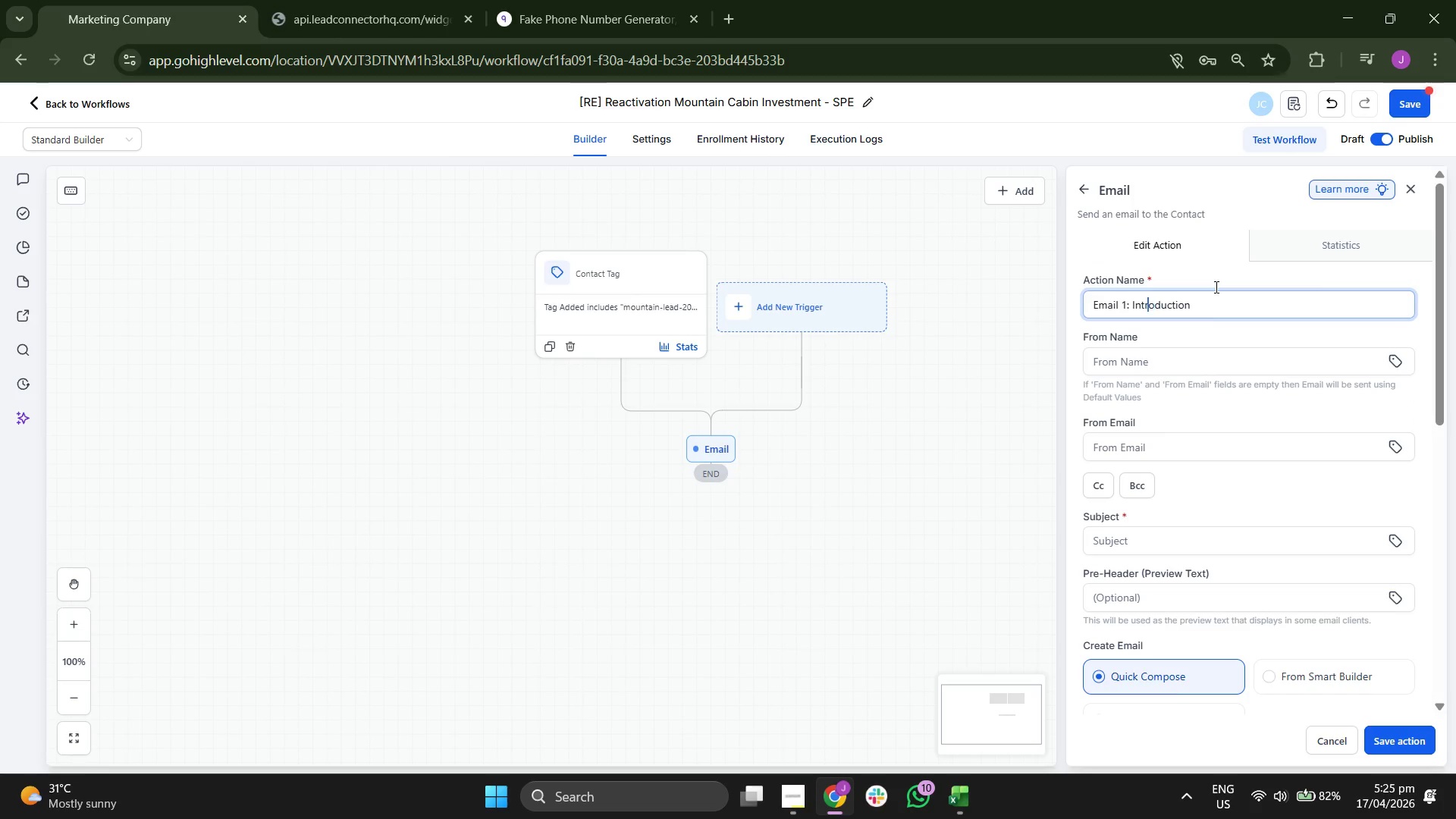 
key(ArrowLeft)
 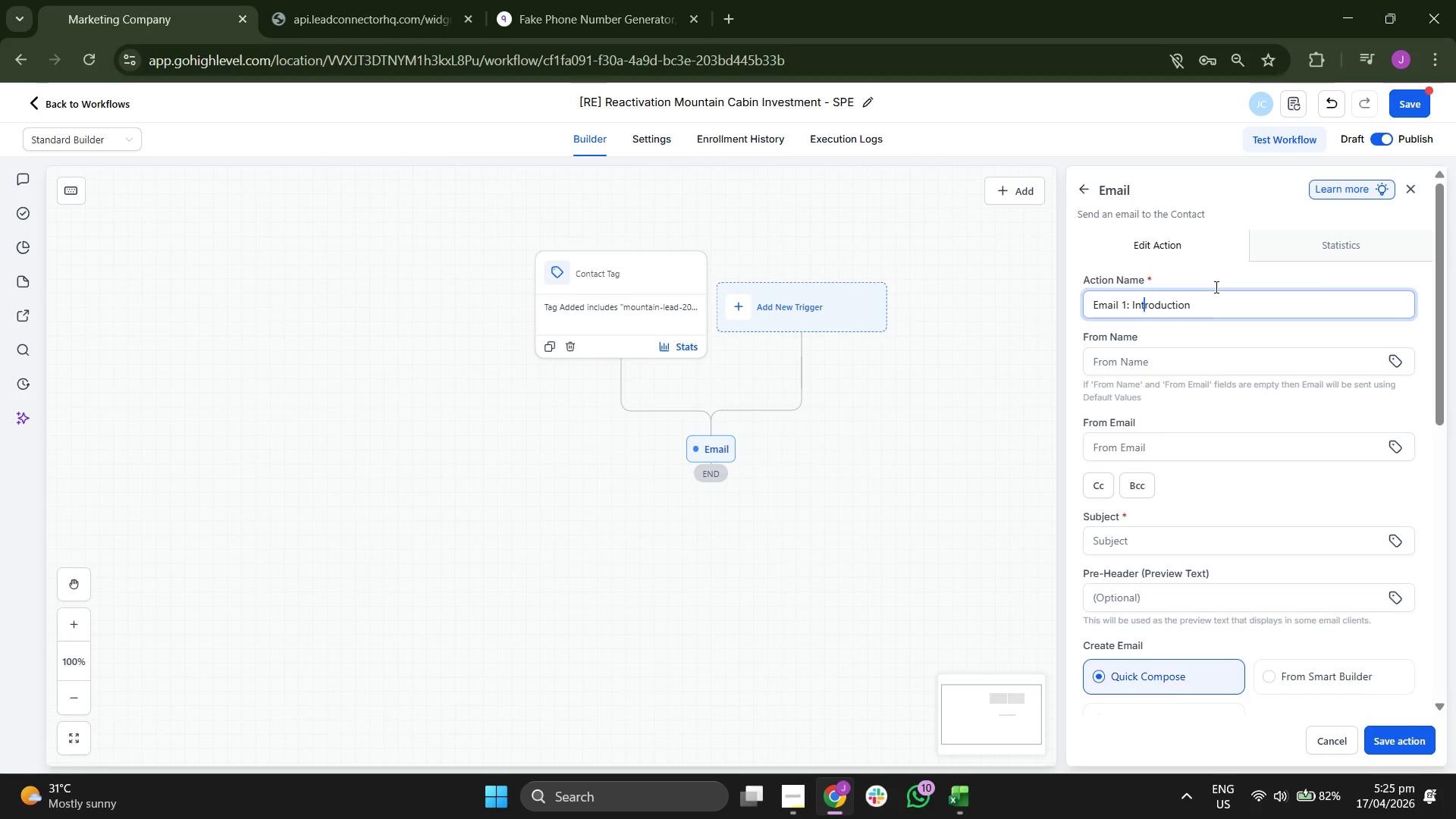 
key(ArrowLeft)
 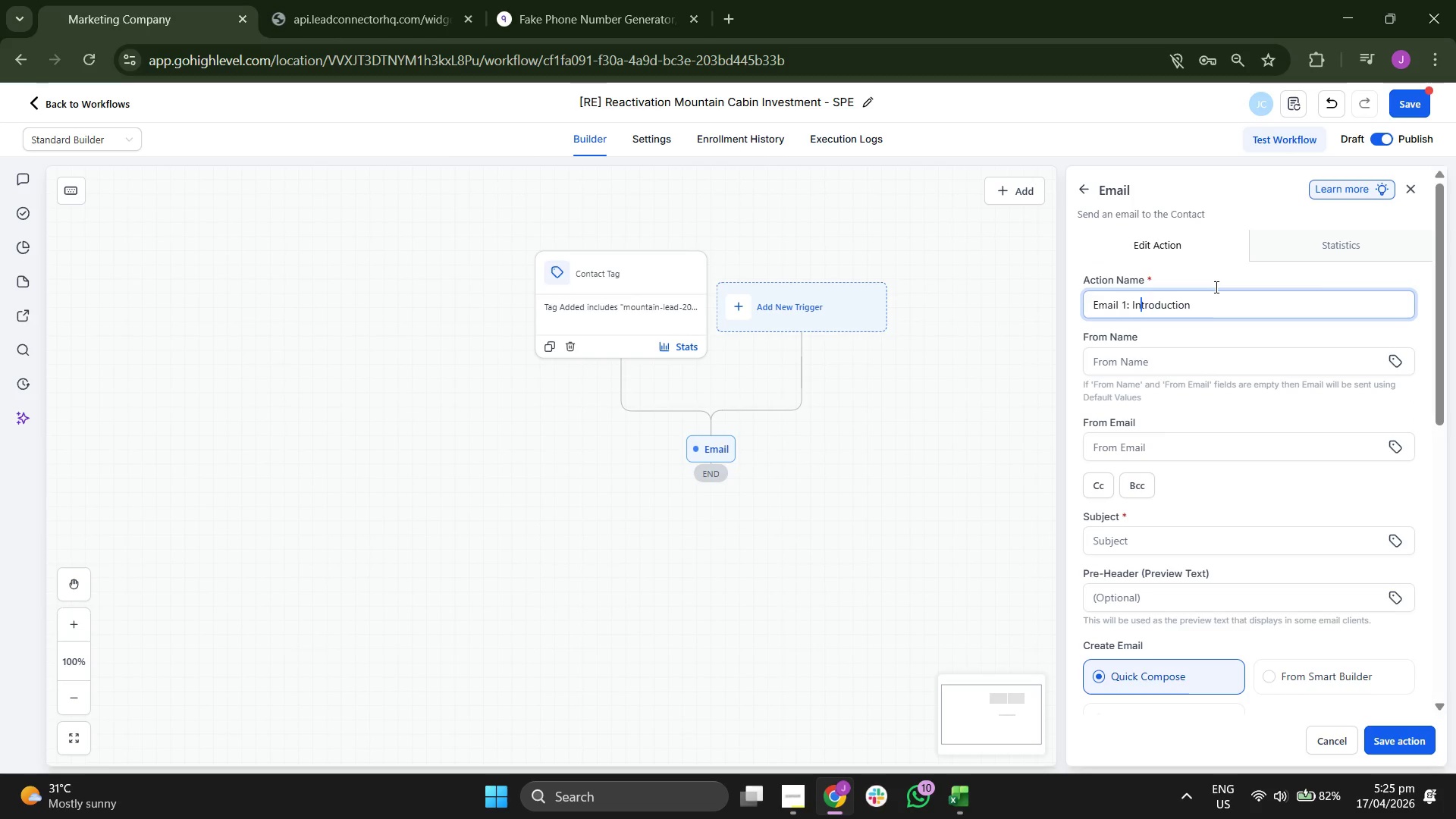 
key(ArrowLeft)
 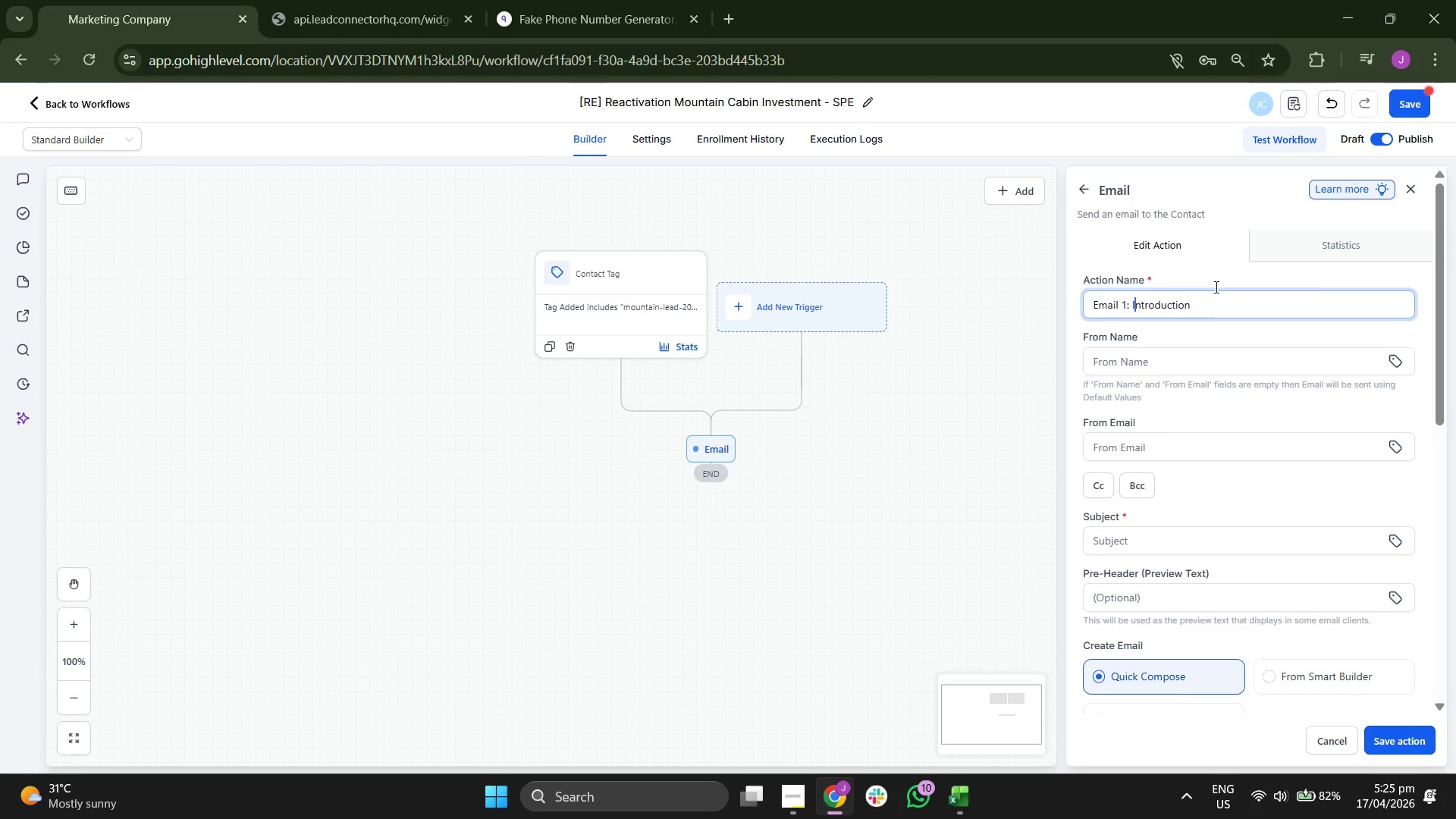 
key(ArrowLeft)
 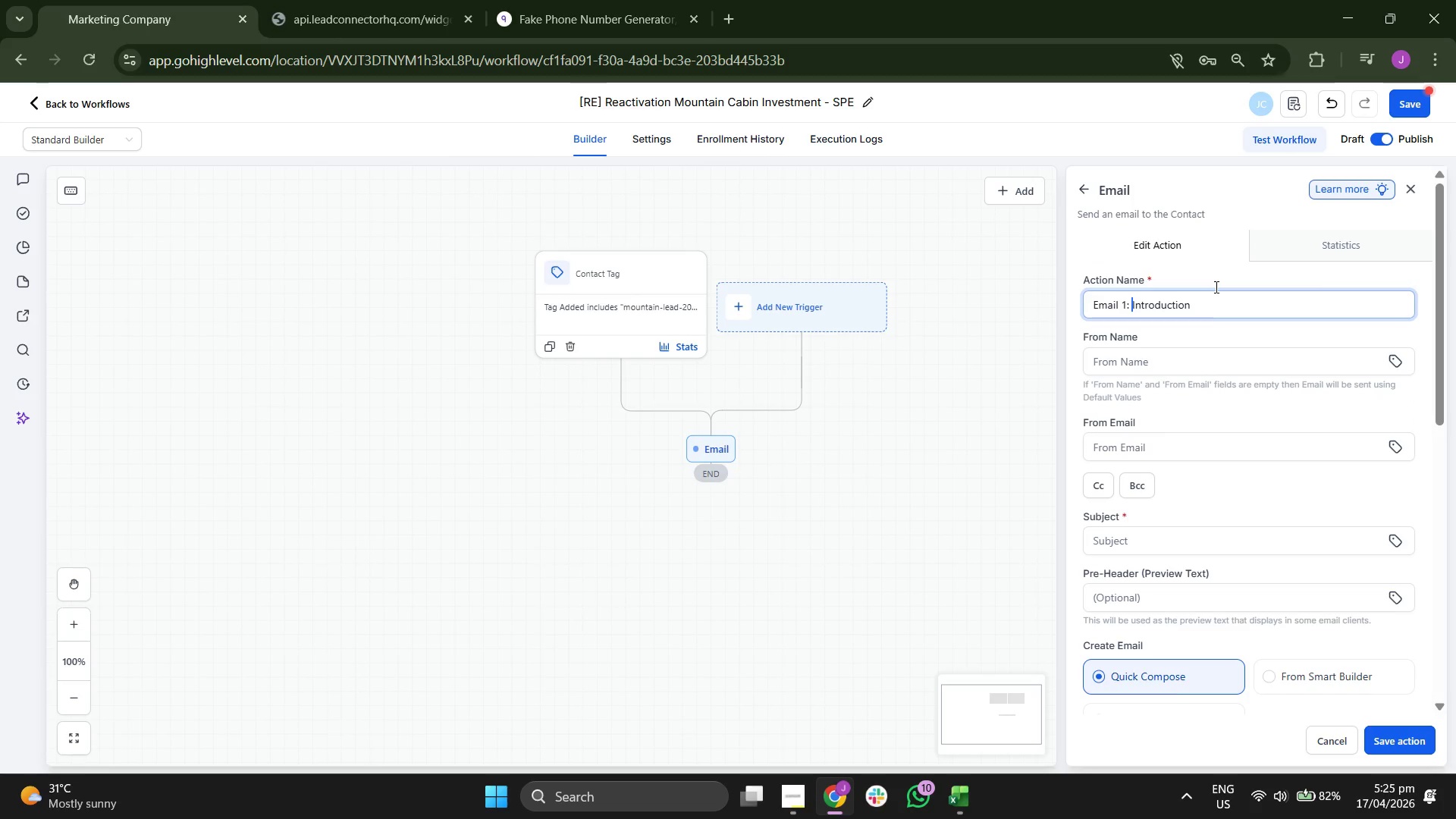 
type(The )
 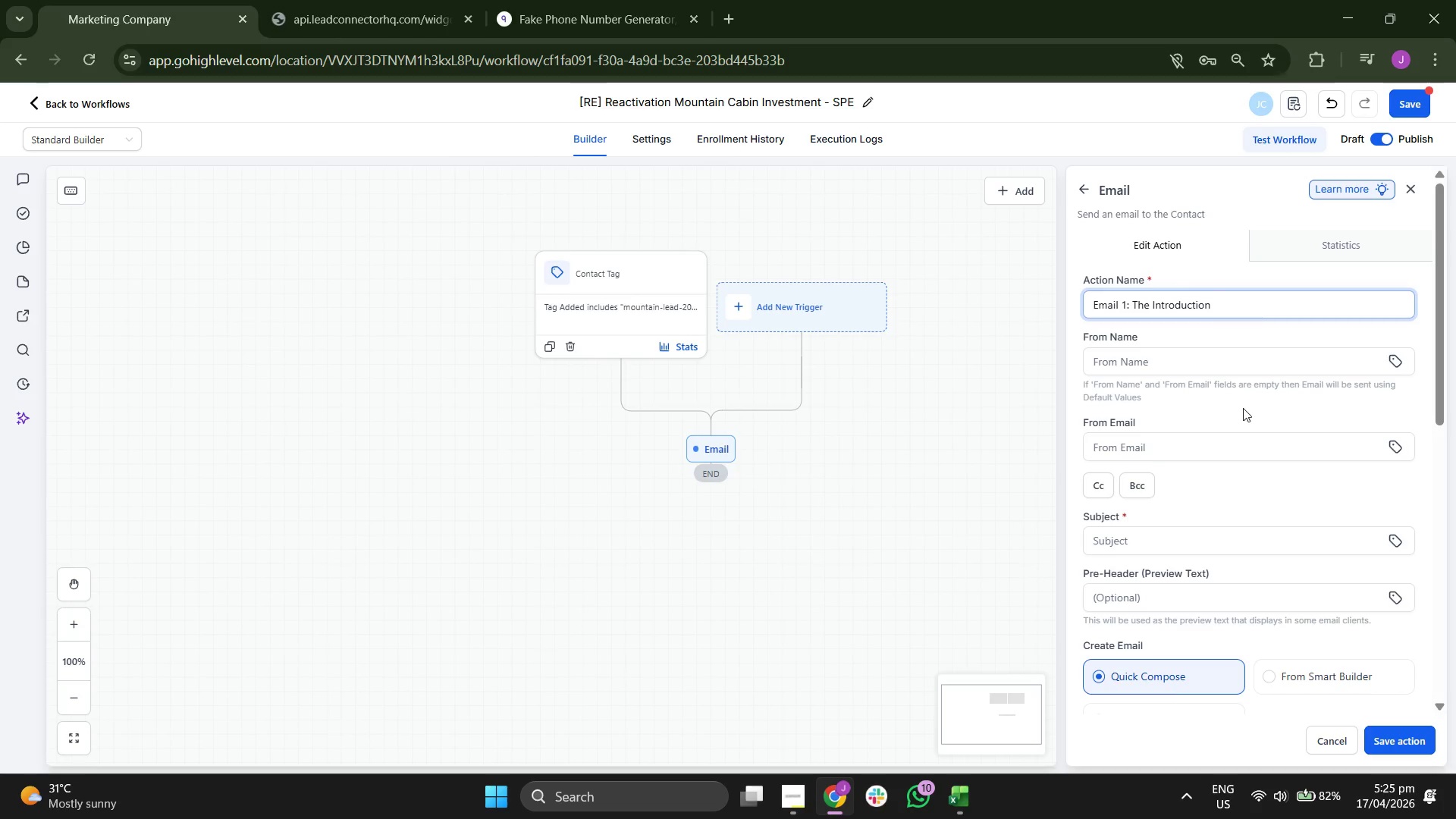 
scroll: coordinate [1244, 411], scroll_direction: none, amount: 0.0
 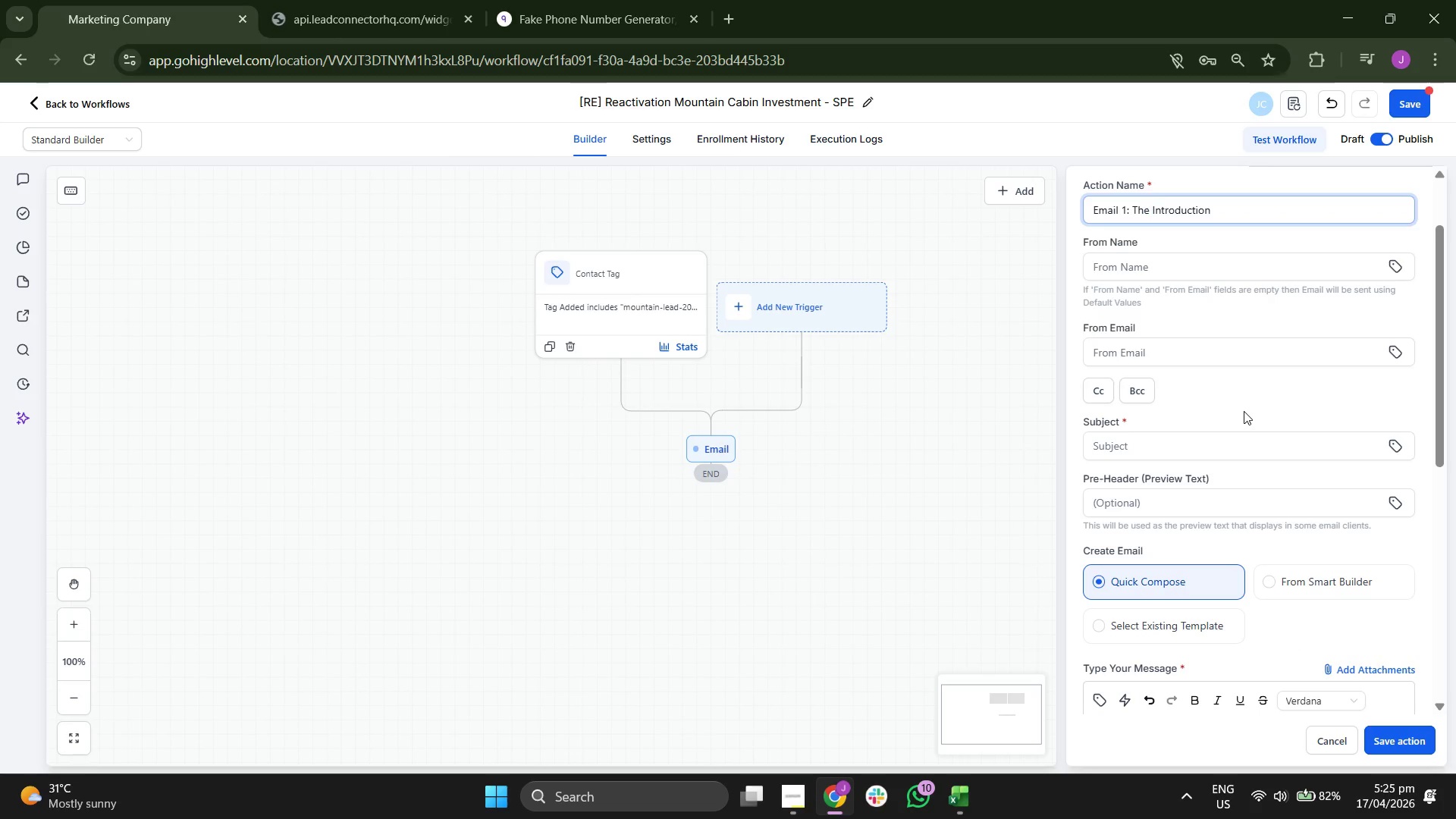 
scroll: coordinate [1244, 411], scroll_direction: down, amount: 1.0
 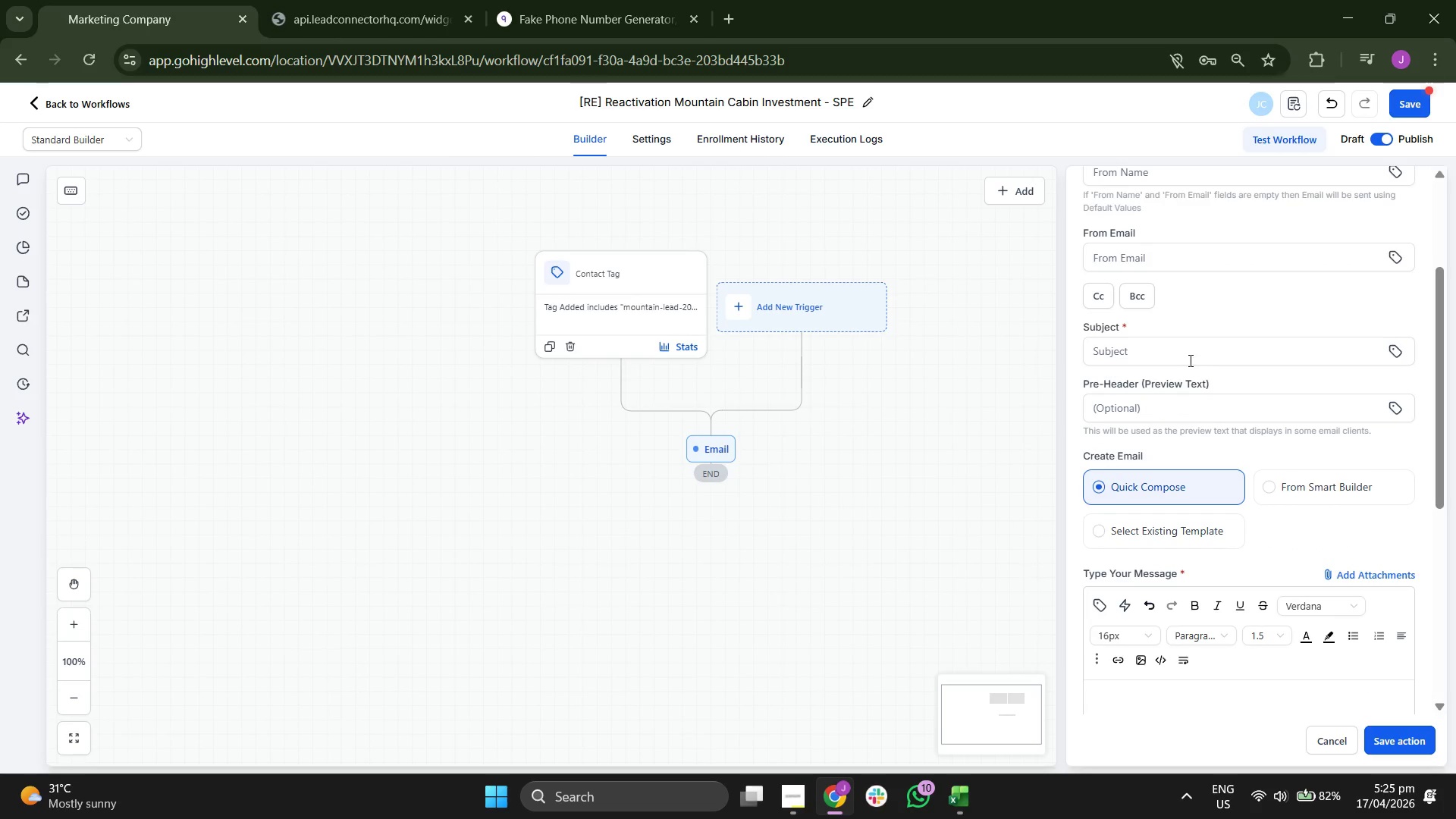 
left_click([1188, 359])
 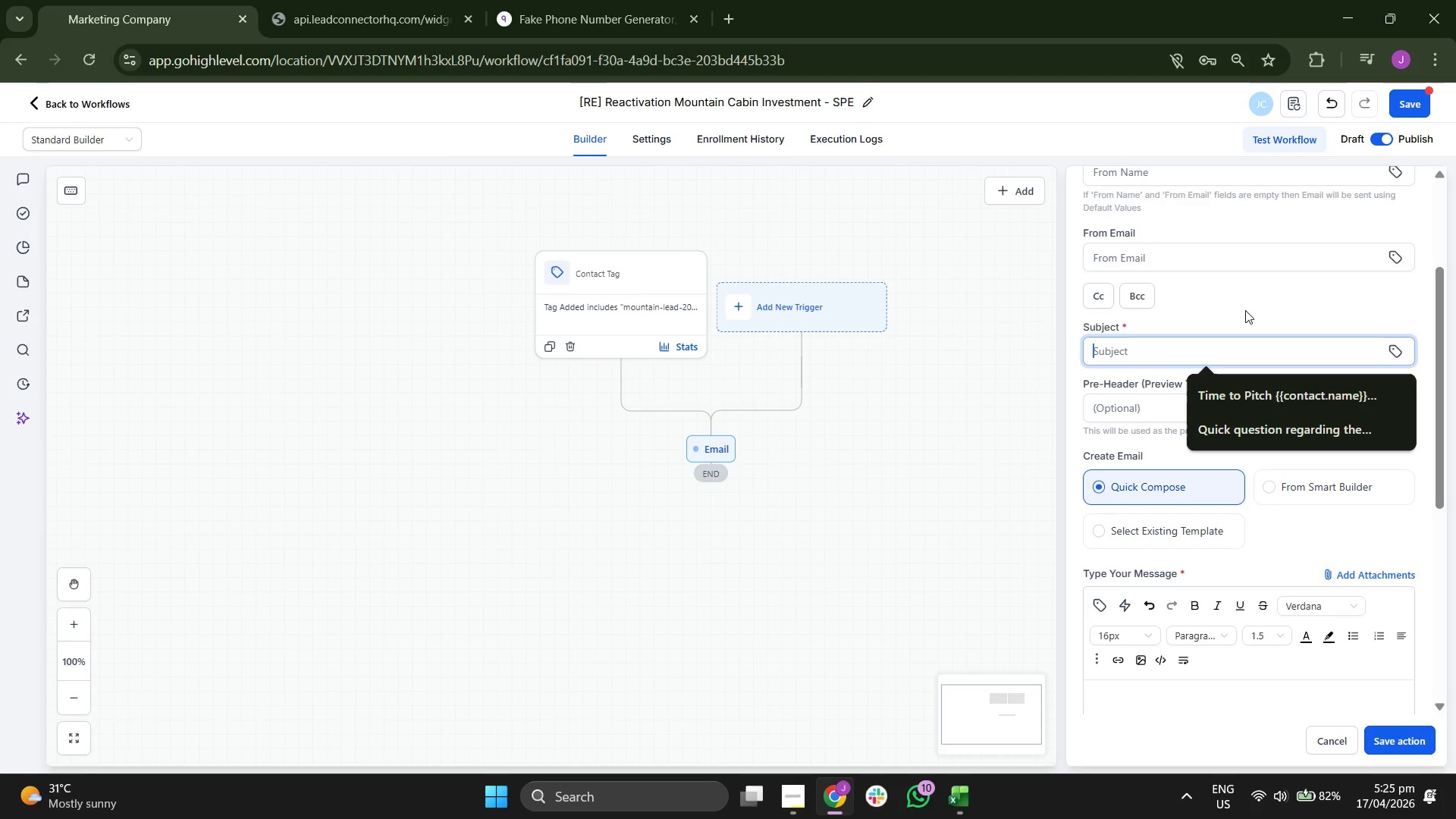 
type(Luxury Ski/)
key(Backspace)
type(-In/Ski-Out Investment Opo)
key(Backspace)
type(portunity)
 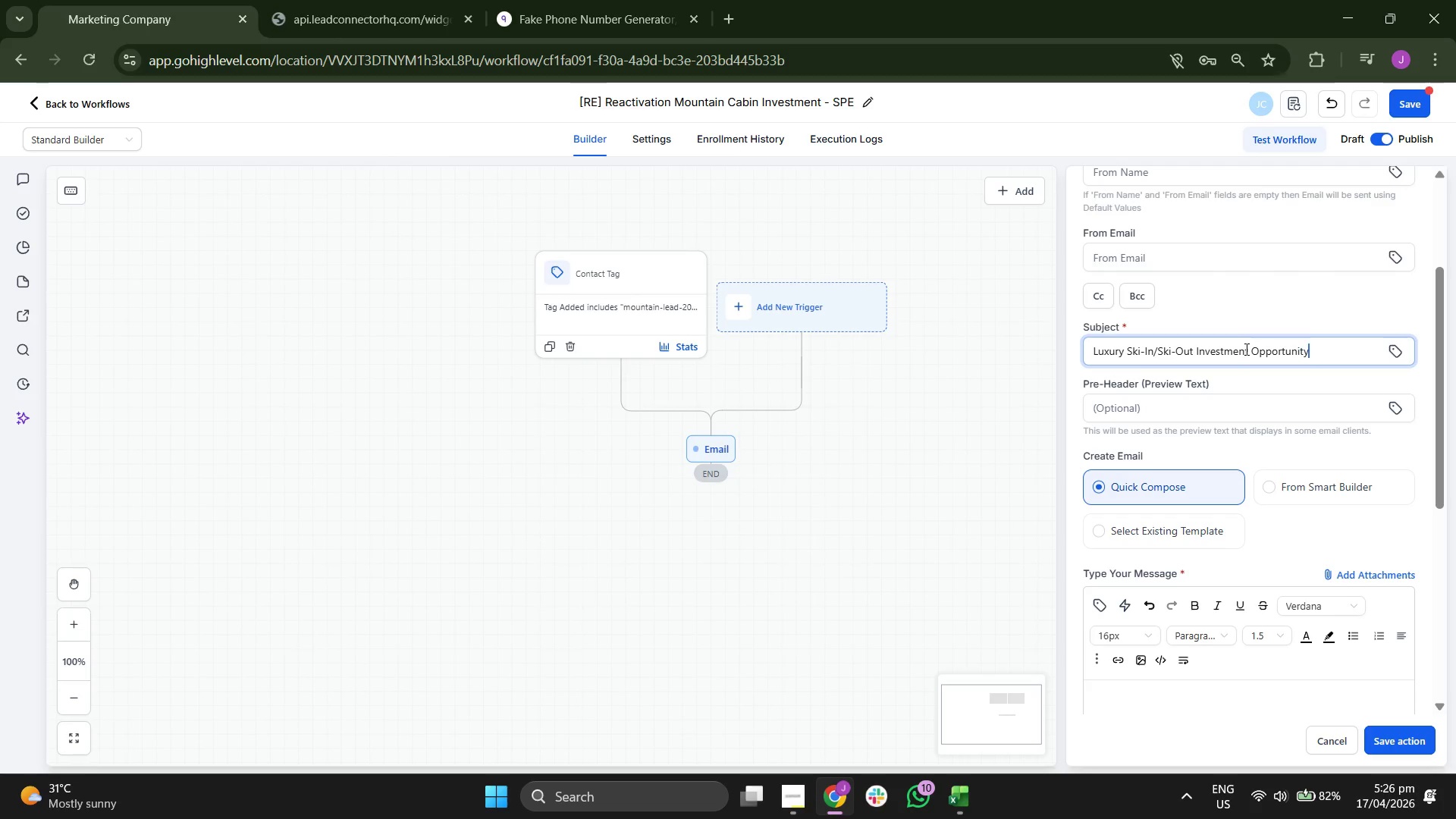 
scroll: coordinate [1288, 370], scroll_direction: down, amount: 2.0
 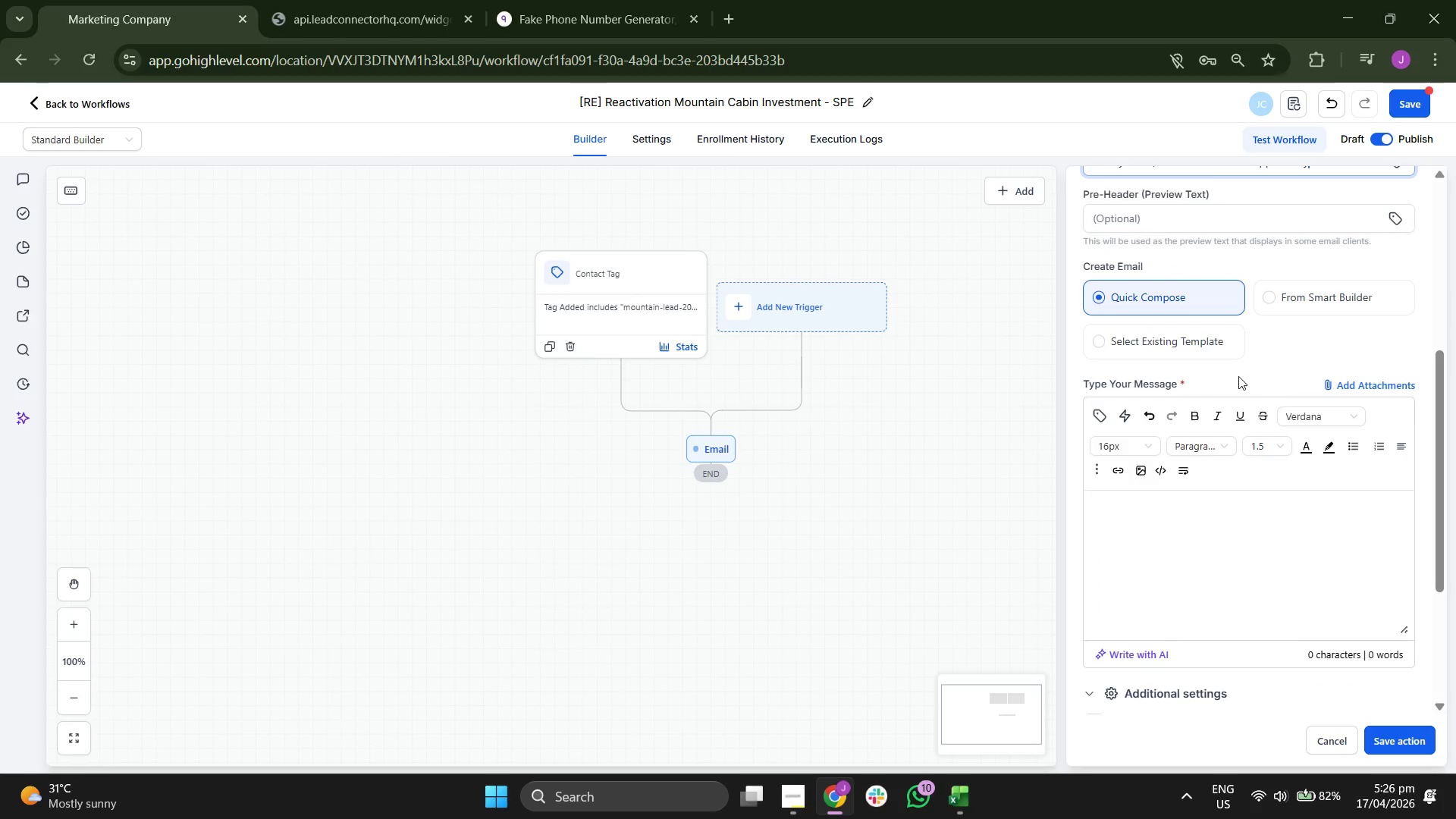 
left_click([1197, 349])
 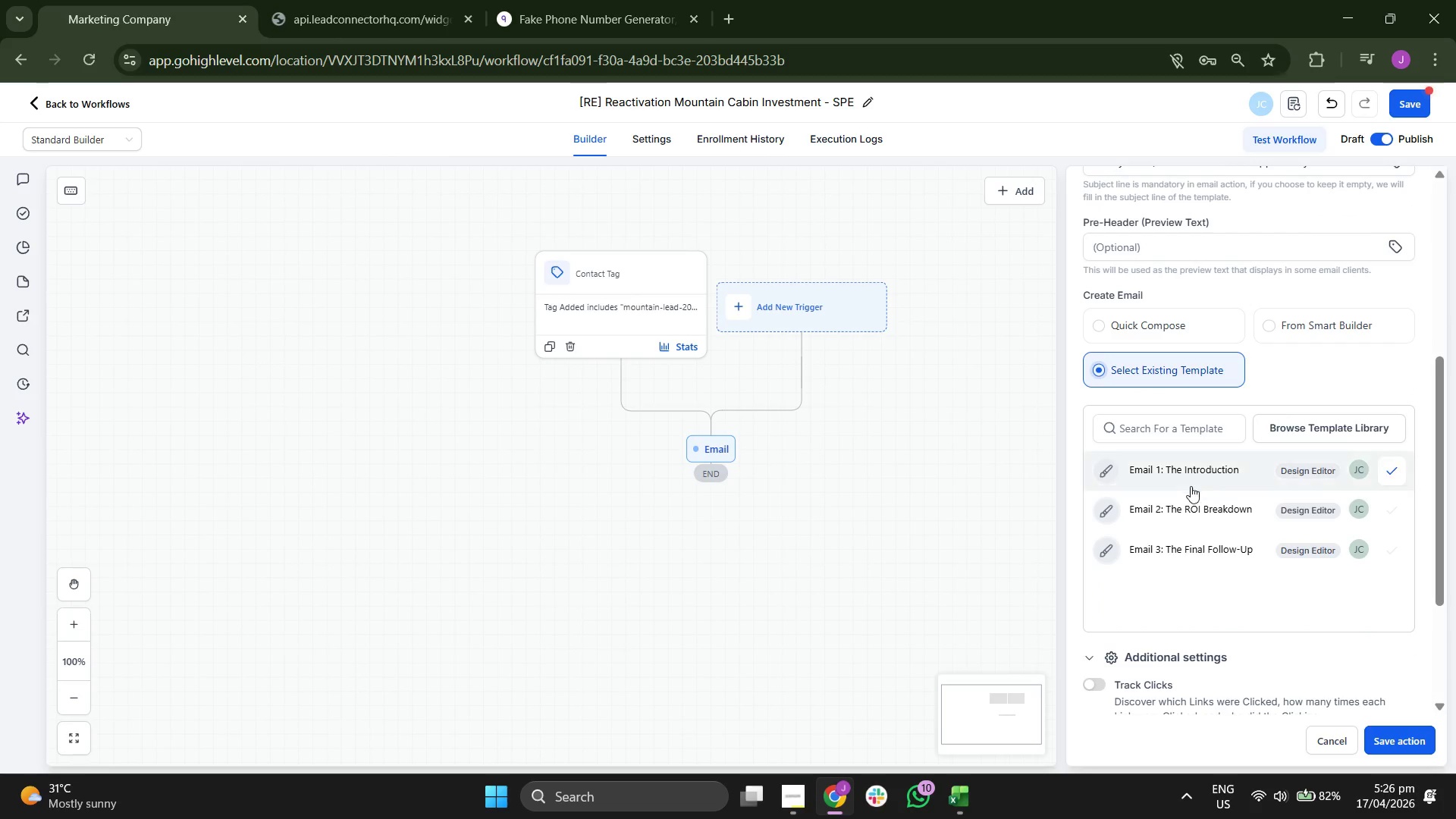 
left_click([1193, 478])
 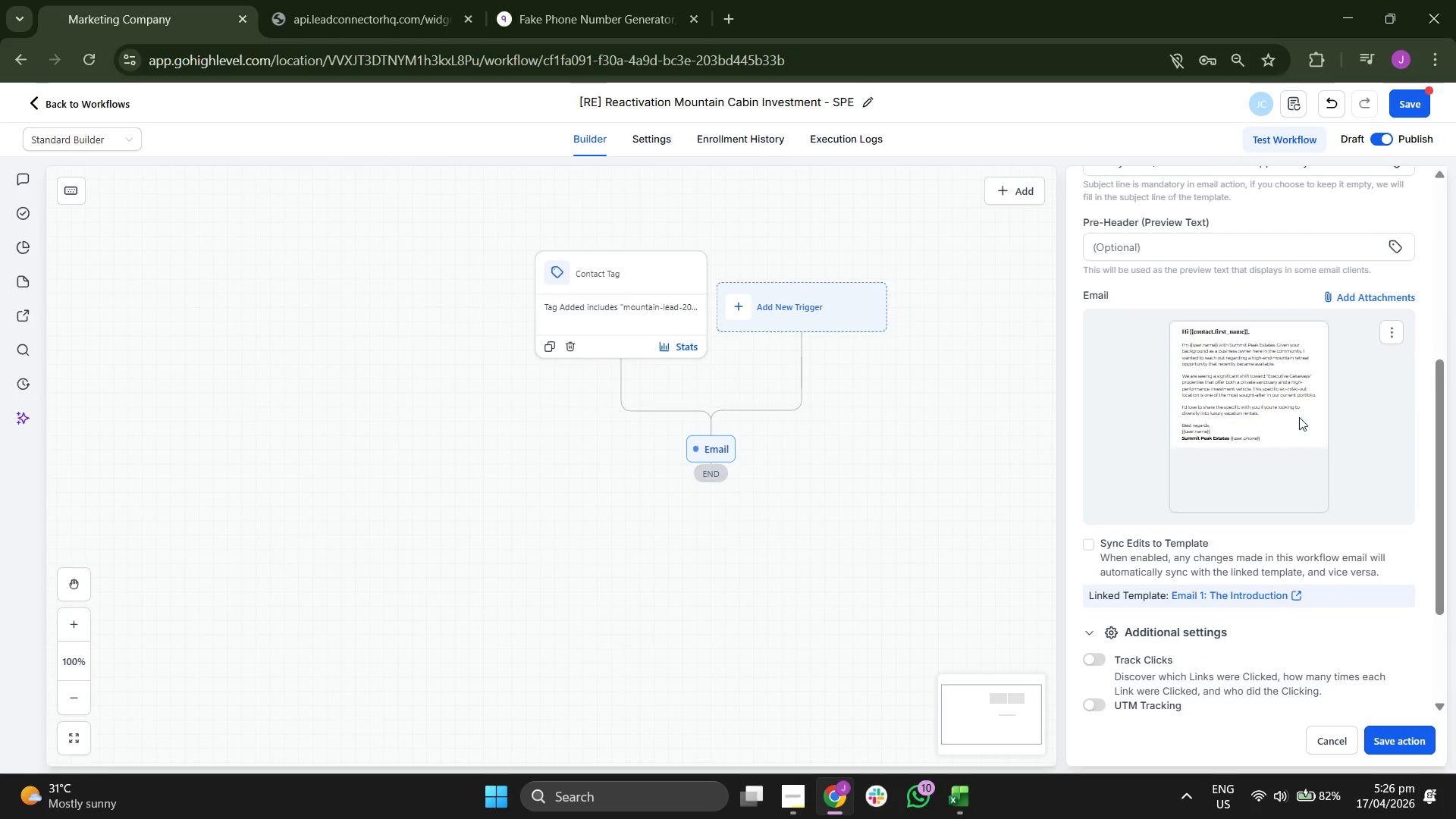 
scroll: coordinate [1290, 461], scroll_direction: up, amount: 1.0
 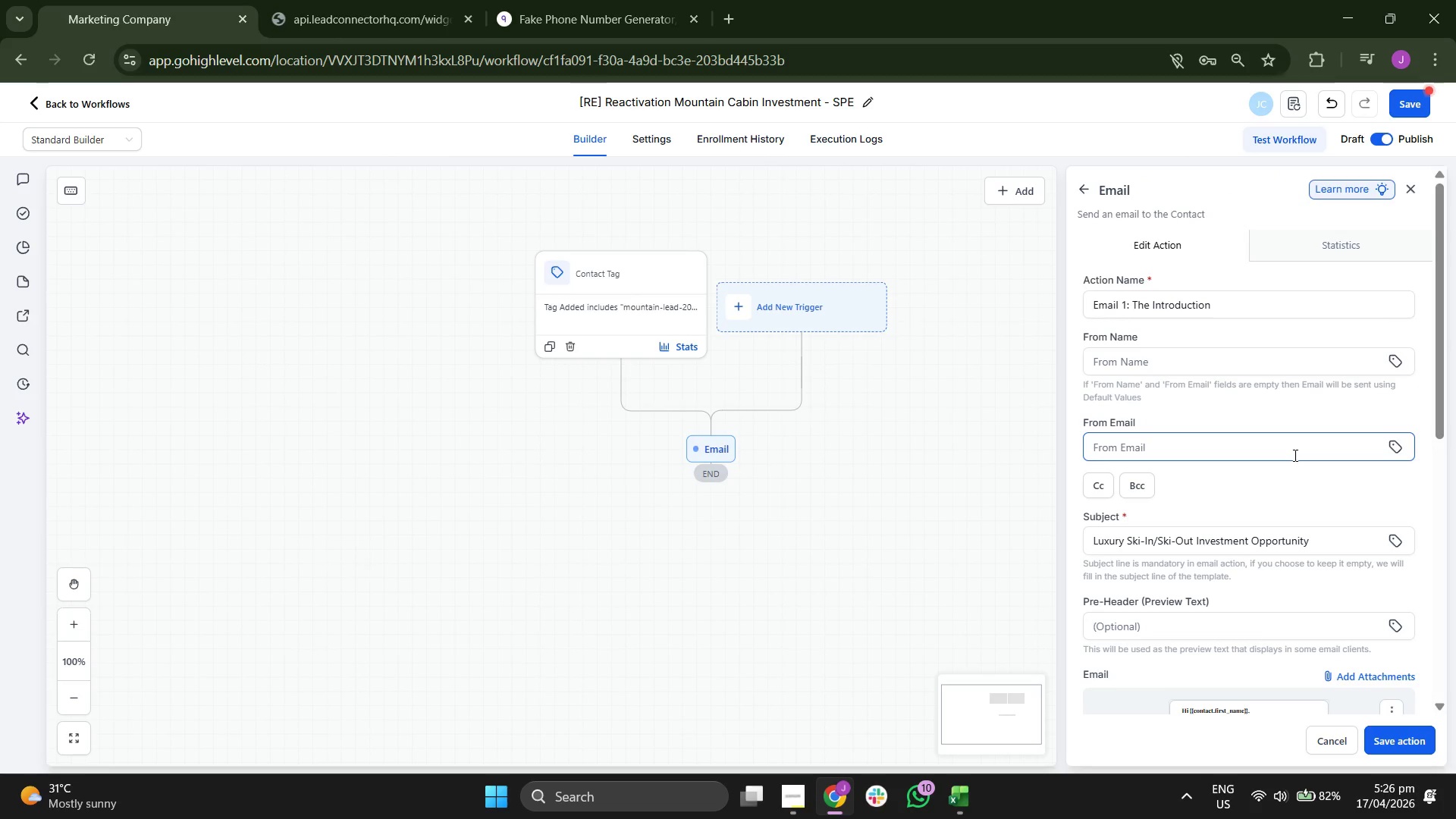 
scroll: coordinate [1294, 455], scroll_direction: down, amount: 5.0
 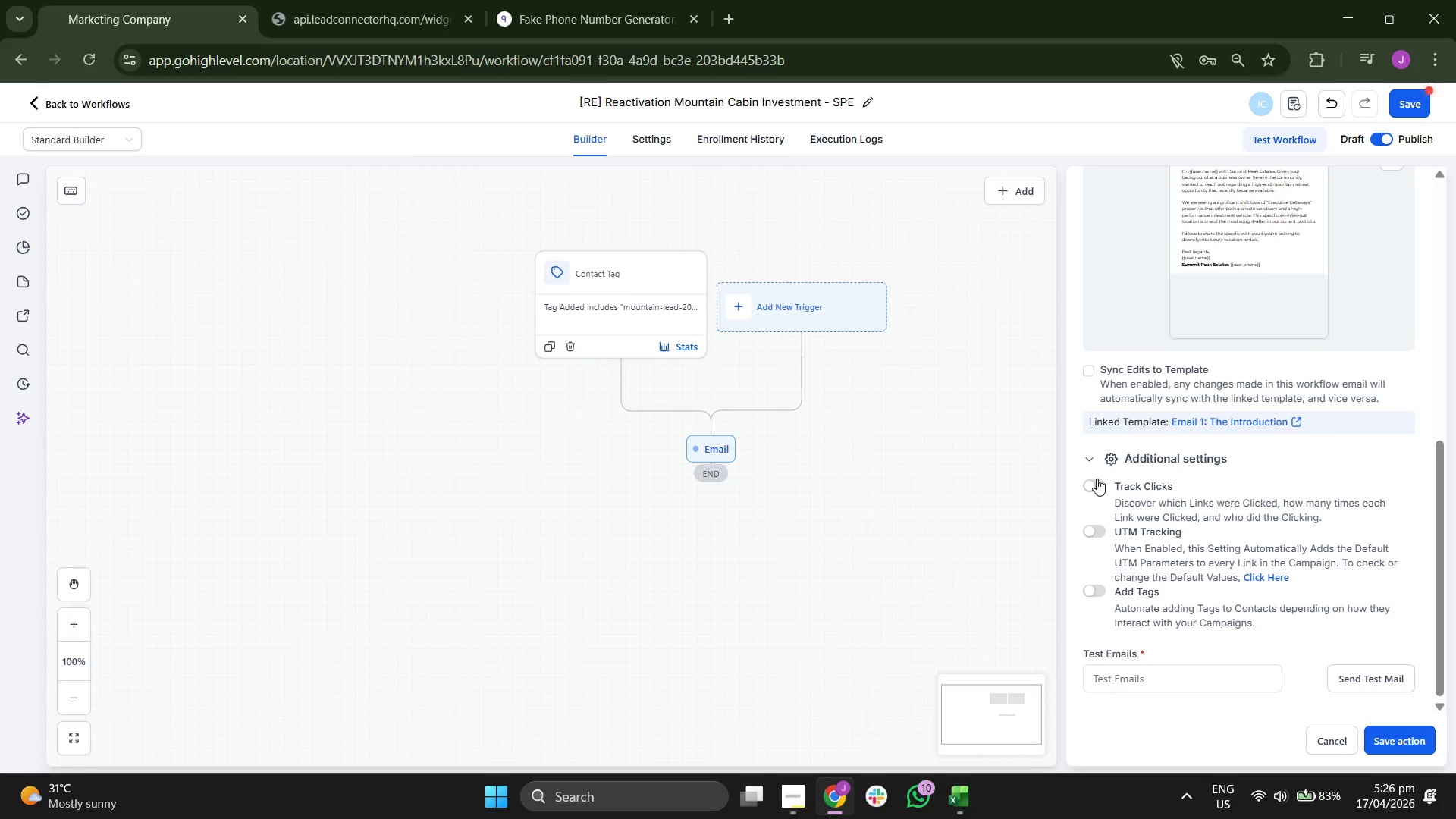 
left_click([1090, 481])
 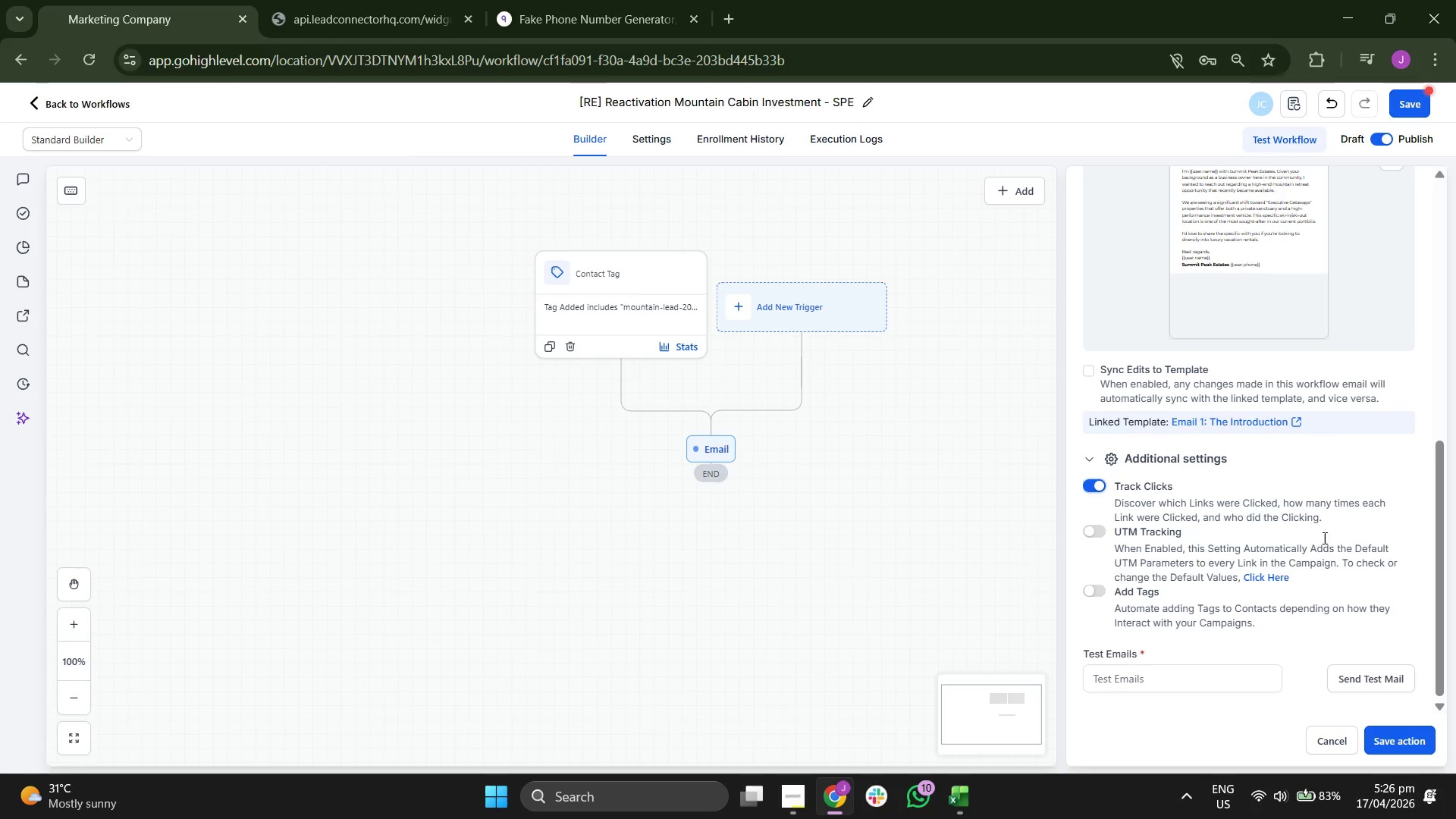 
scroll: coordinate [1325, 541], scroll_direction: down, amount: 1.0
 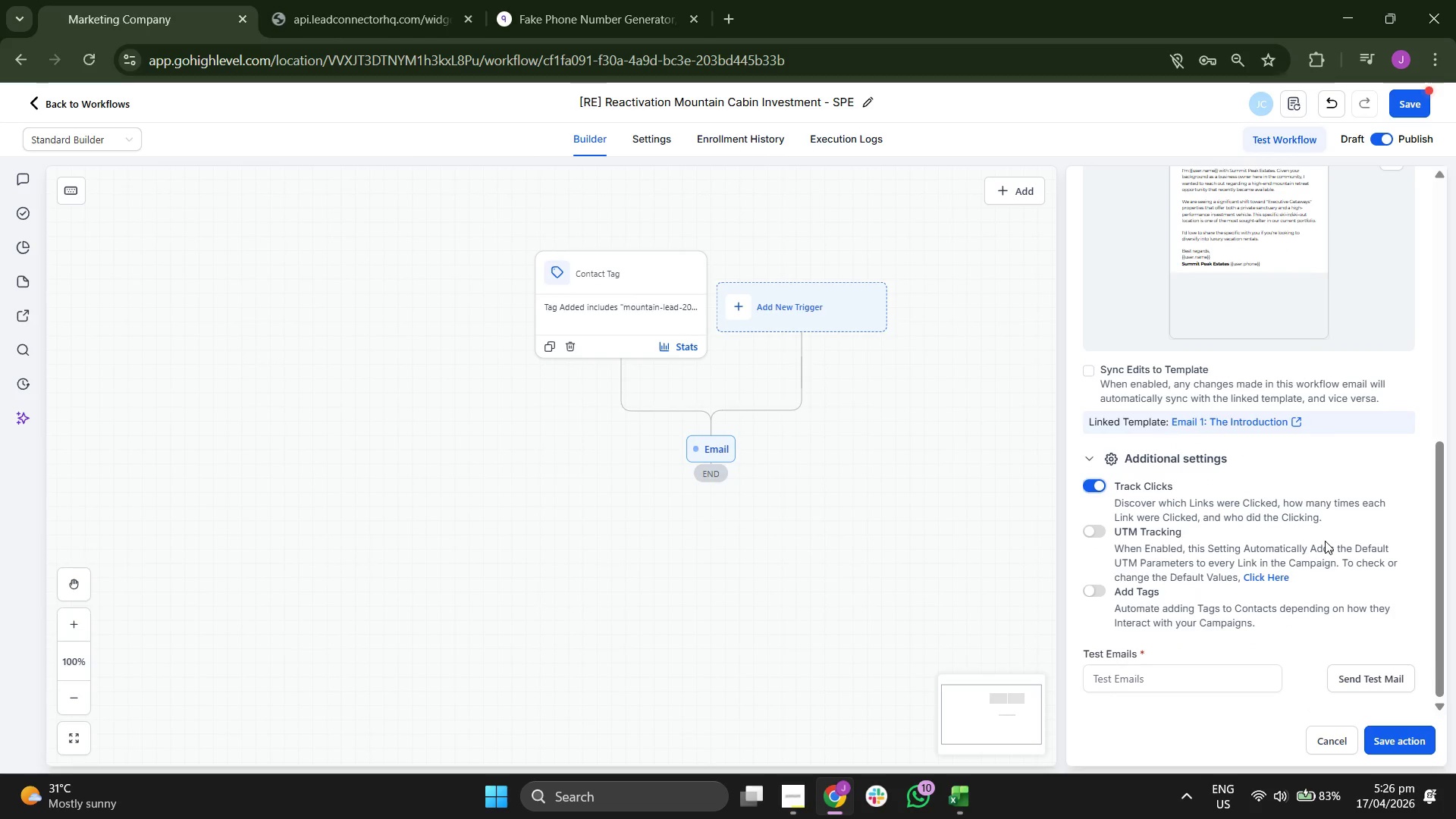 
scroll: coordinate [1326, 548], scroll_direction: none, amount: 0.0
 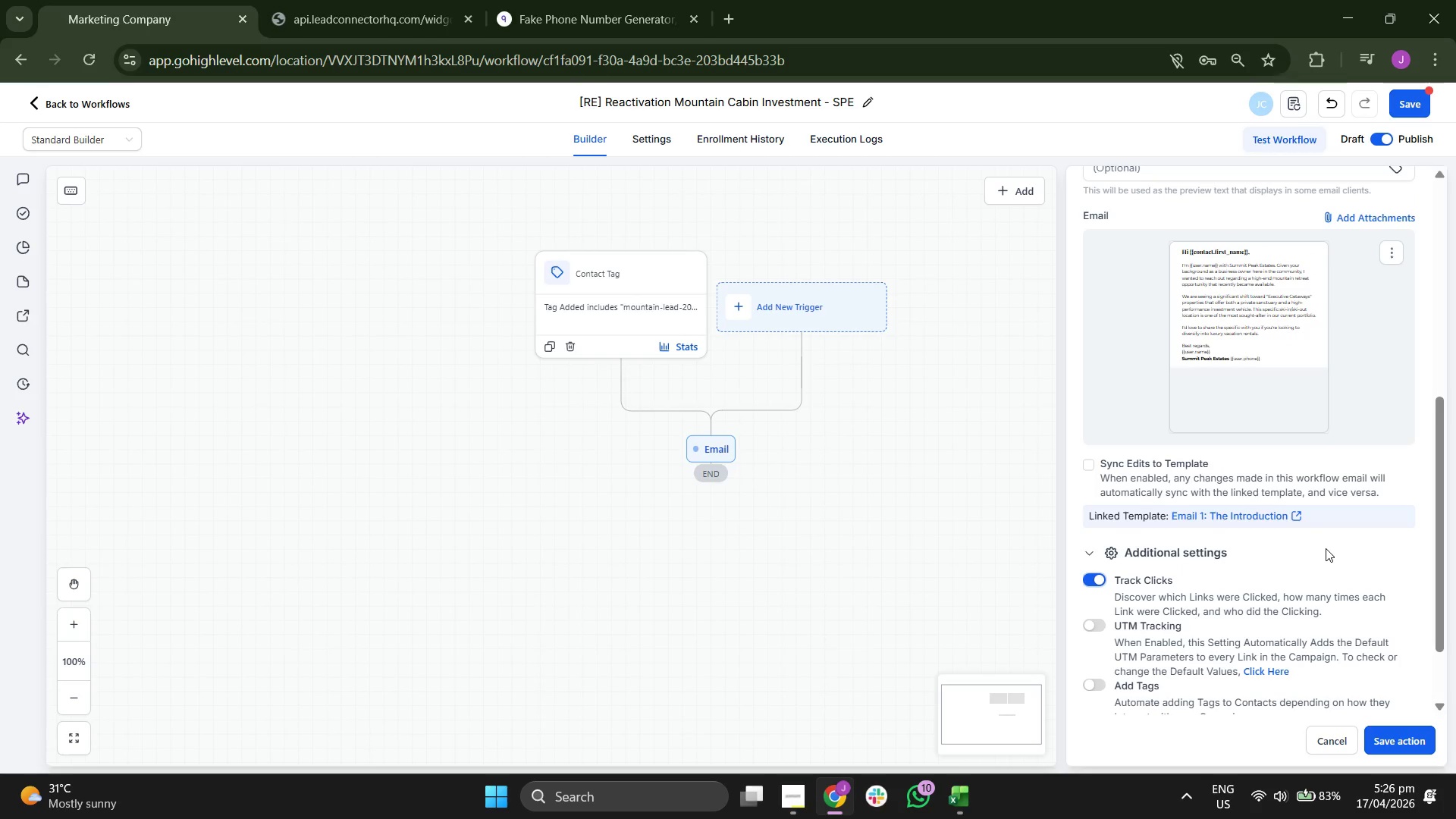 
scroll: coordinate [1326, 549], scroll_direction: up, amount: 5.0
 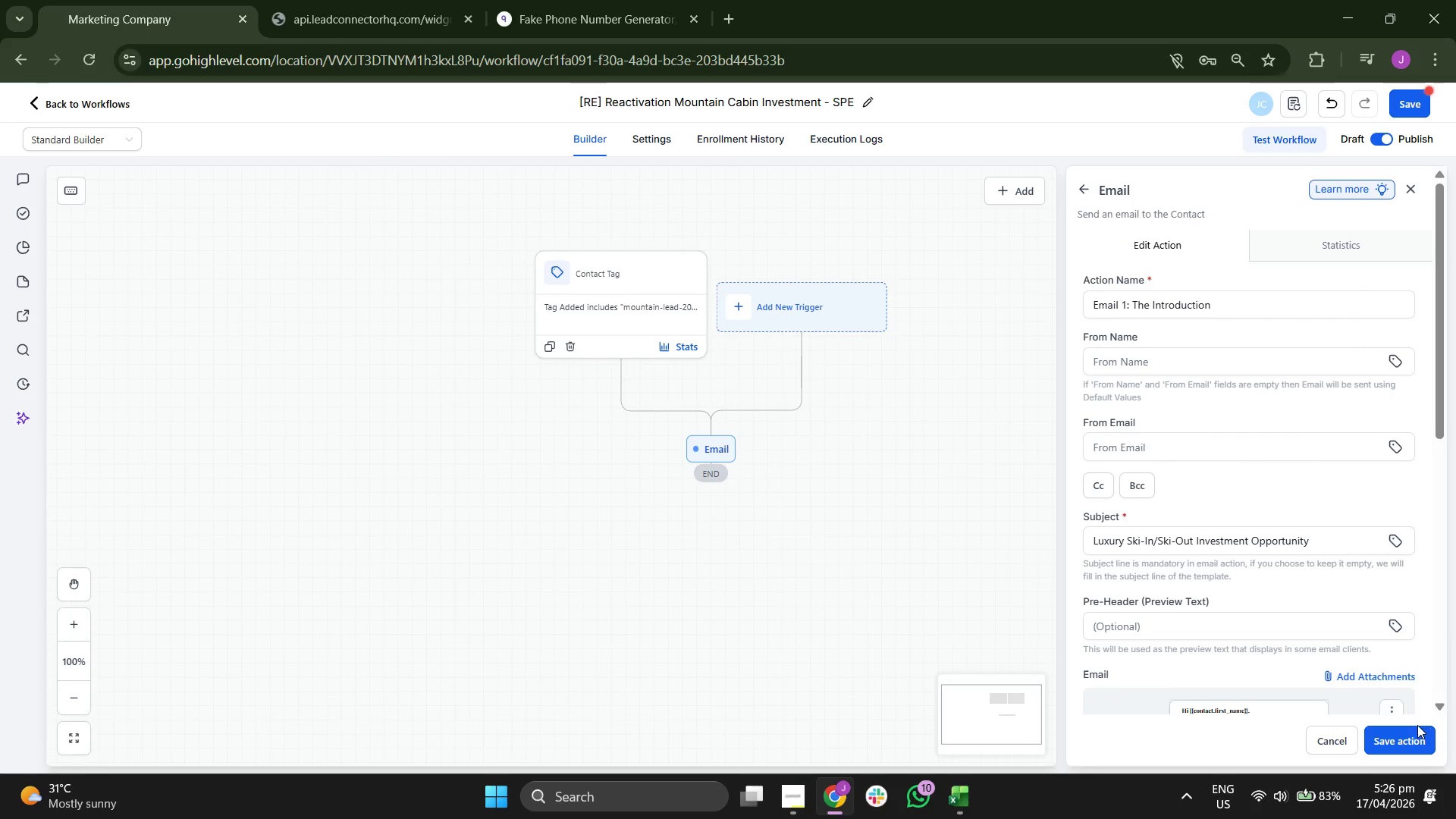 
left_click([1413, 730])
 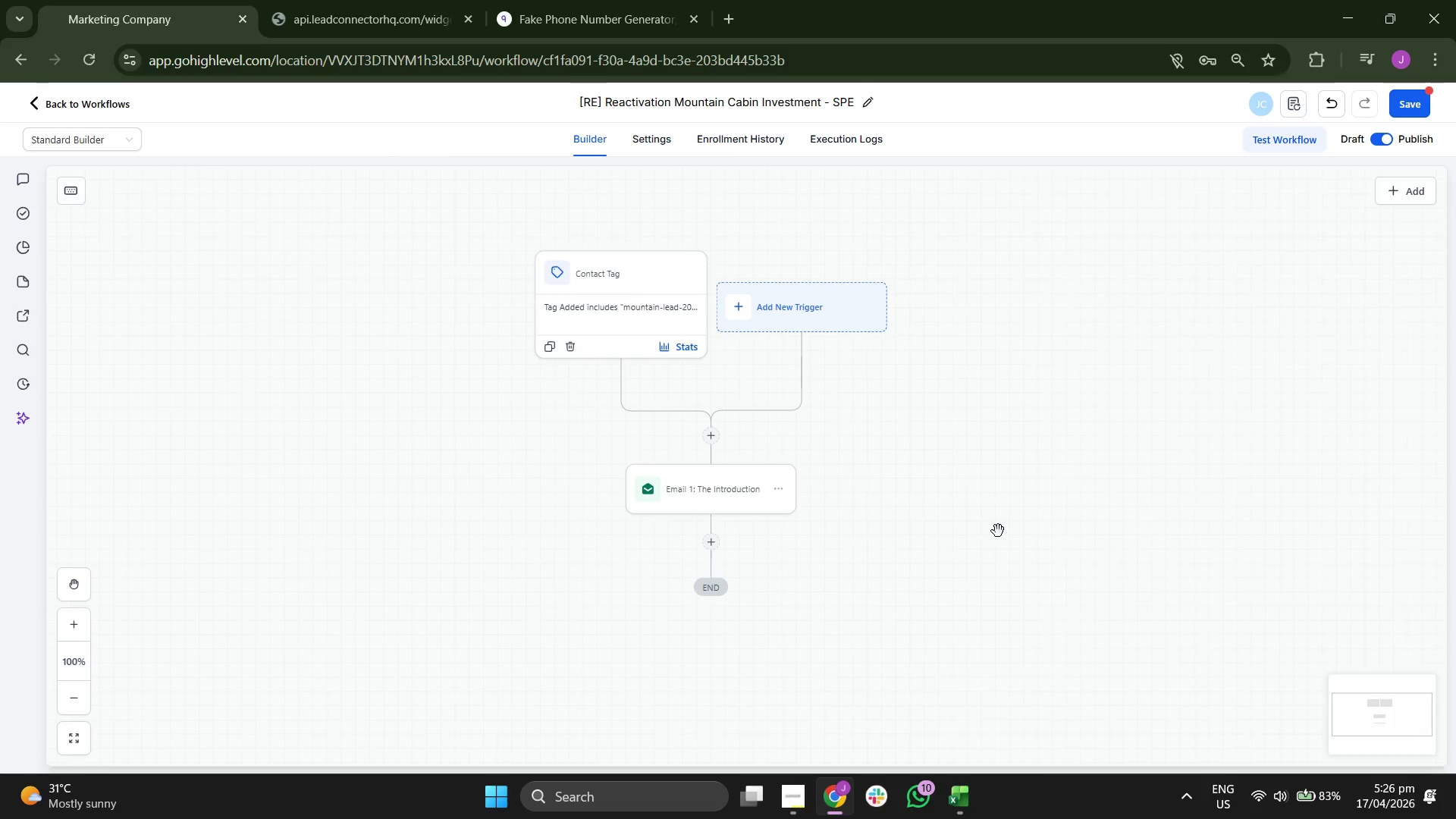 
left_click_drag(start_coordinate=[1038, 560], to_coordinate=[911, 445])
 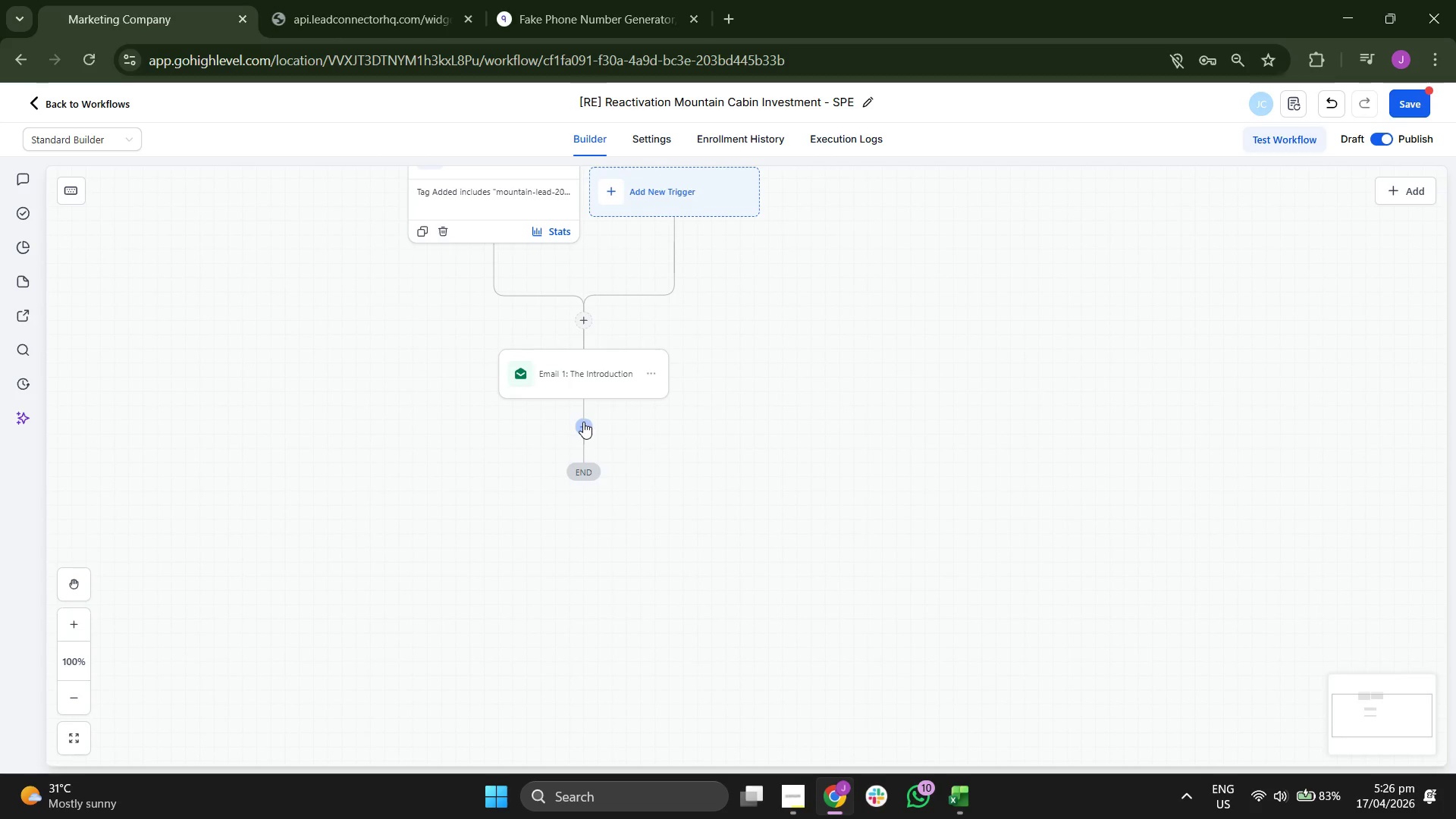 
left_click([583, 422])
 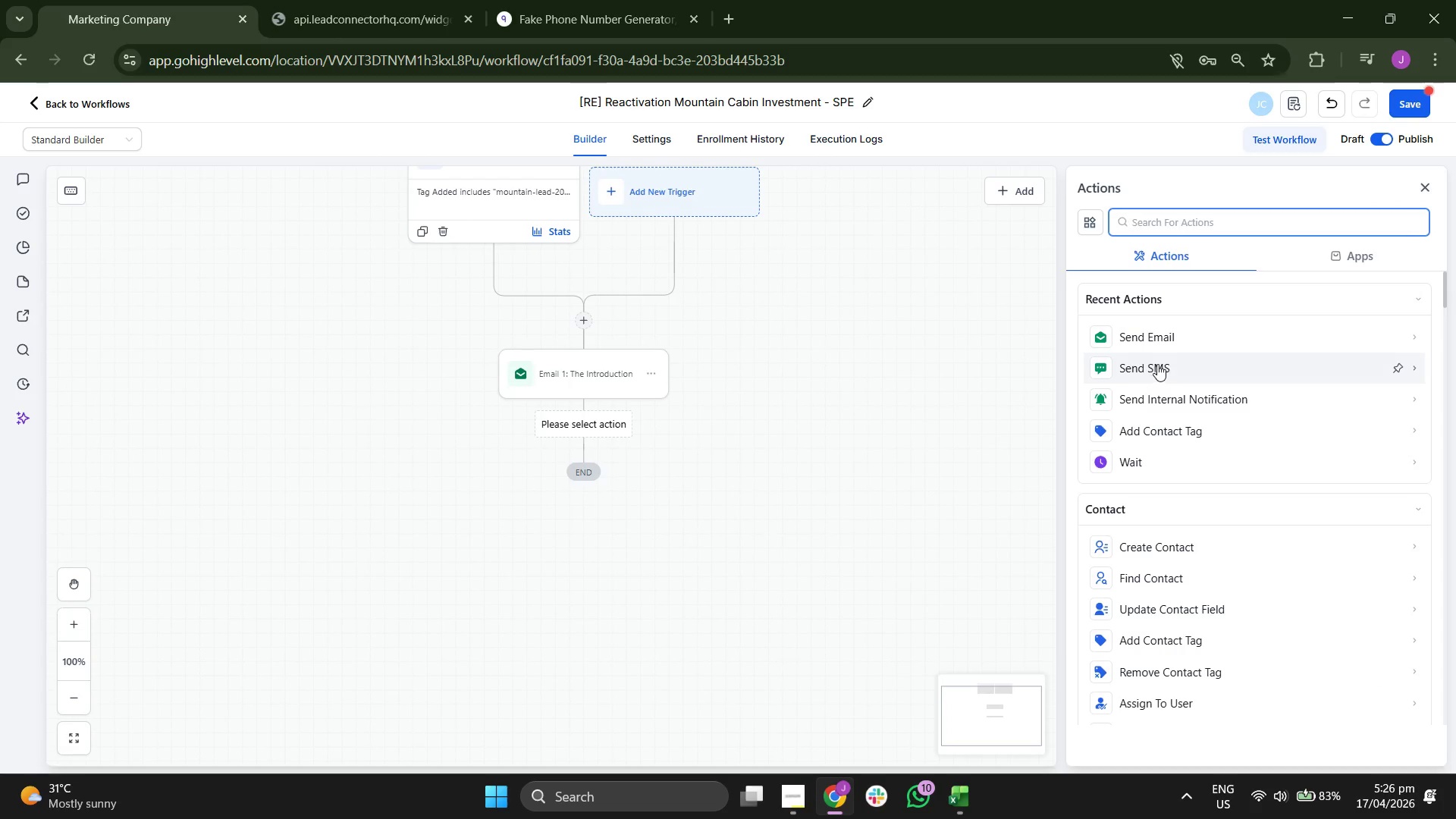 
scroll: coordinate [1226, 512], scroll_direction: none, amount: 0.0
 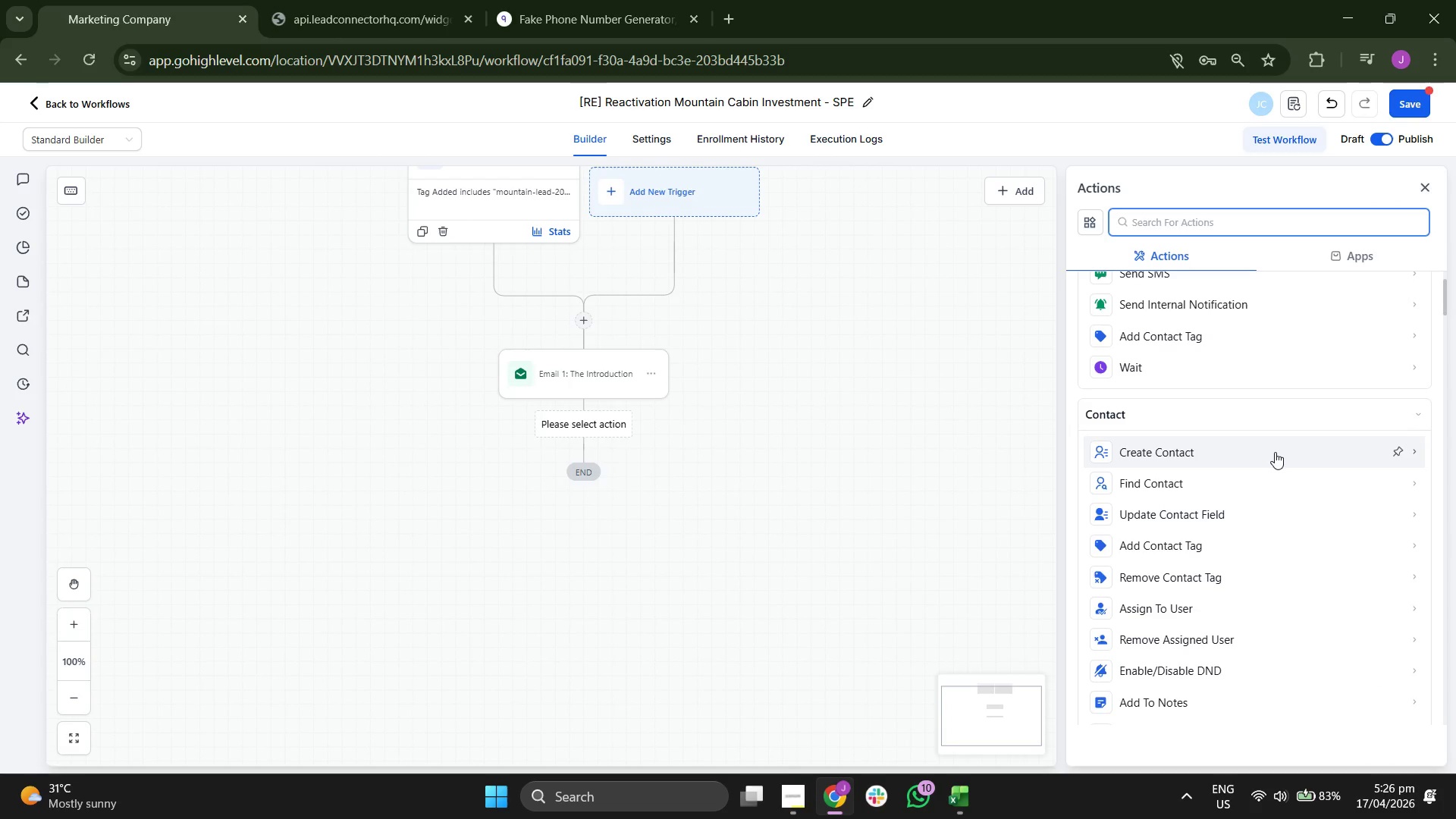 
scroll: coordinate [1276, 452], scroll_direction: down, amount: 5.0
 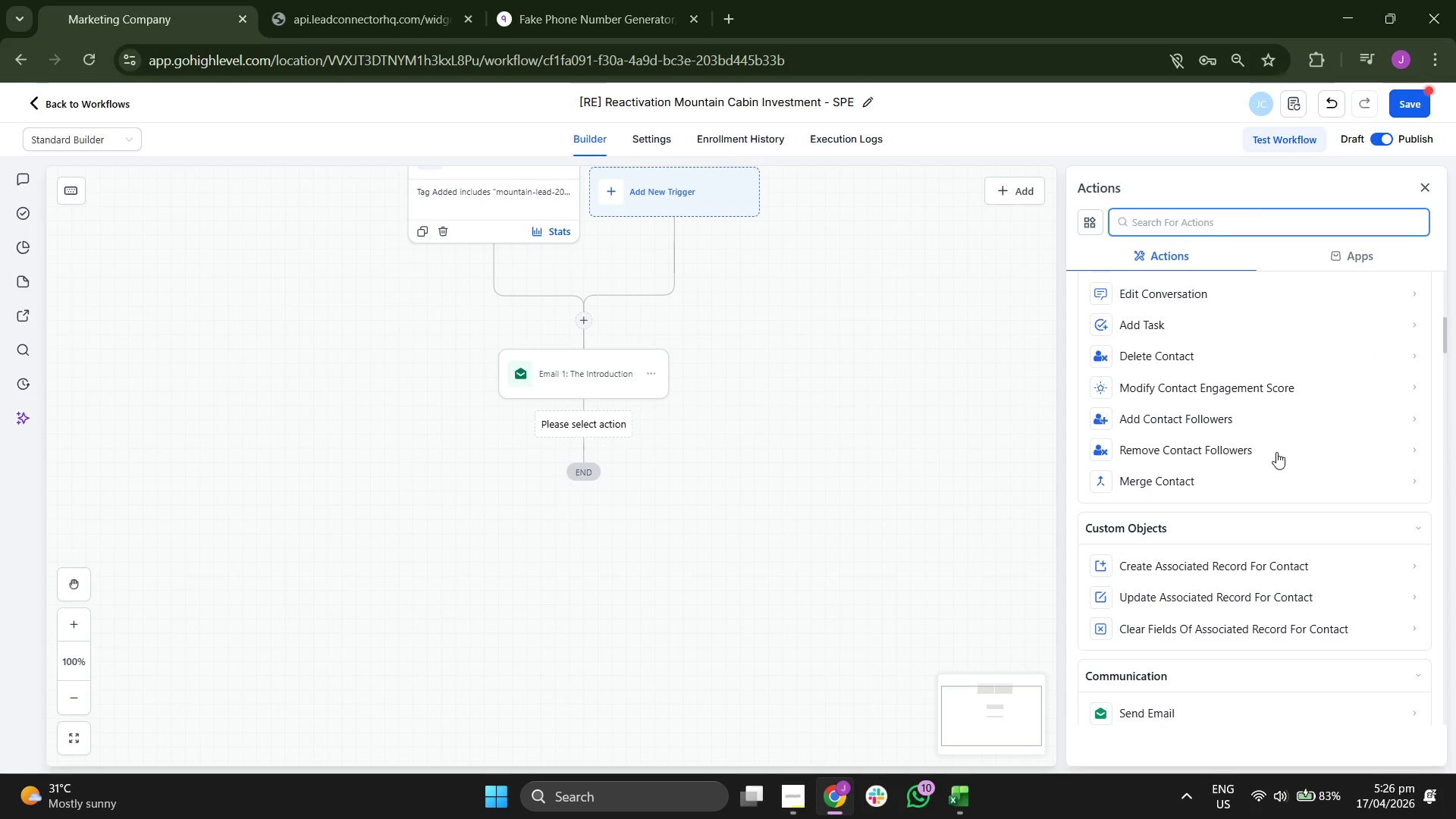 
scroll: coordinate [1276, 452], scroll_direction: down, amount: 5.0
 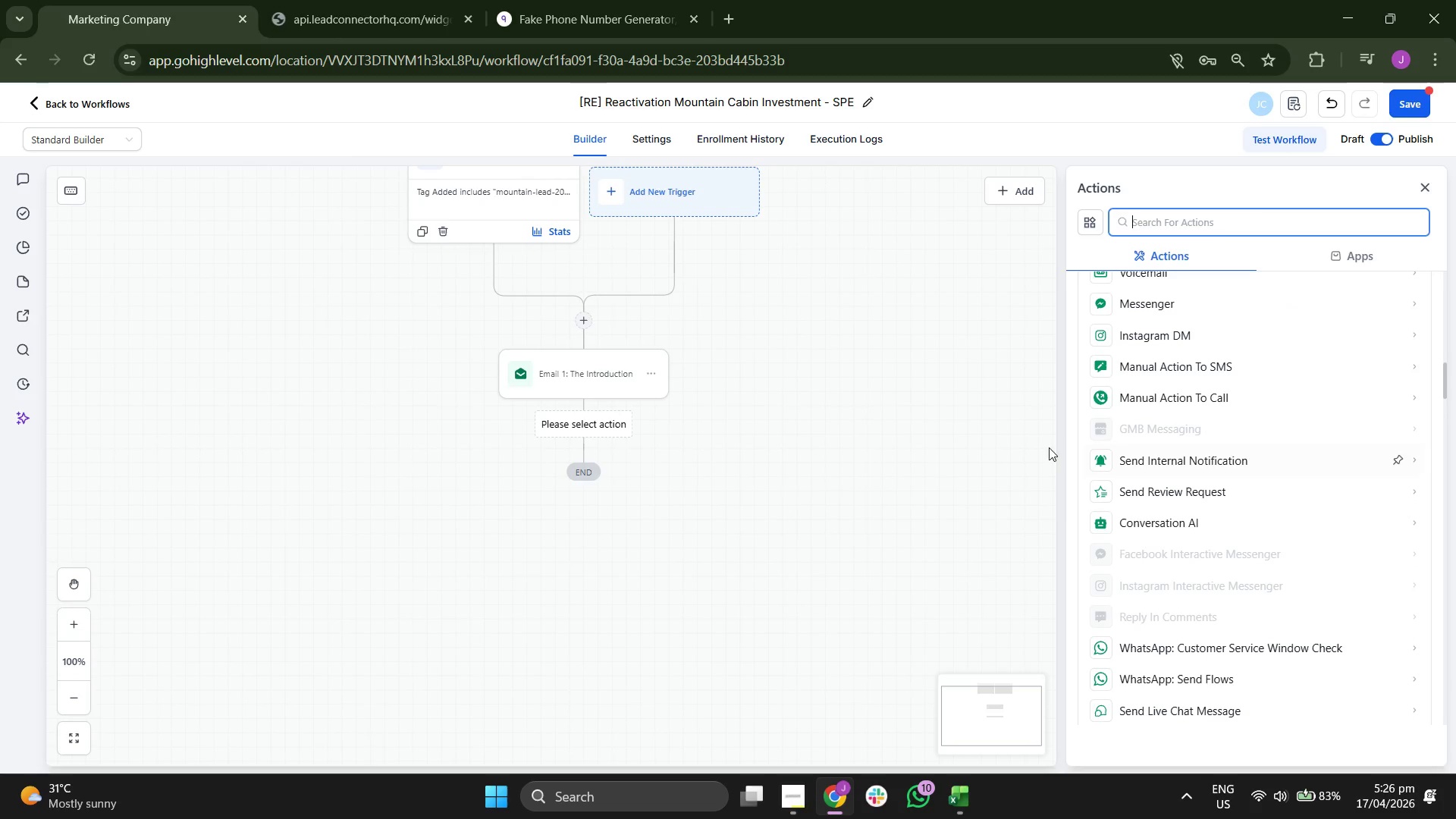 
left_click_drag(start_coordinate=[868, 394], to_coordinate=[812, 458])
 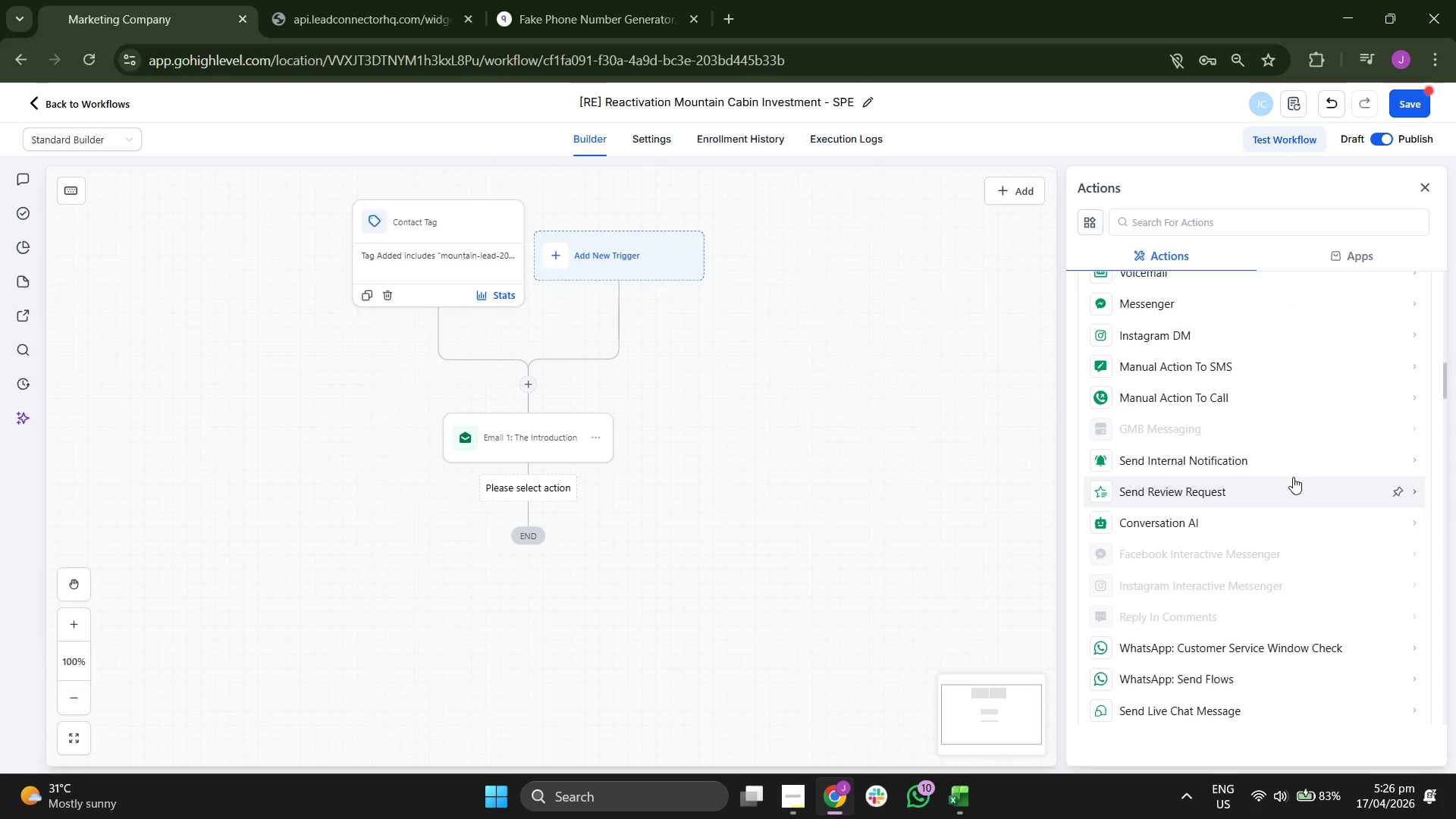 
scroll: coordinate [1207, 451], scroll_direction: down, amount: 5.0
 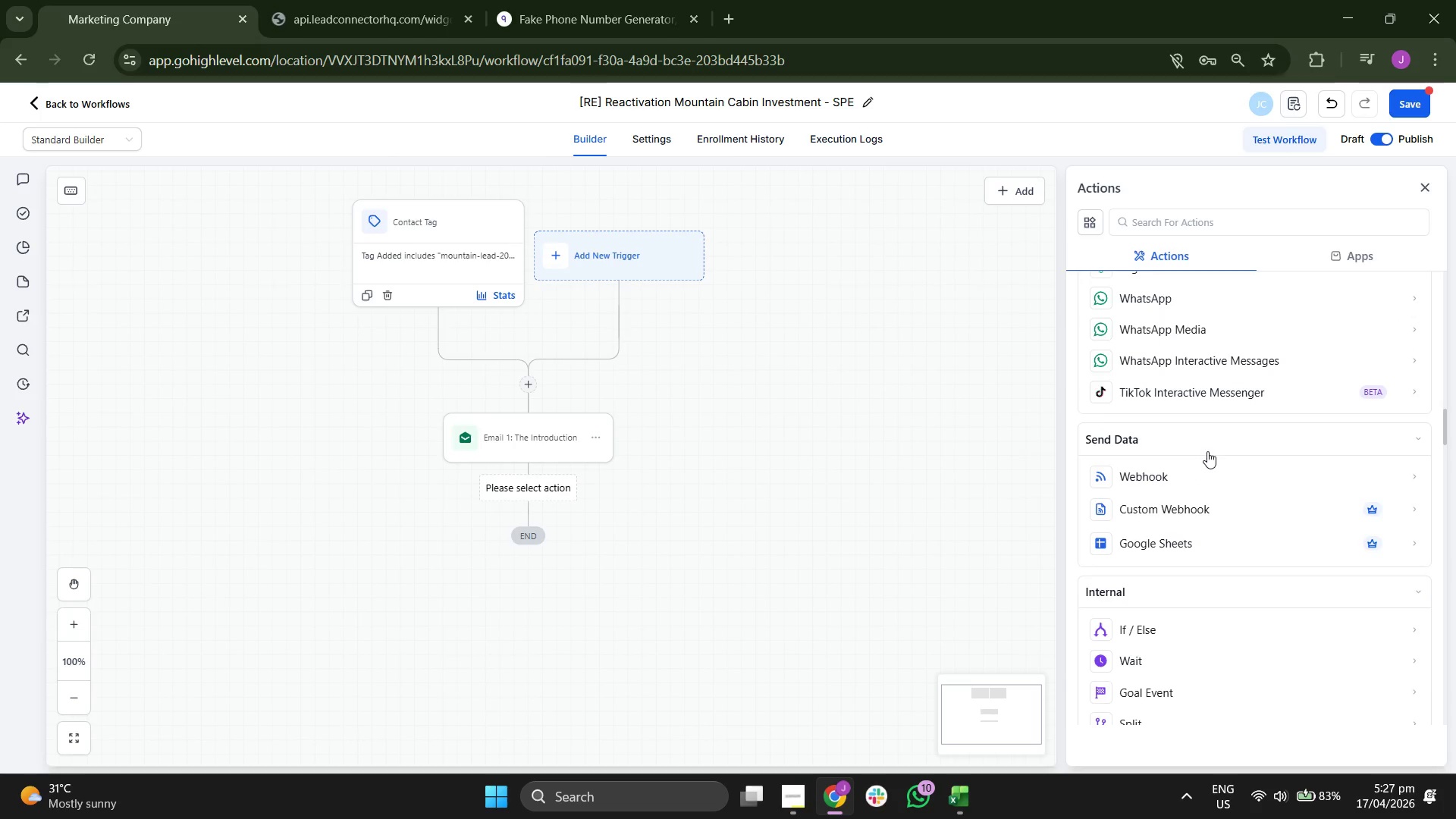 
scroll: coordinate [1207, 451], scroll_direction: up, amount: 7.0
 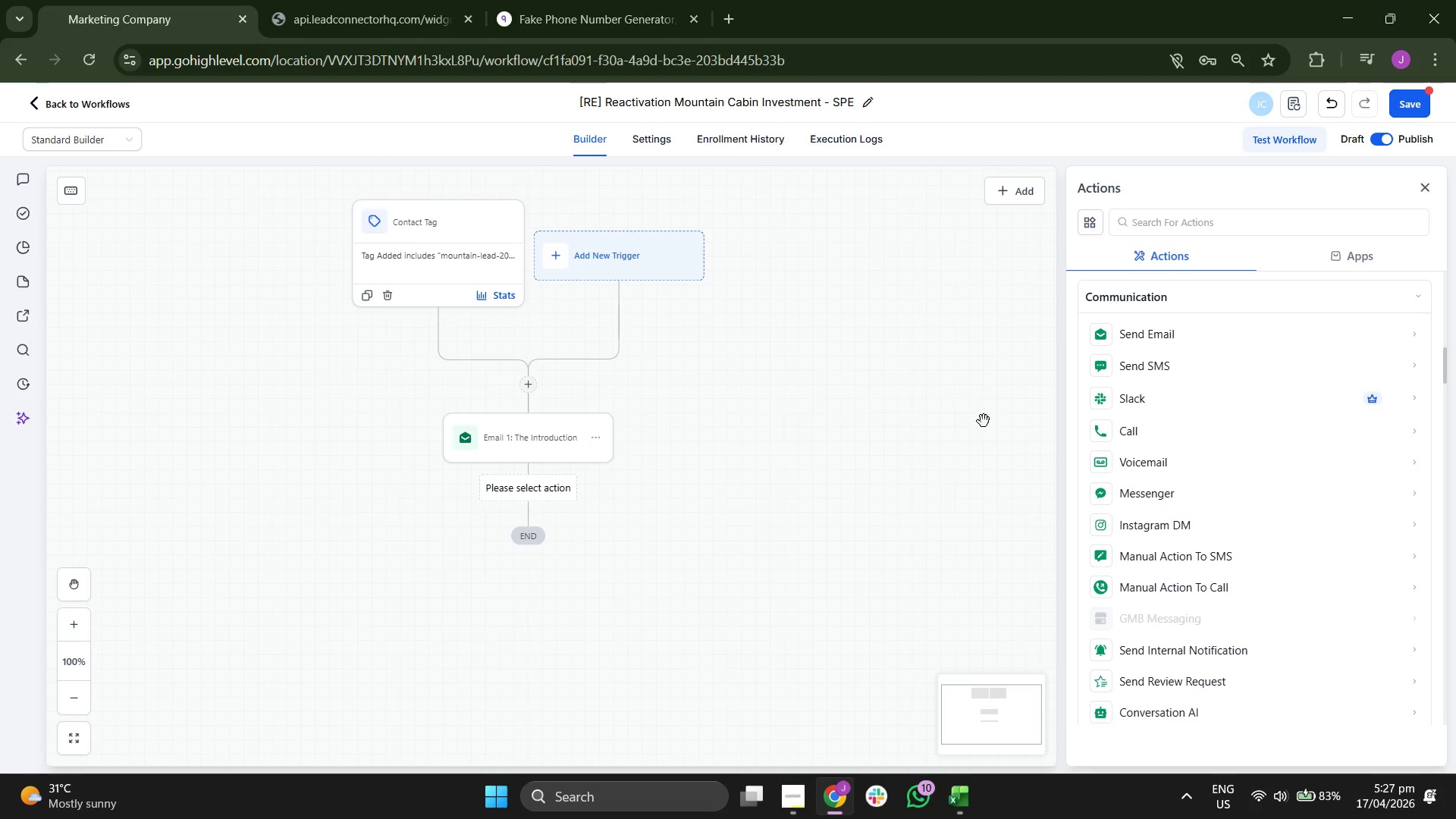 
left_click_drag(start_coordinate=[846, 410], to_coordinate=[937, 463])
 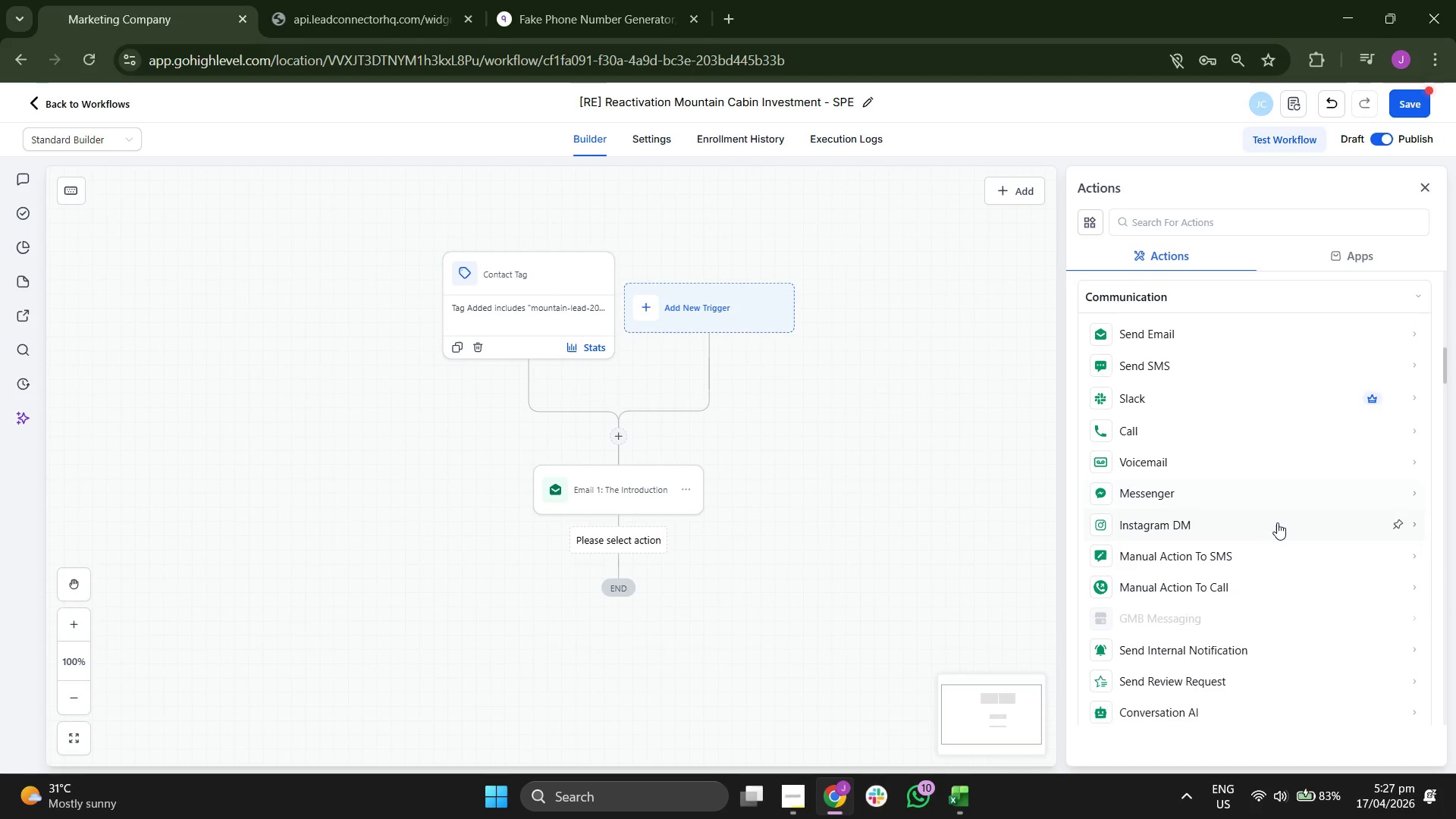 
scroll: coordinate [1255, 501], scroll_direction: up, amount: 9.0
 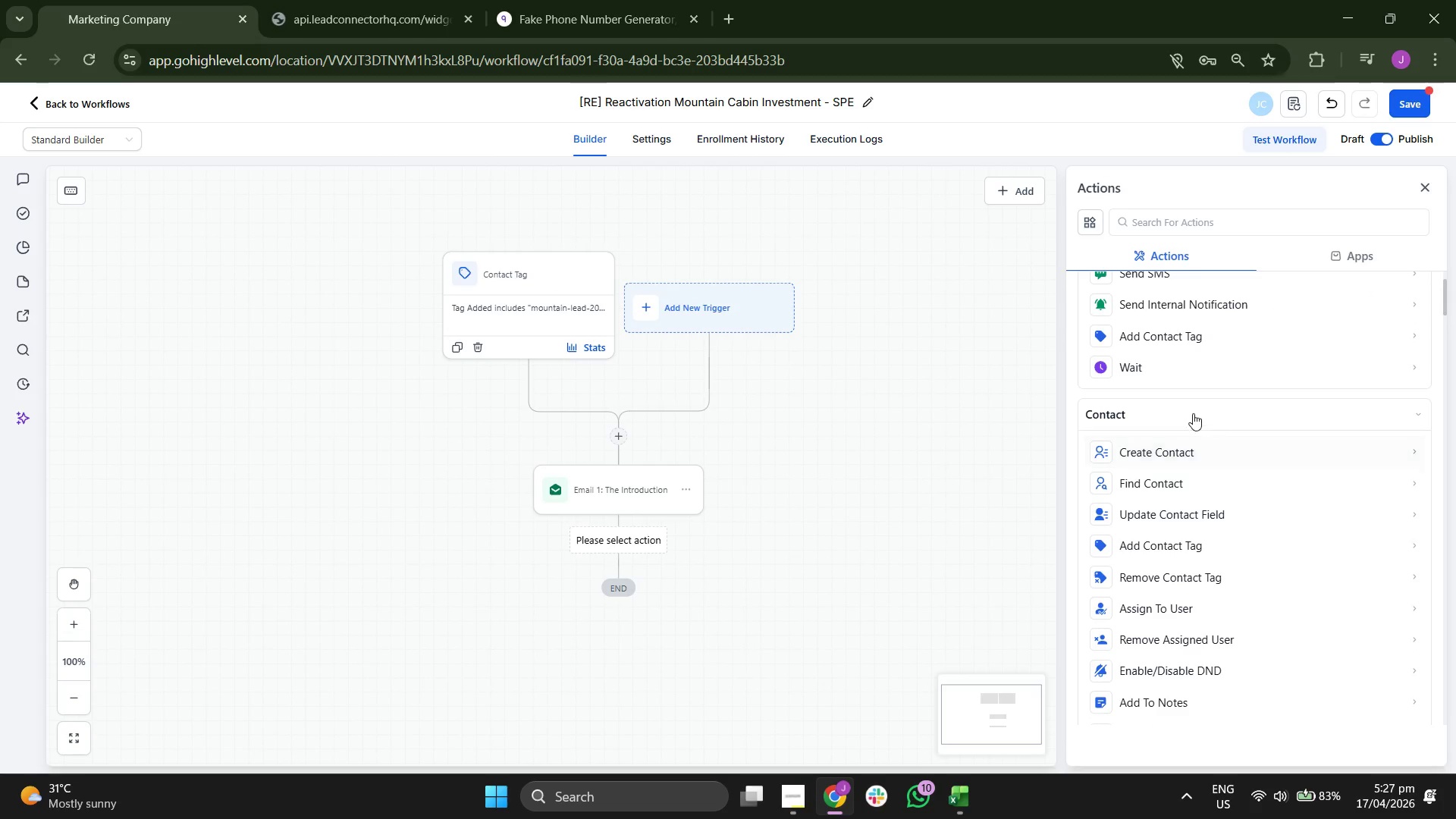 
left_click([1196, 372])
 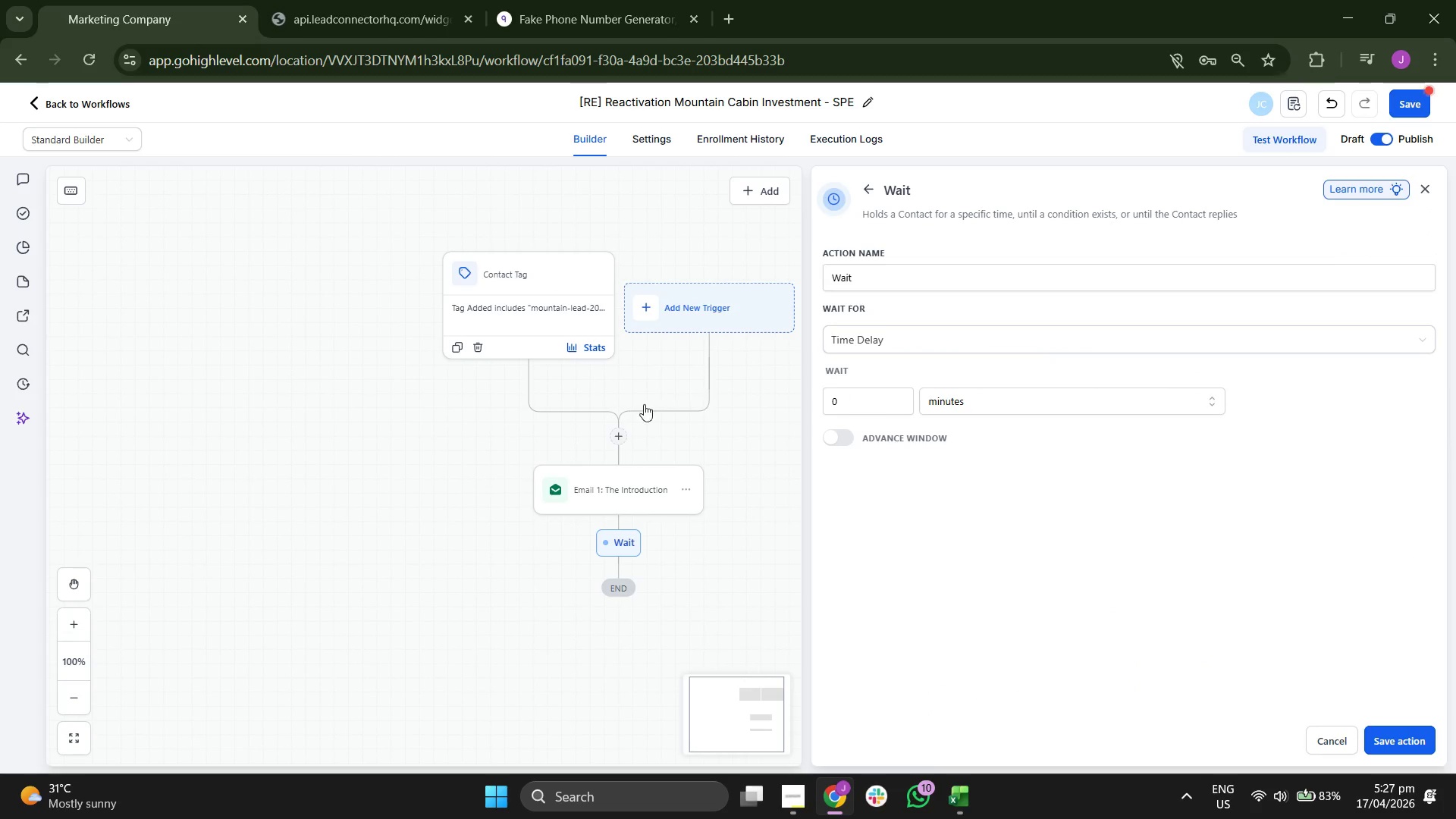 
left_click_drag(start_coordinate=[444, 475], to_coordinate=[410, 469])
 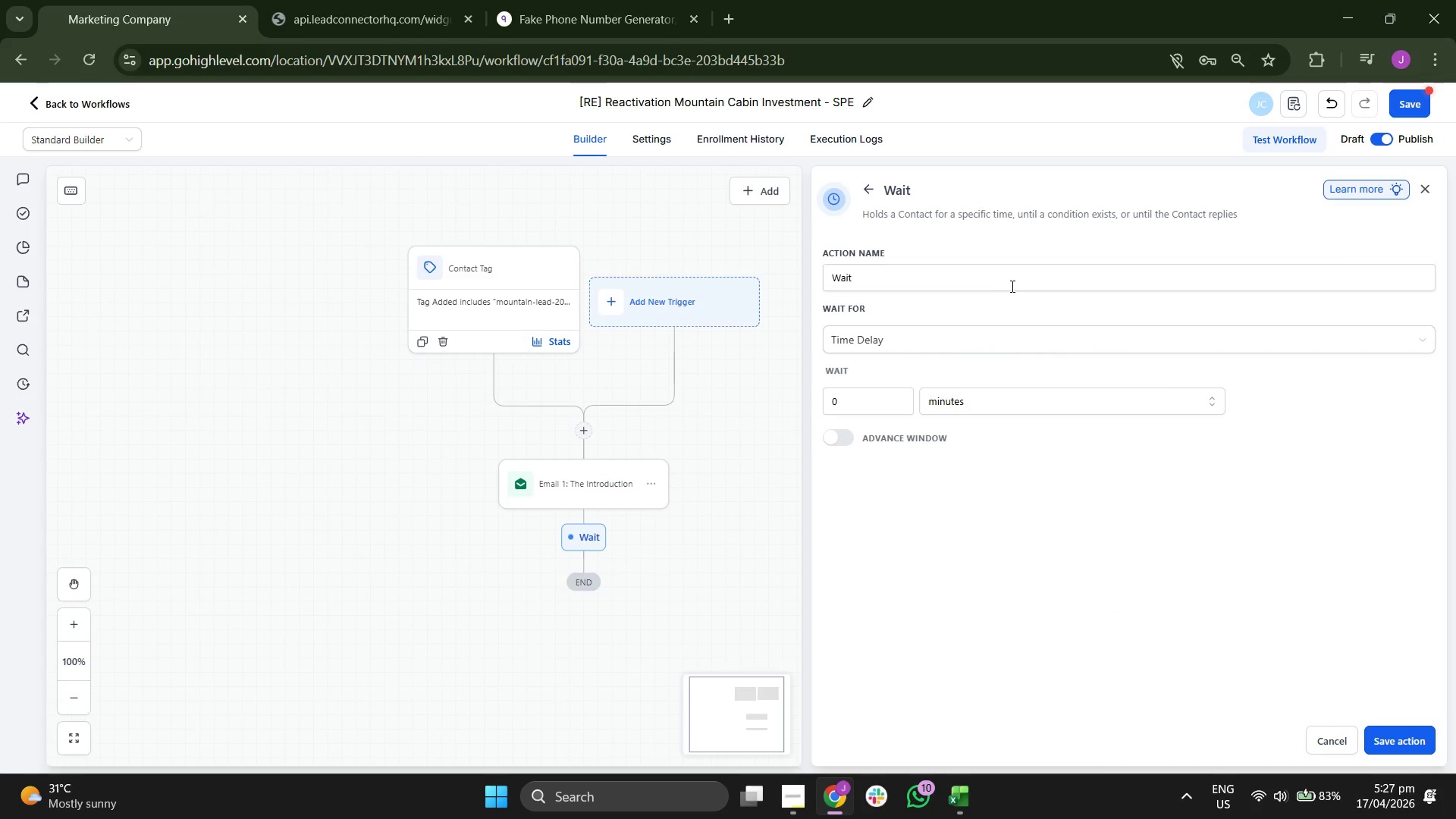 
type( 2 Days)
 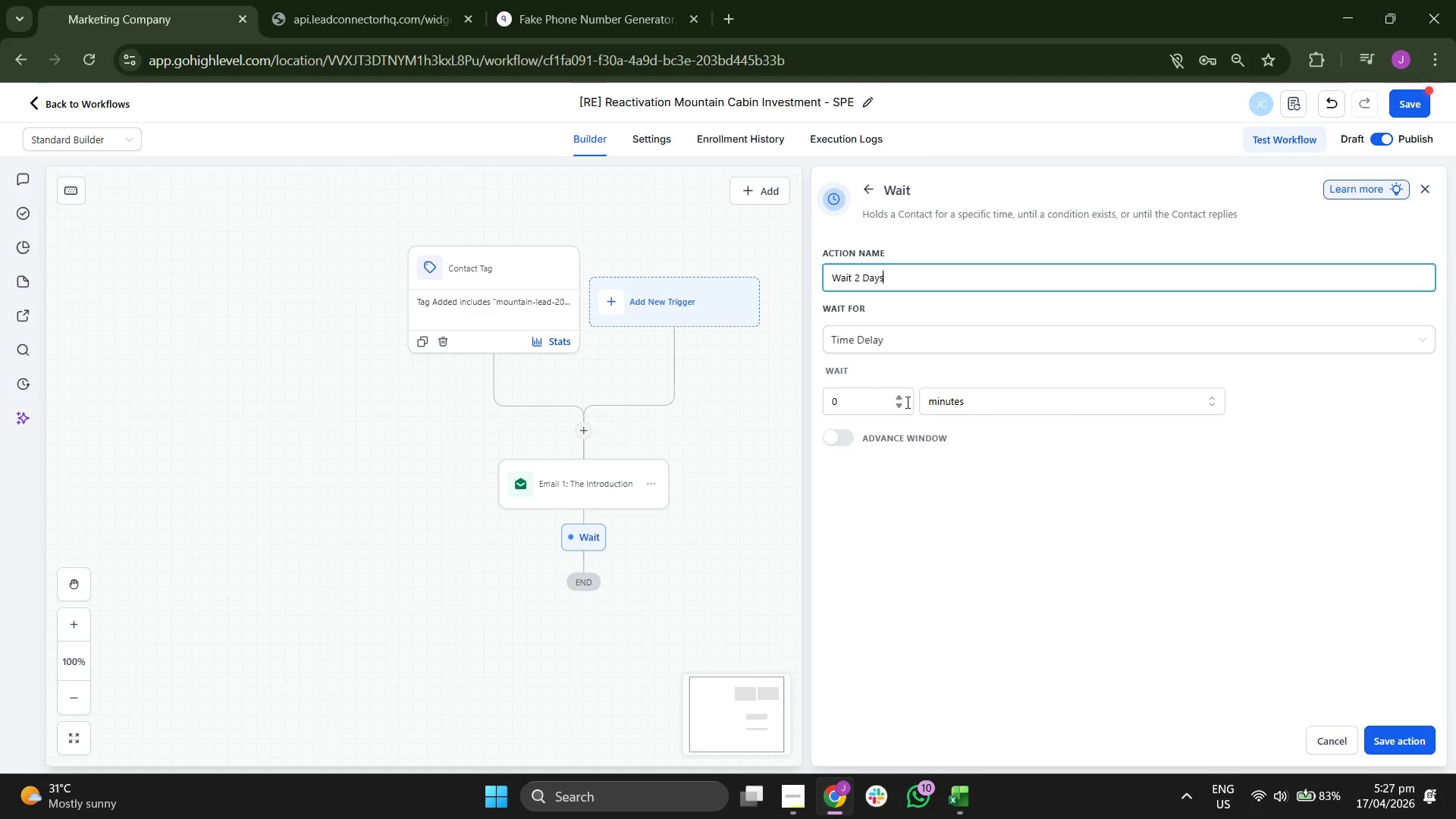 
double_click([899, 399])
 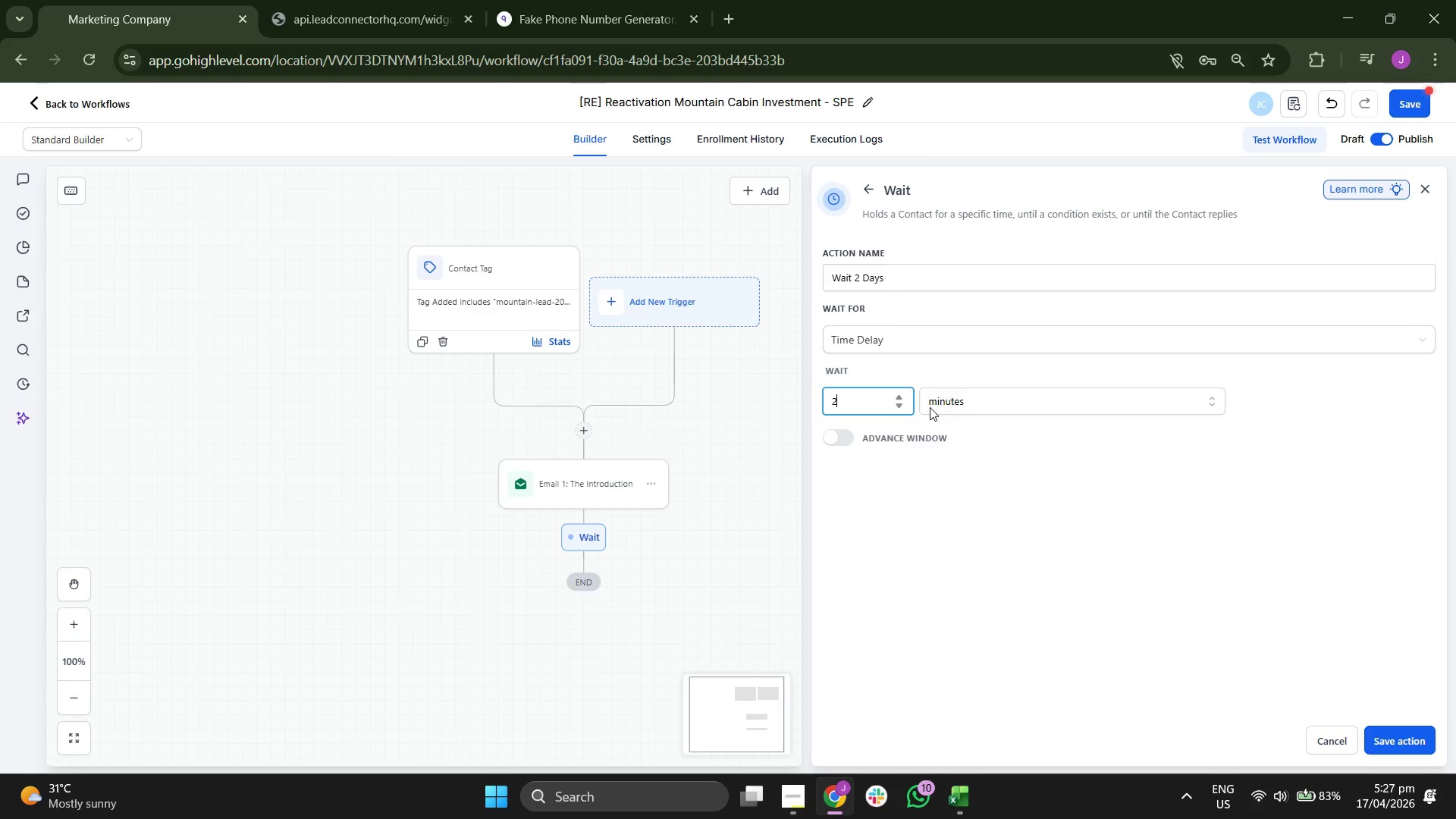 
triple_click([984, 414])
 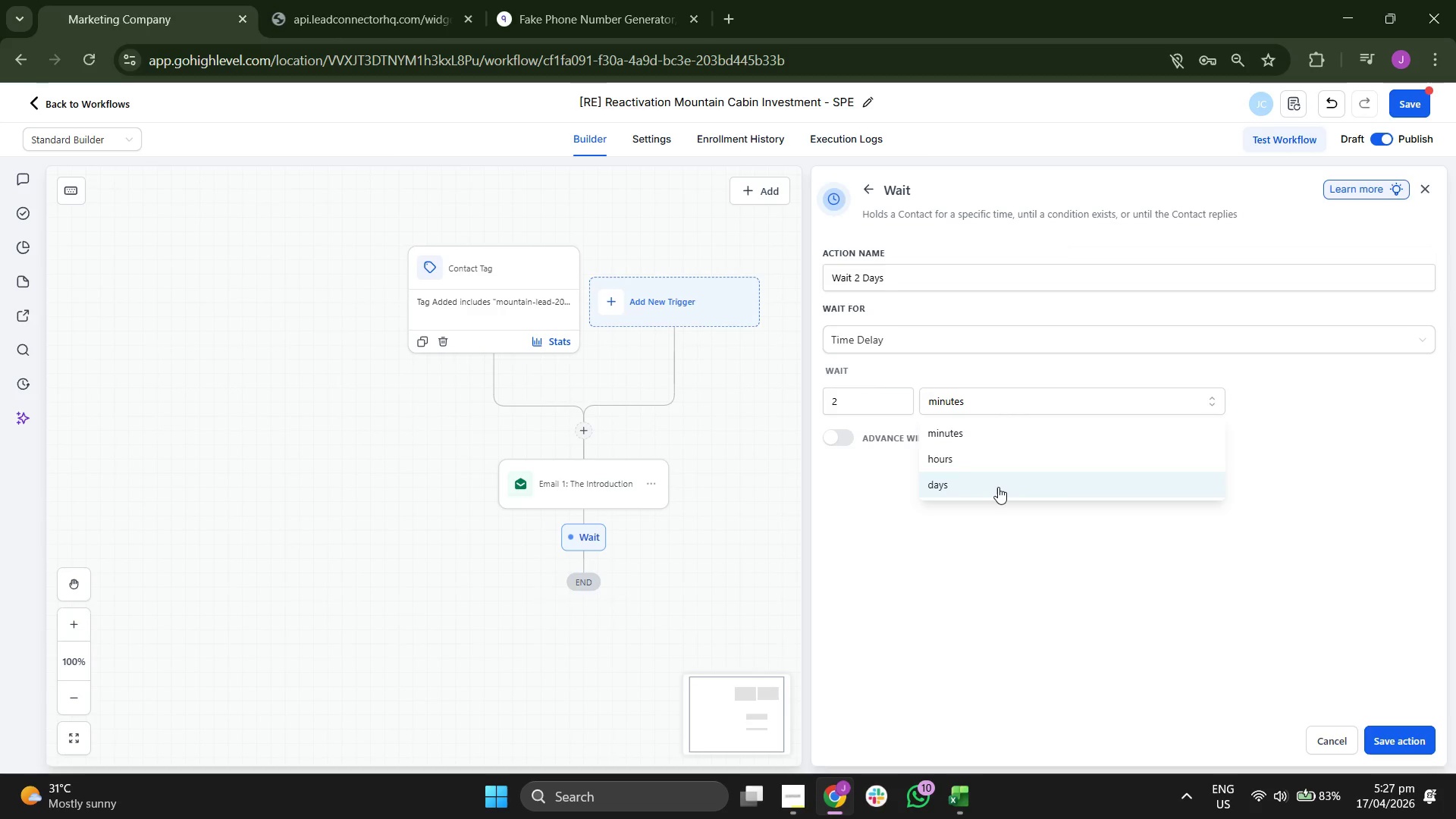 
left_click([998, 487])
 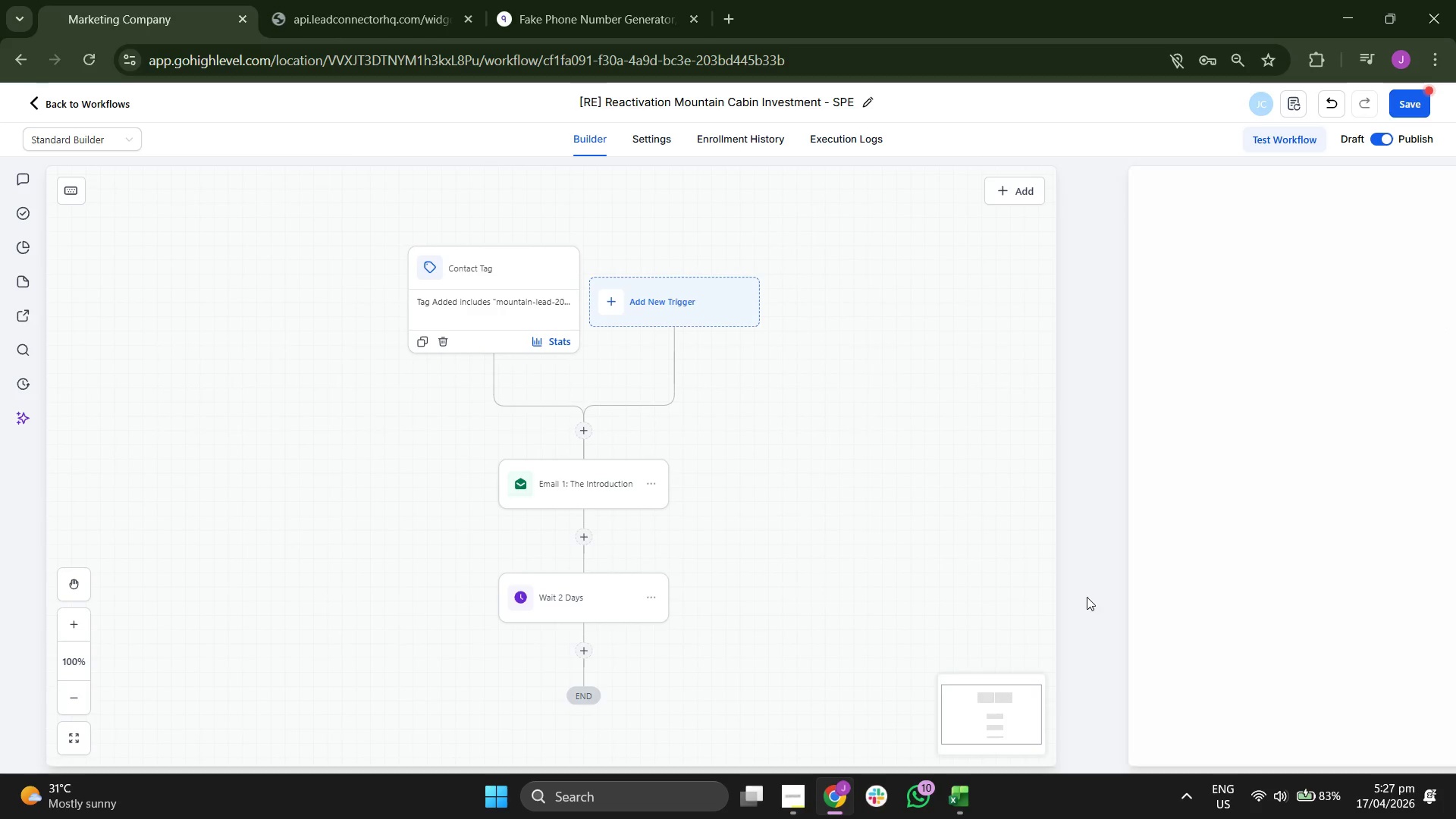 
left_click_drag(start_coordinate=[884, 523], to_coordinate=[937, 385])
 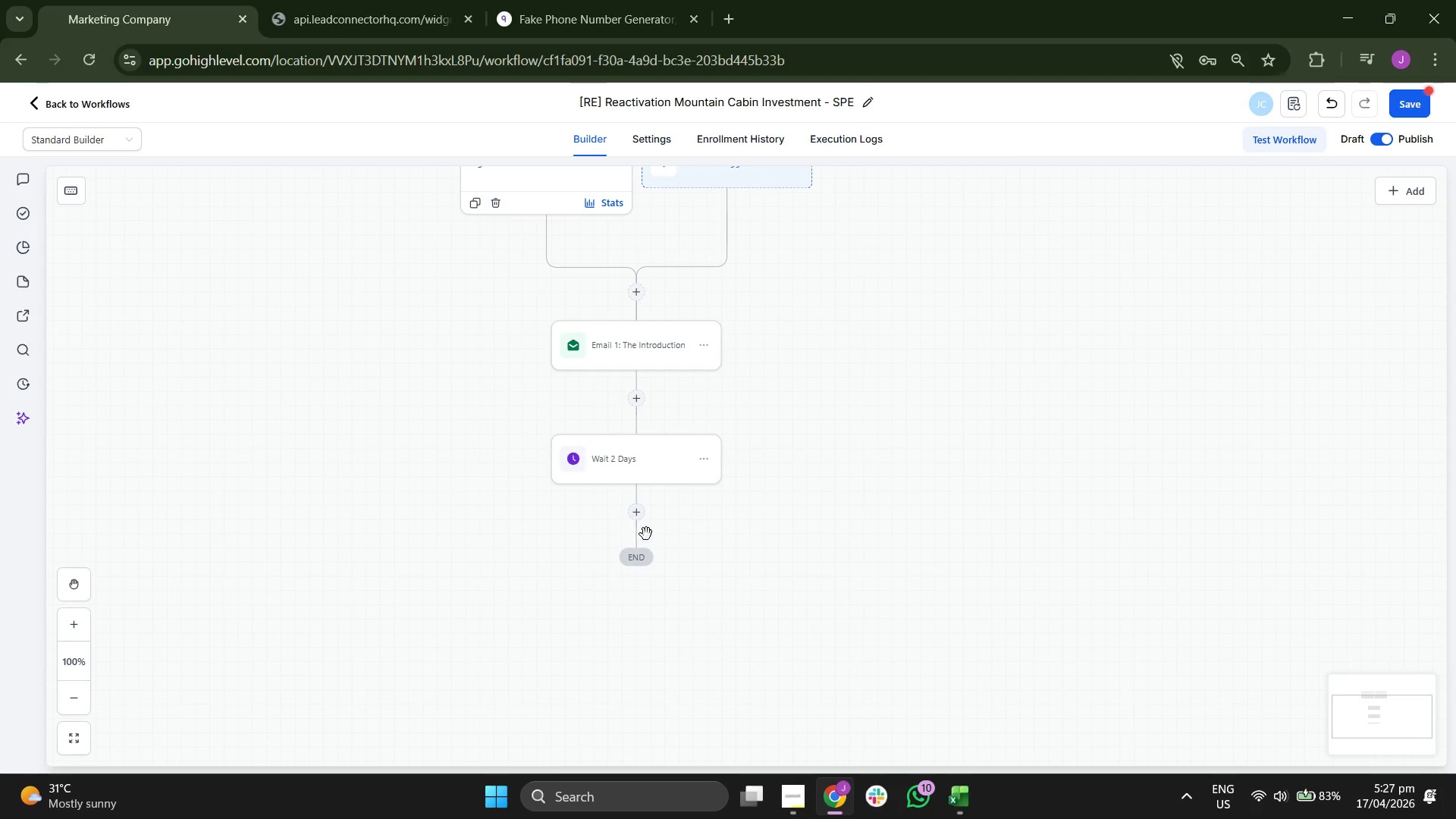 
left_click([639, 516])
 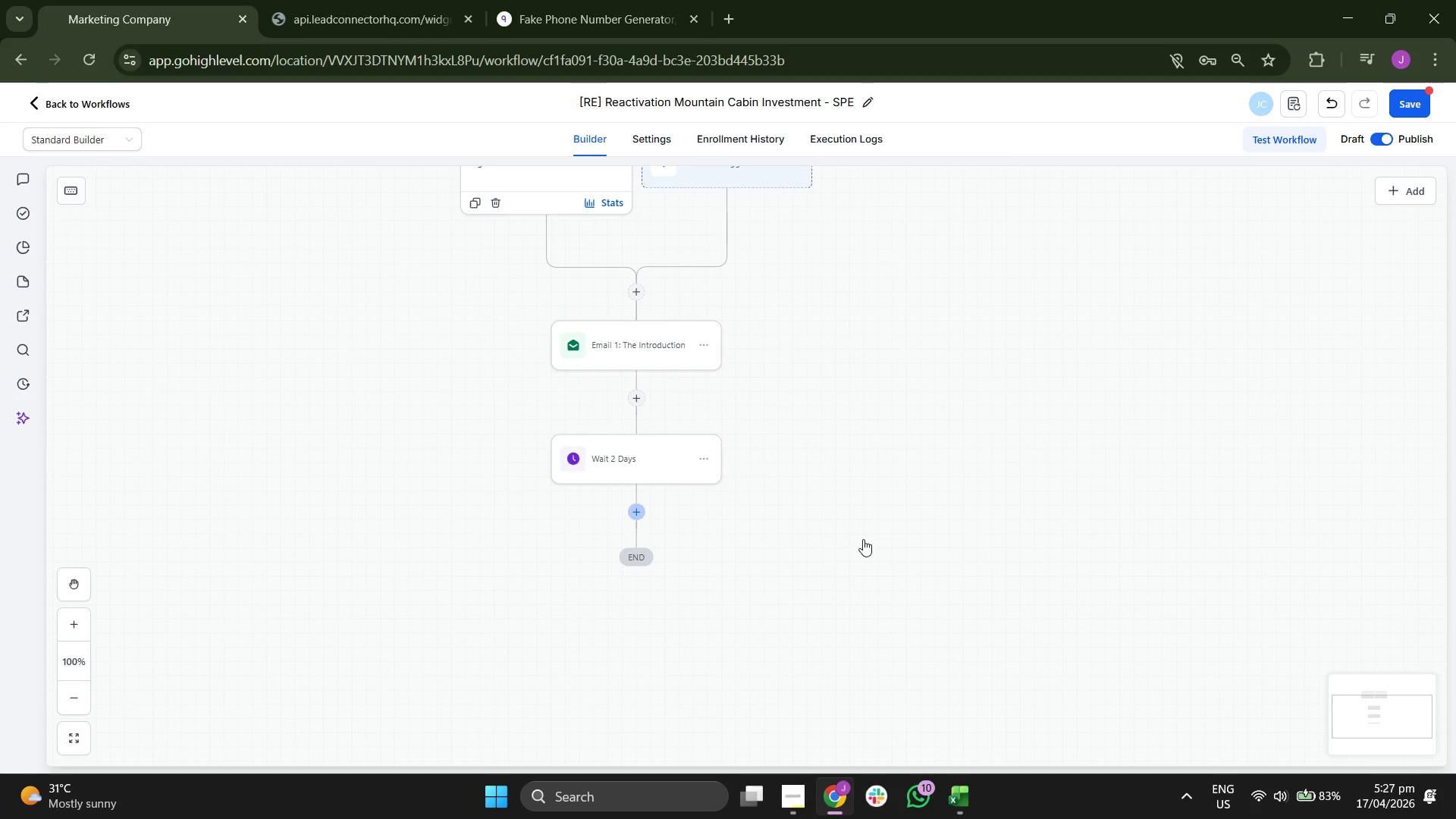 
left_click_drag(start_coordinate=[894, 551], to_coordinate=[987, 466])
 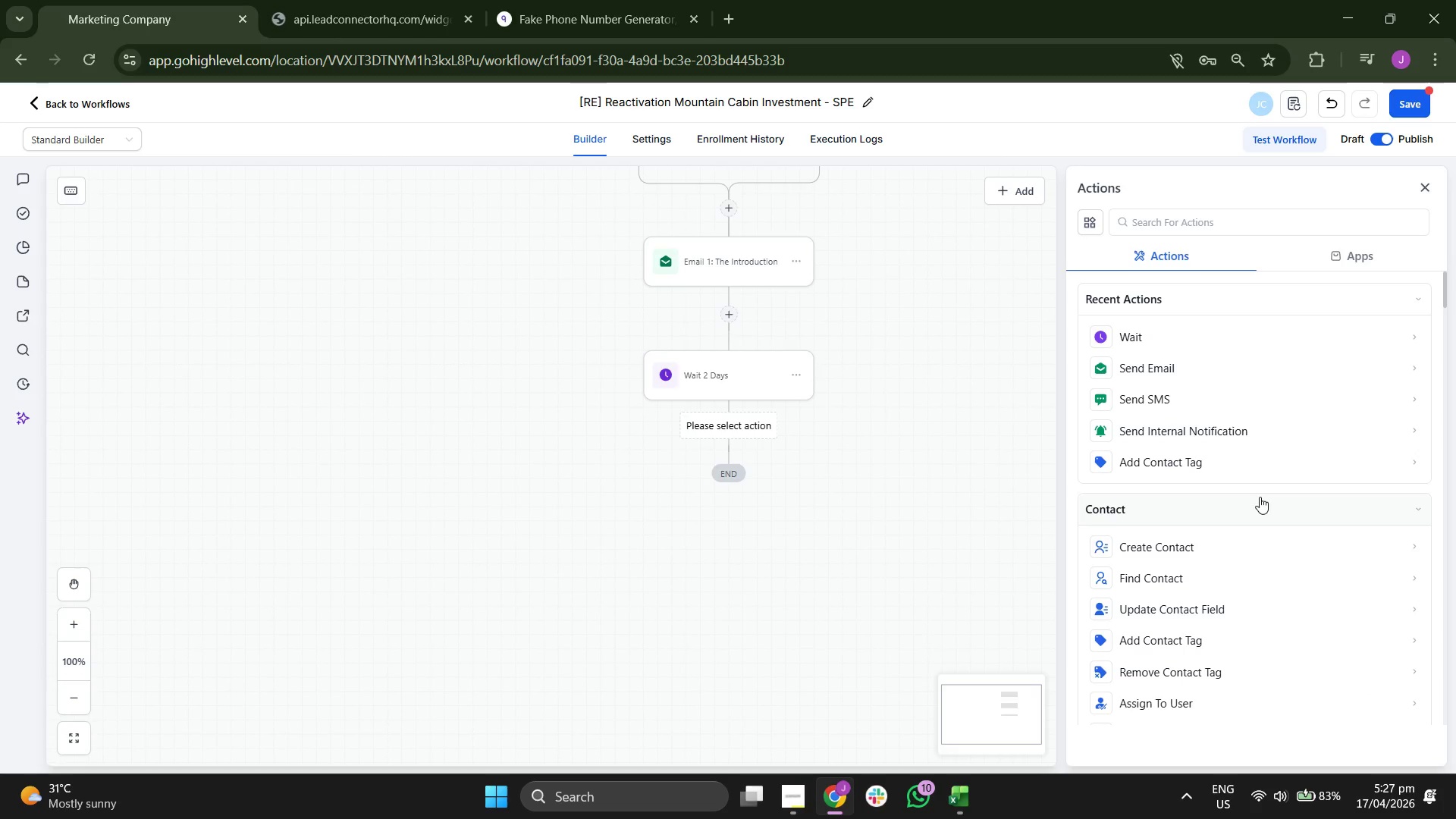 
scroll: coordinate [1263, 485], scroll_direction: down, amount: 1.0
 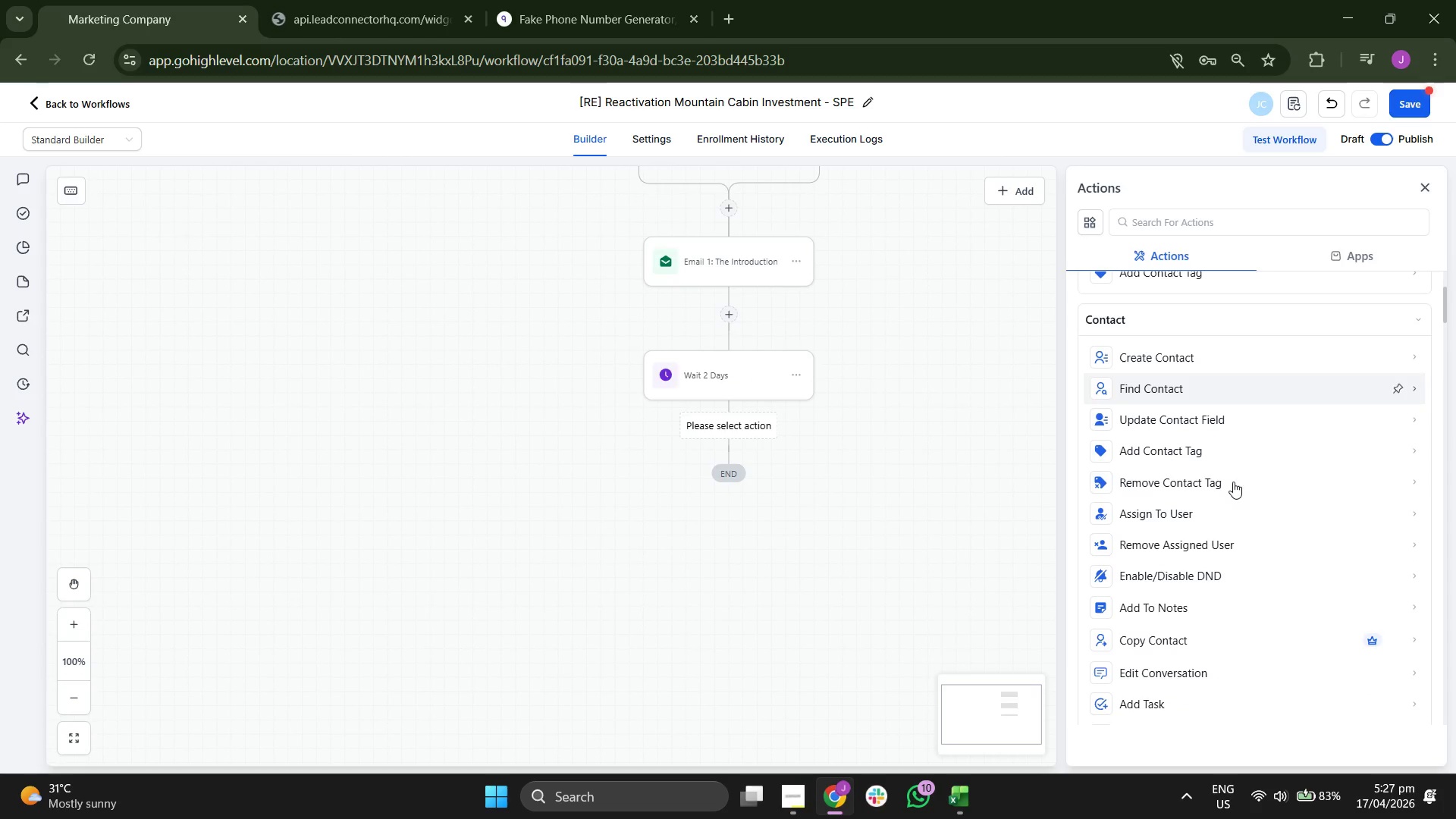 
left_click_drag(start_coordinate=[934, 400], to_coordinate=[940, 588])
 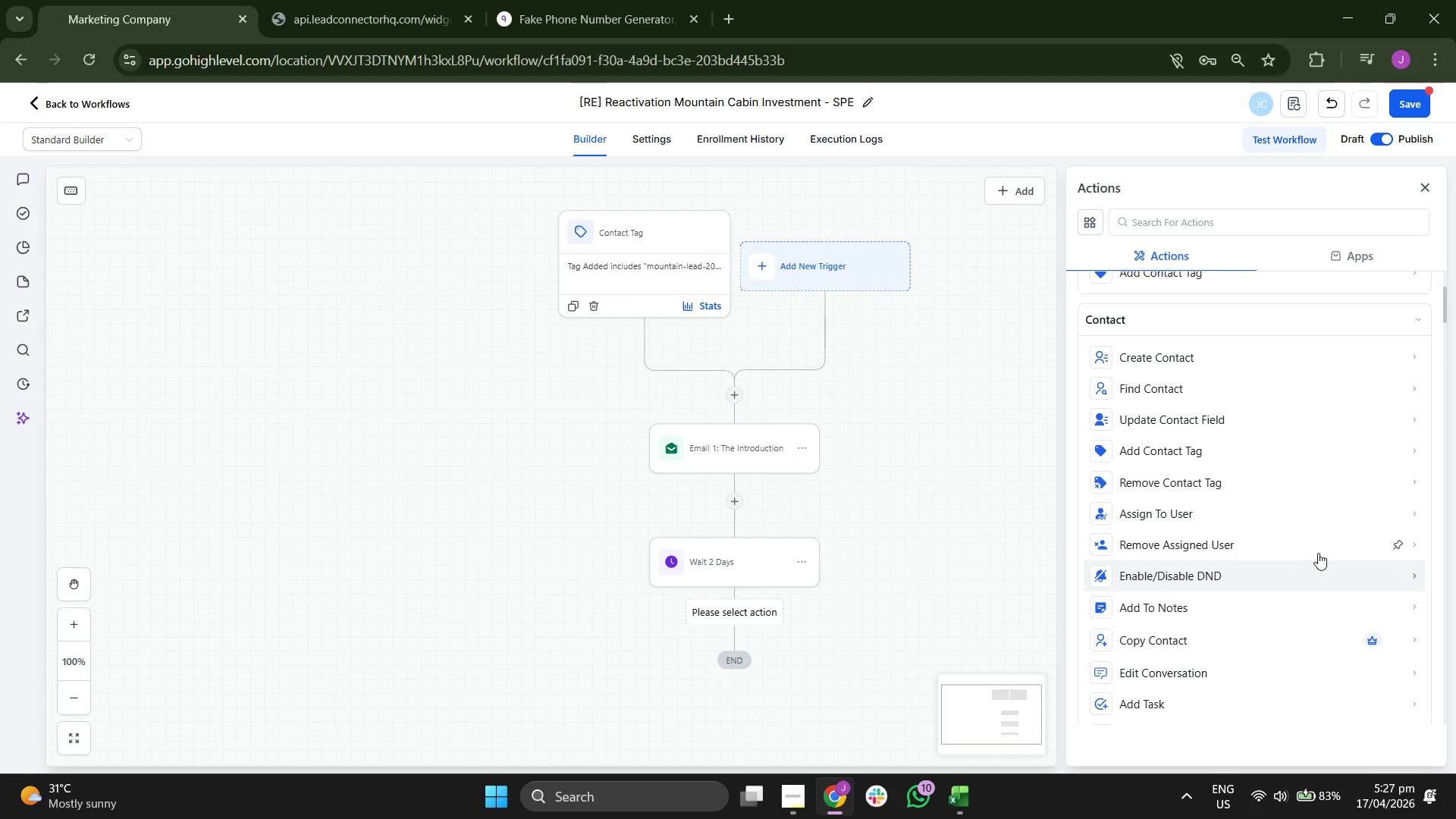 
scroll: coordinate [1332, 469], scroll_direction: down, amount: 5.0
 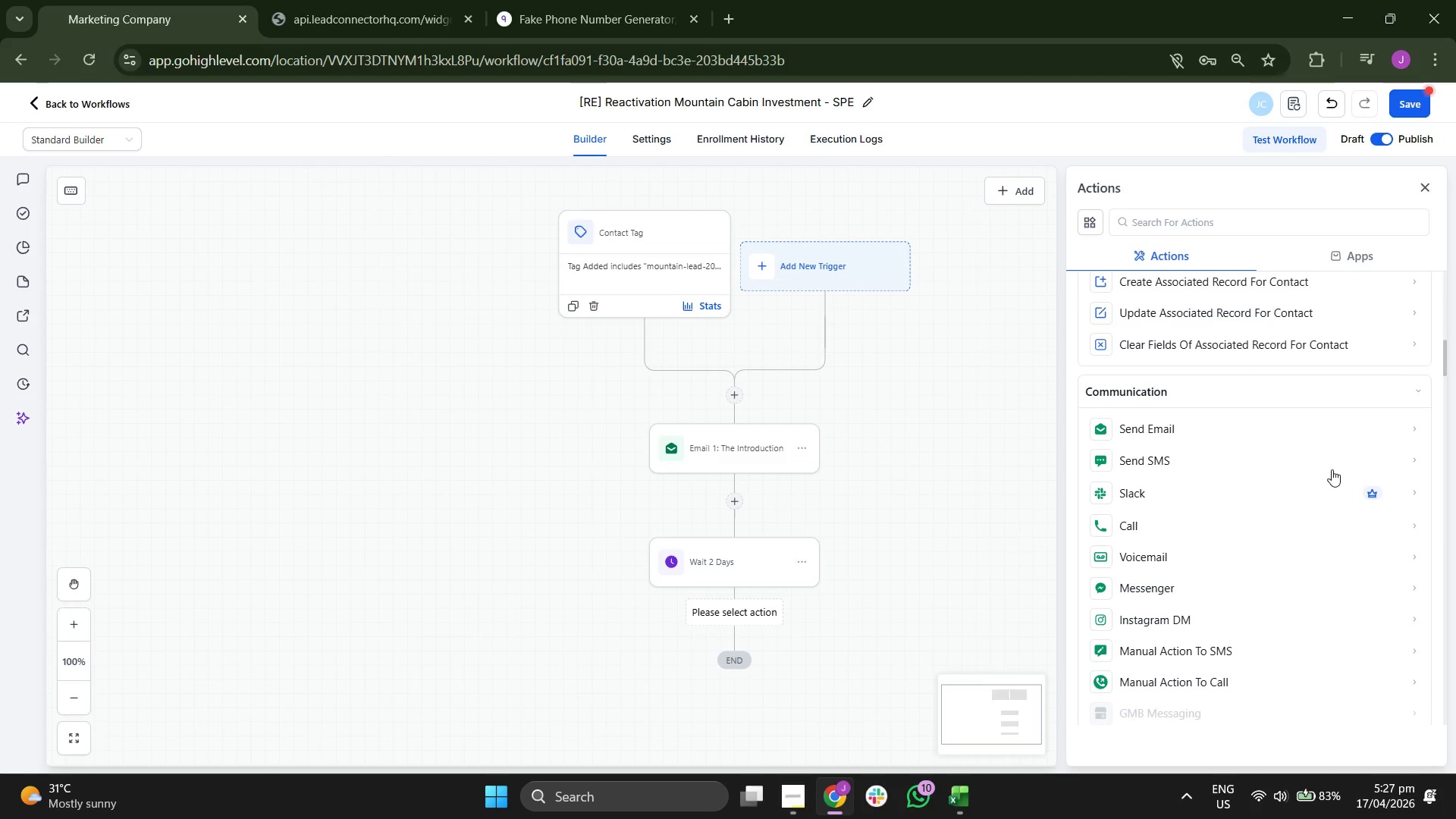 
left_click_drag(start_coordinate=[877, 478], to_coordinate=[924, 493])
 